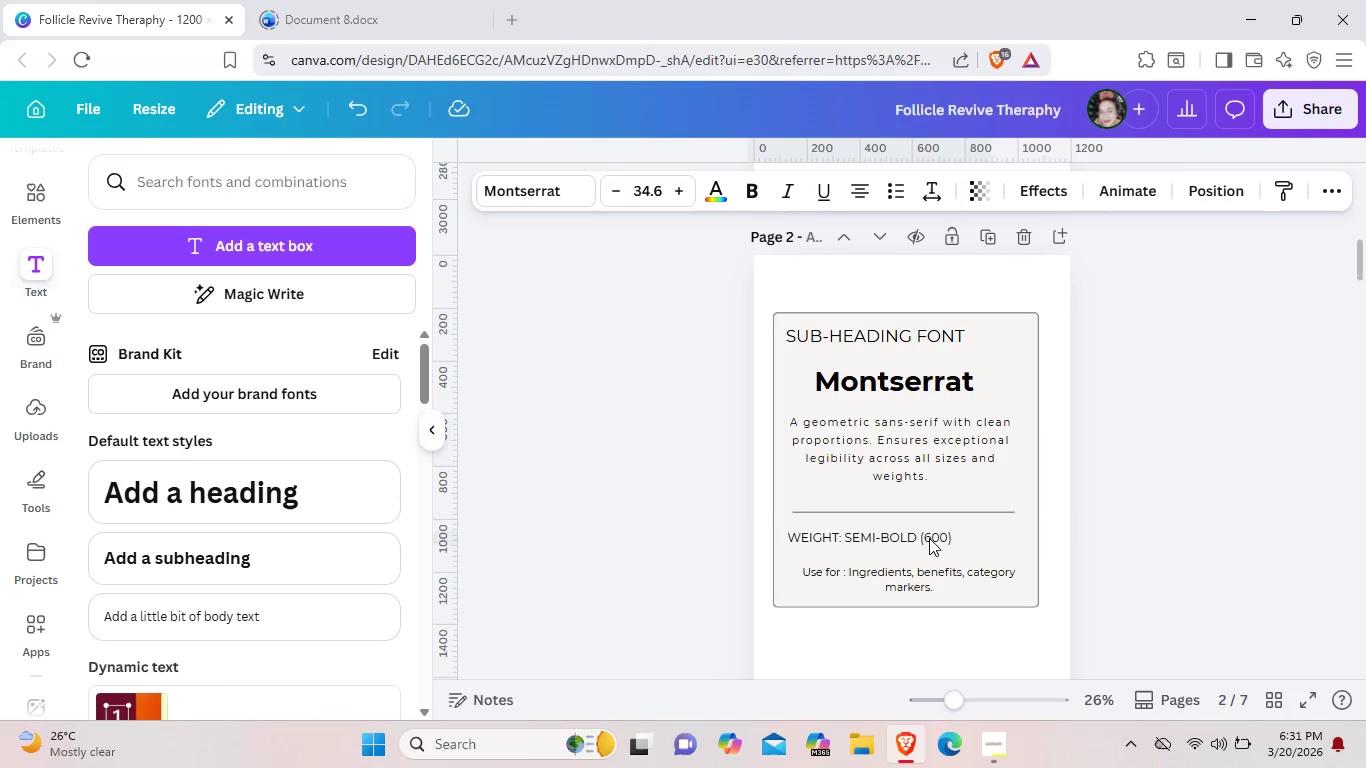 
key(ArrowRight)
 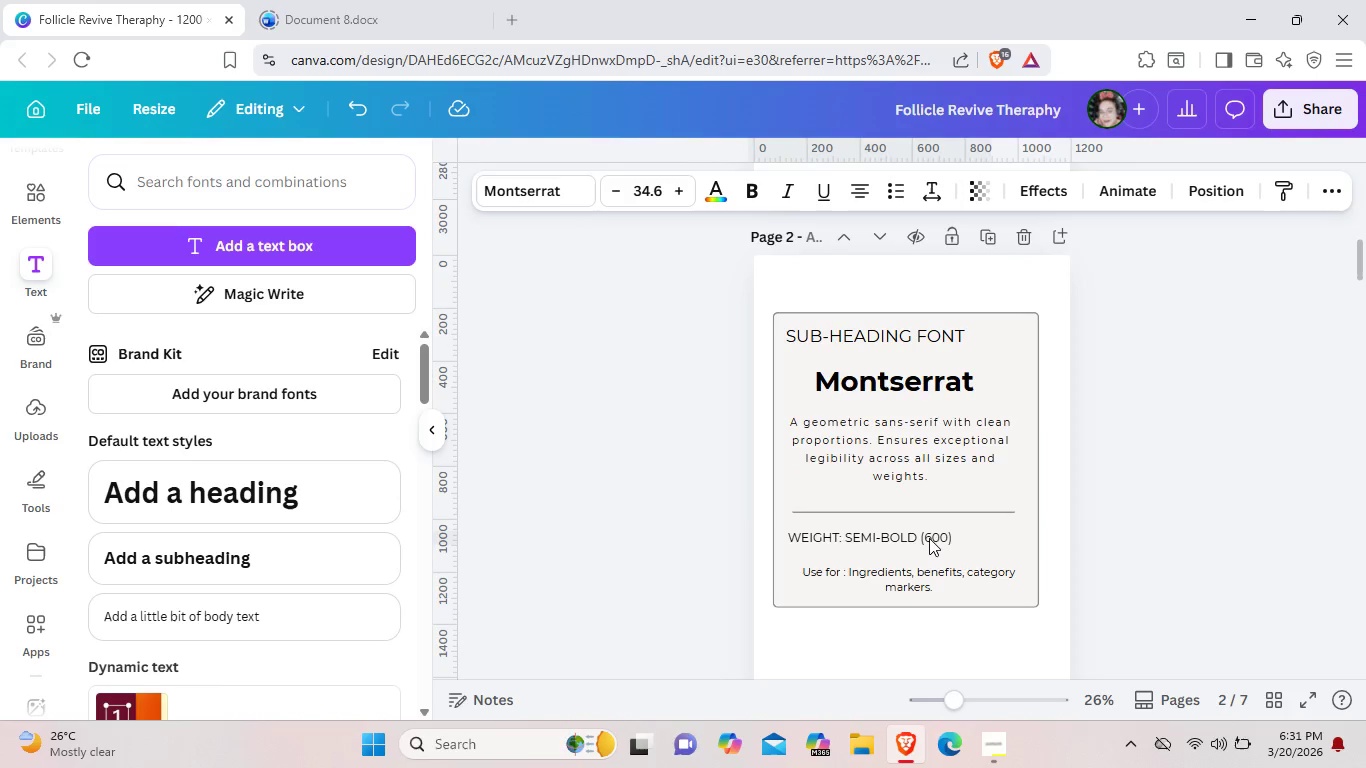 
key(ArrowRight)
 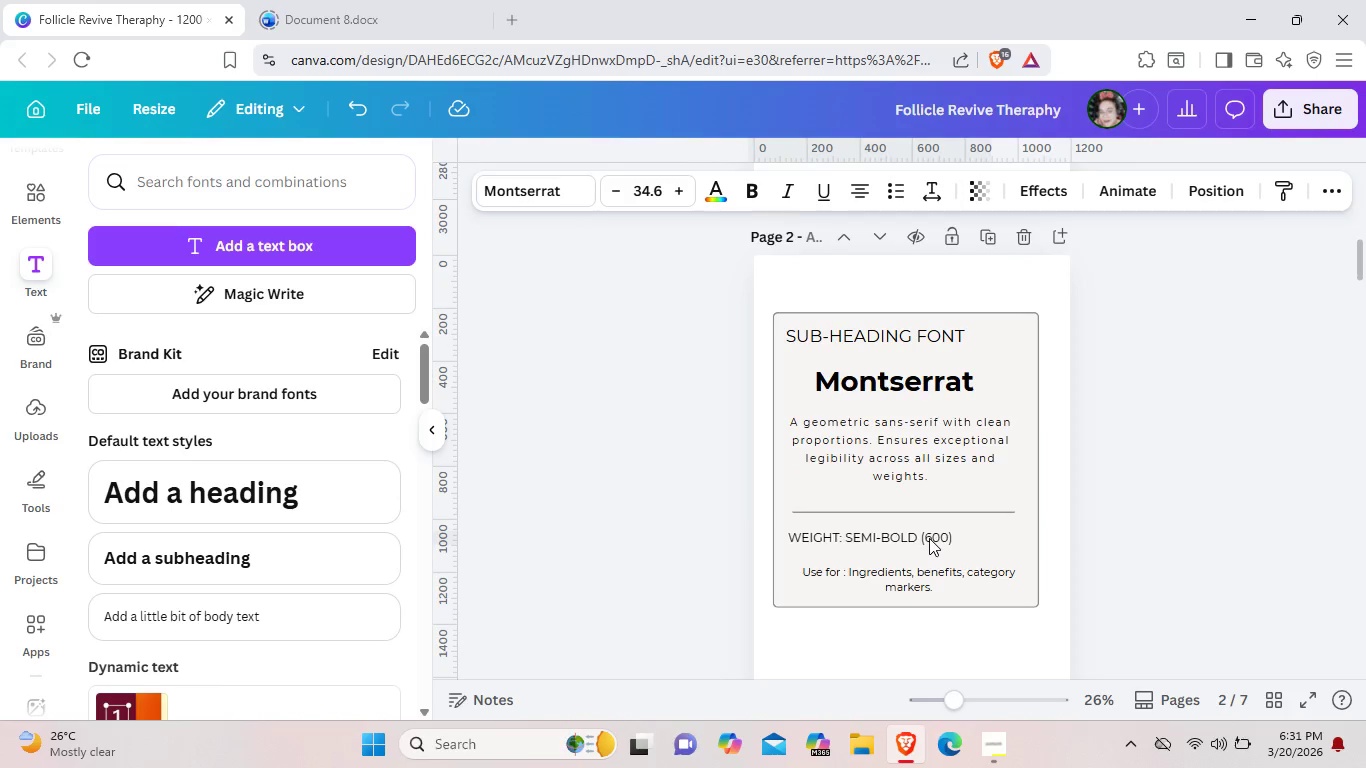 
key(ArrowRight)
 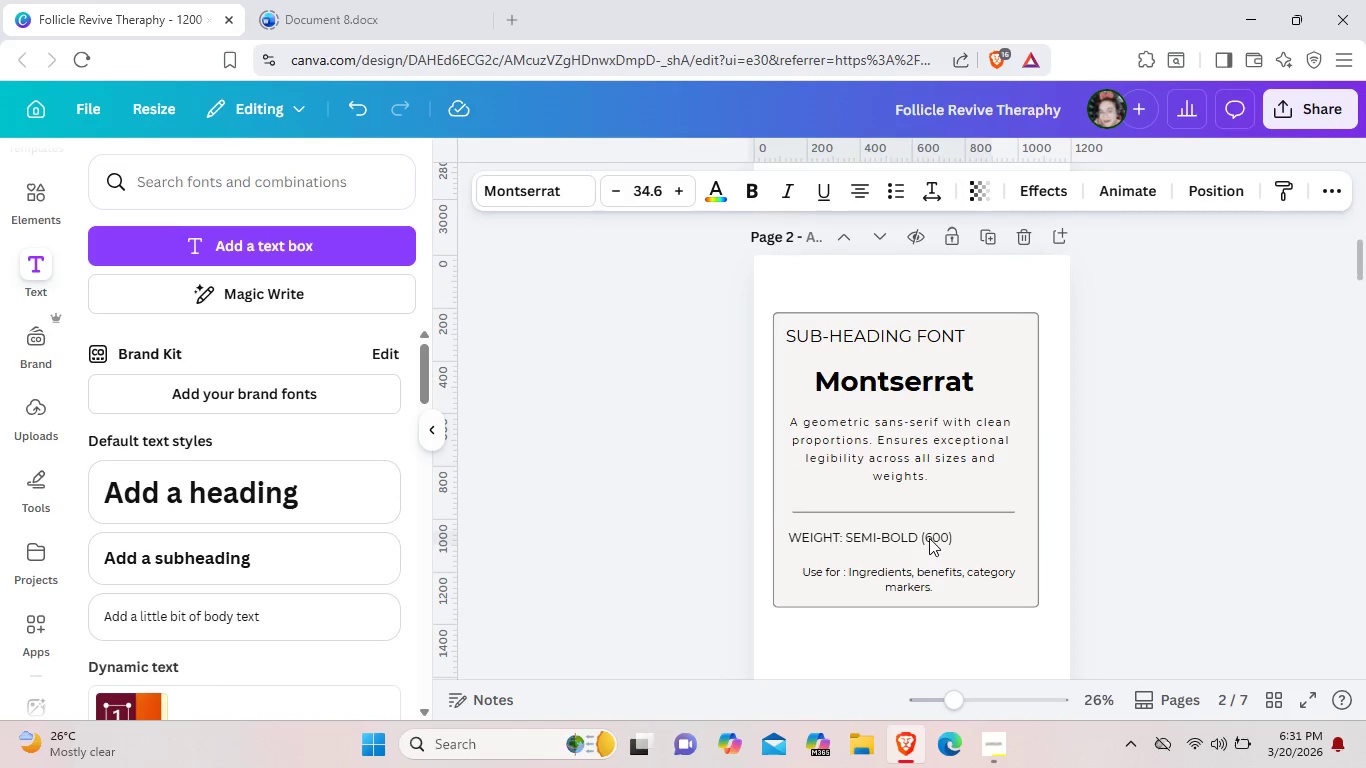 
key(ArrowRight)
 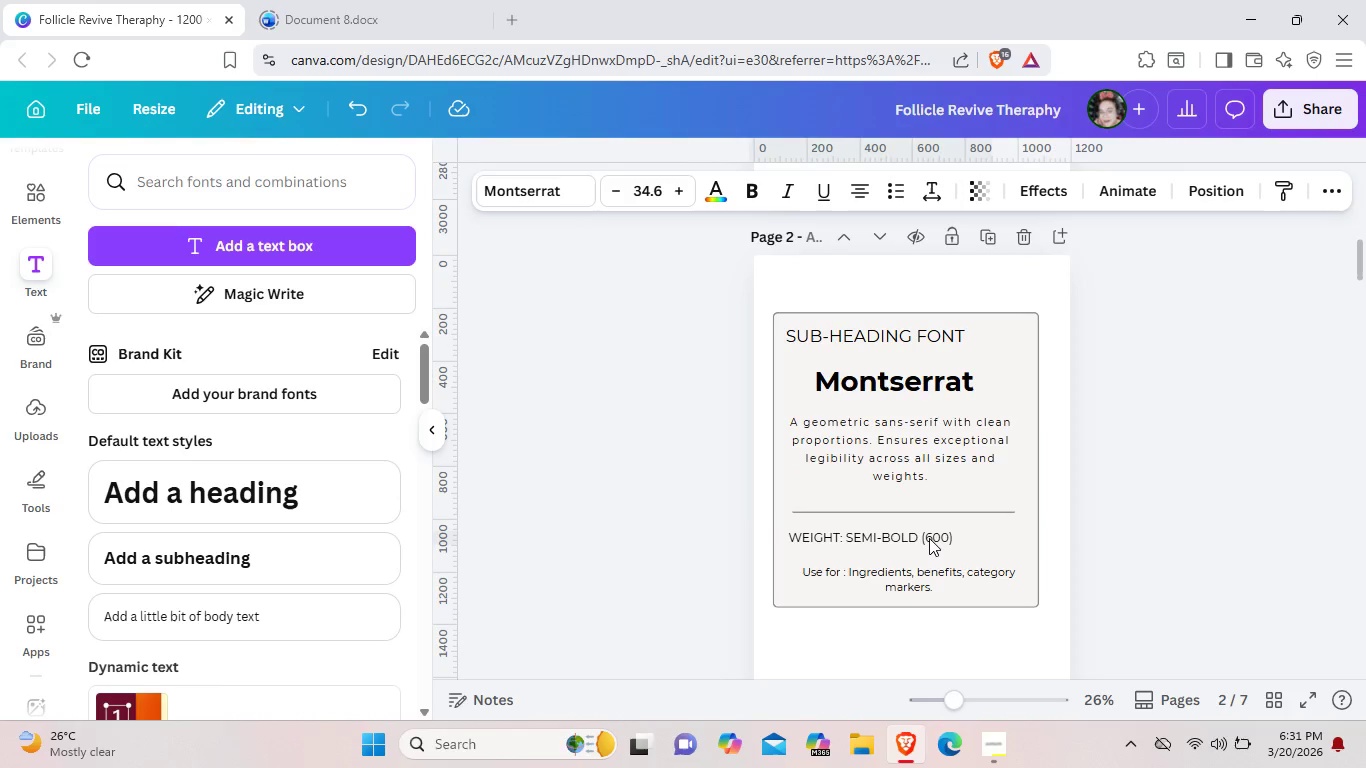 
key(ArrowRight)
 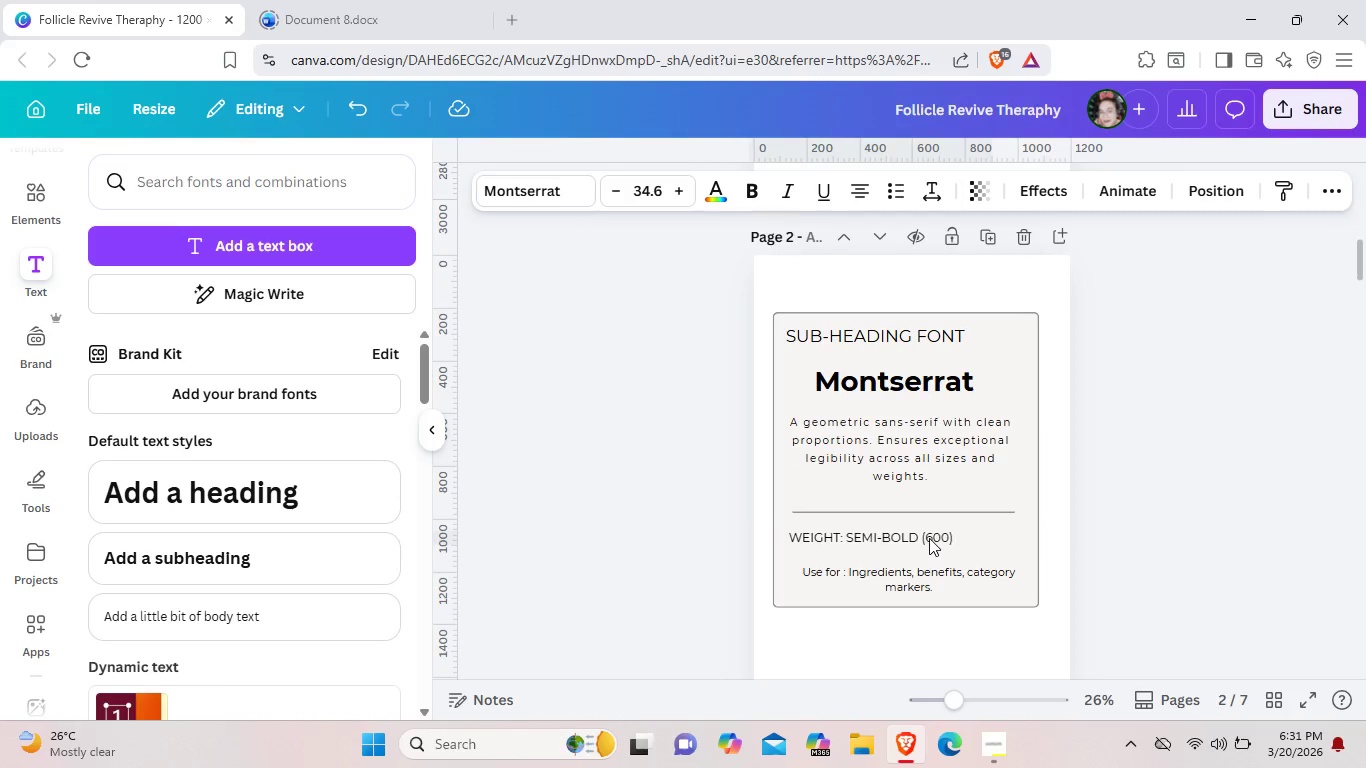 
key(ArrowRight)
 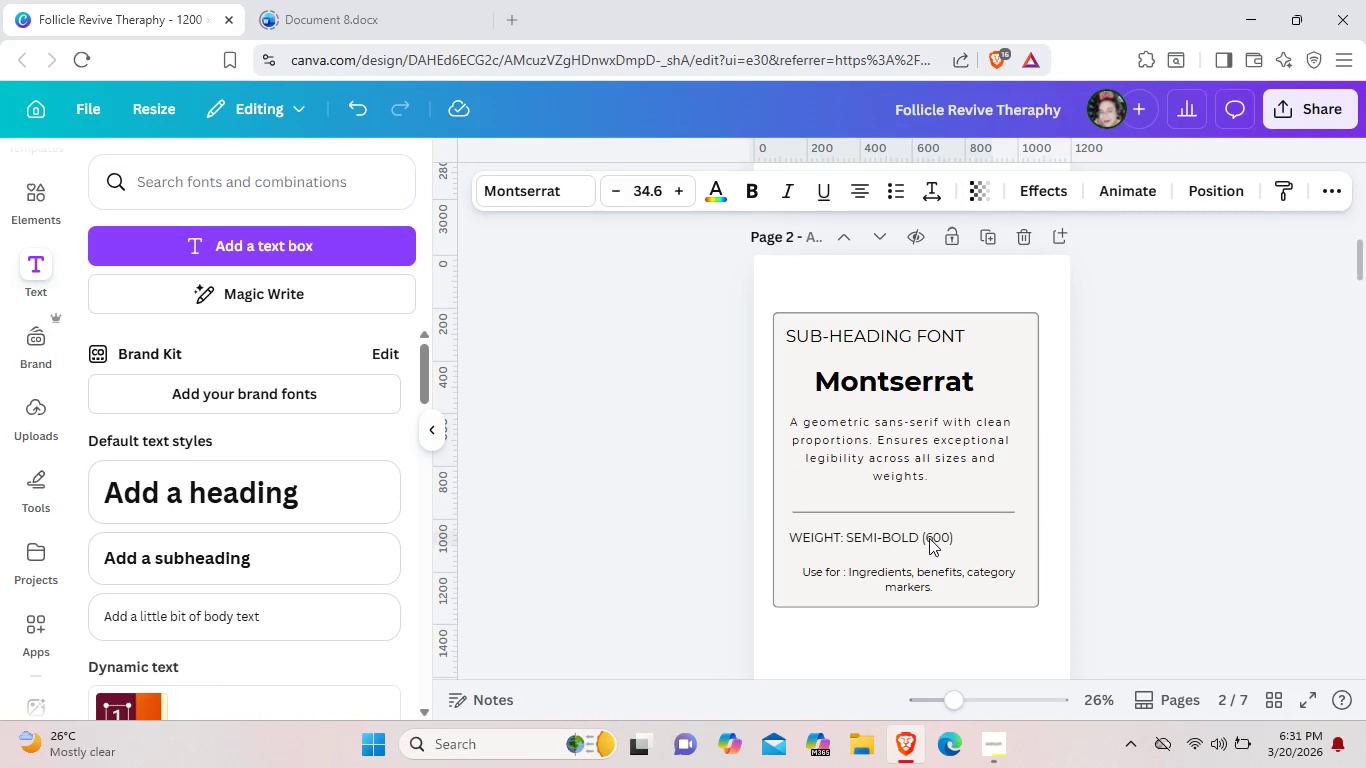 
key(ArrowRight)
 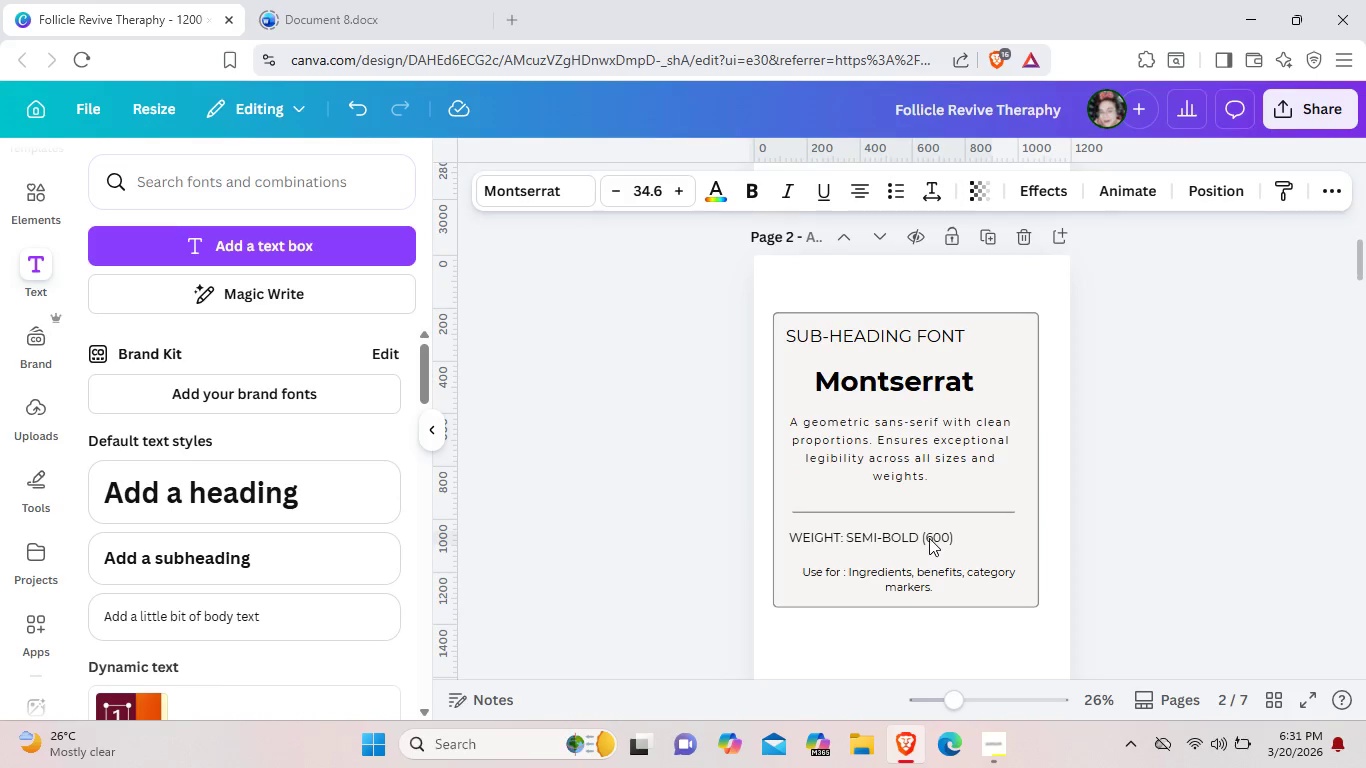 
key(ArrowRight)
 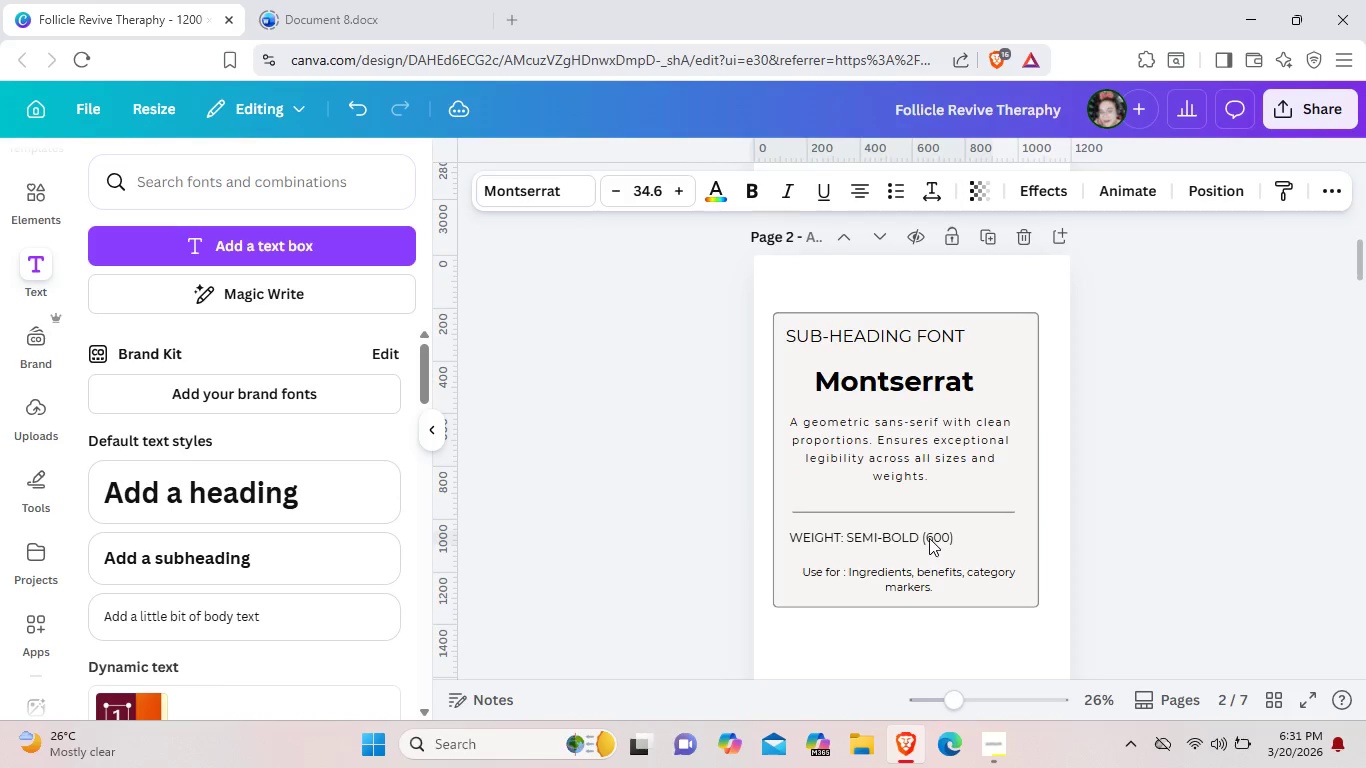 
key(ArrowRight)
 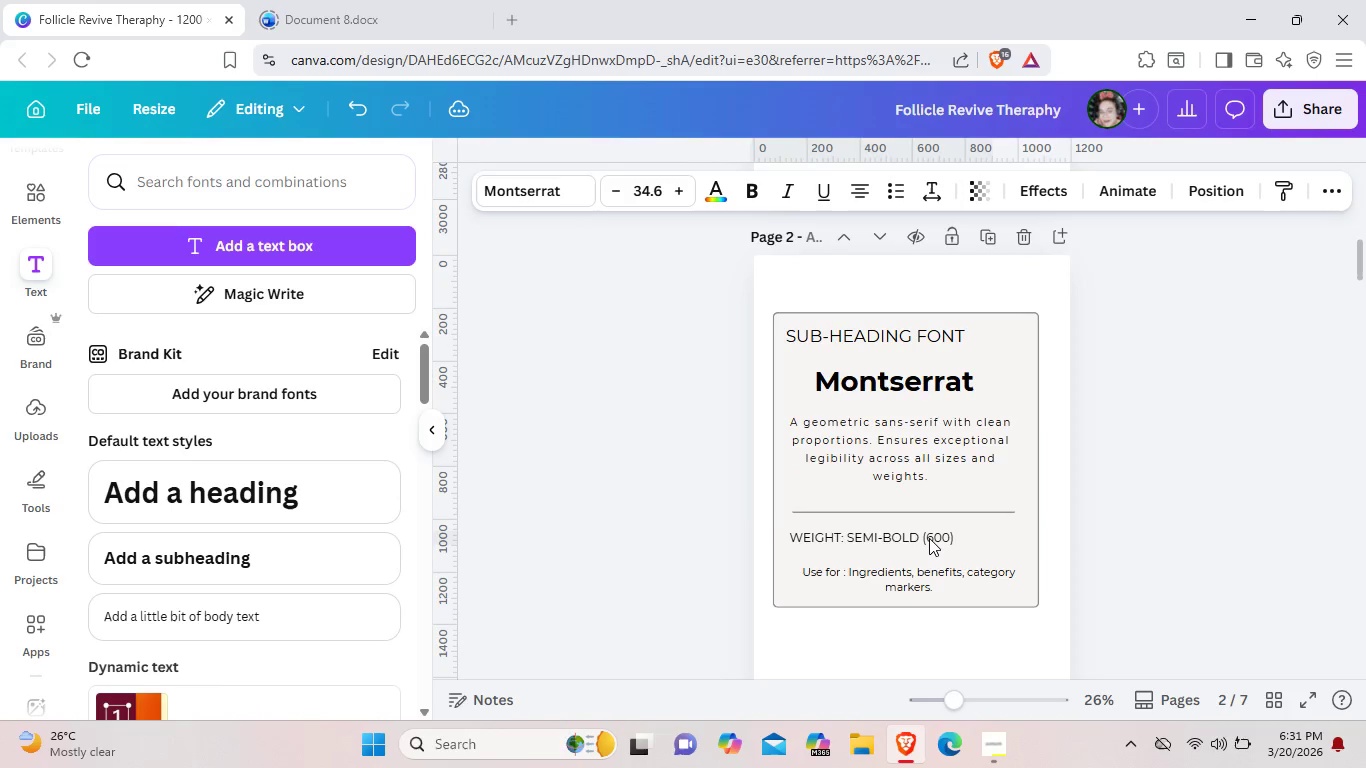 
key(ArrowRight)
 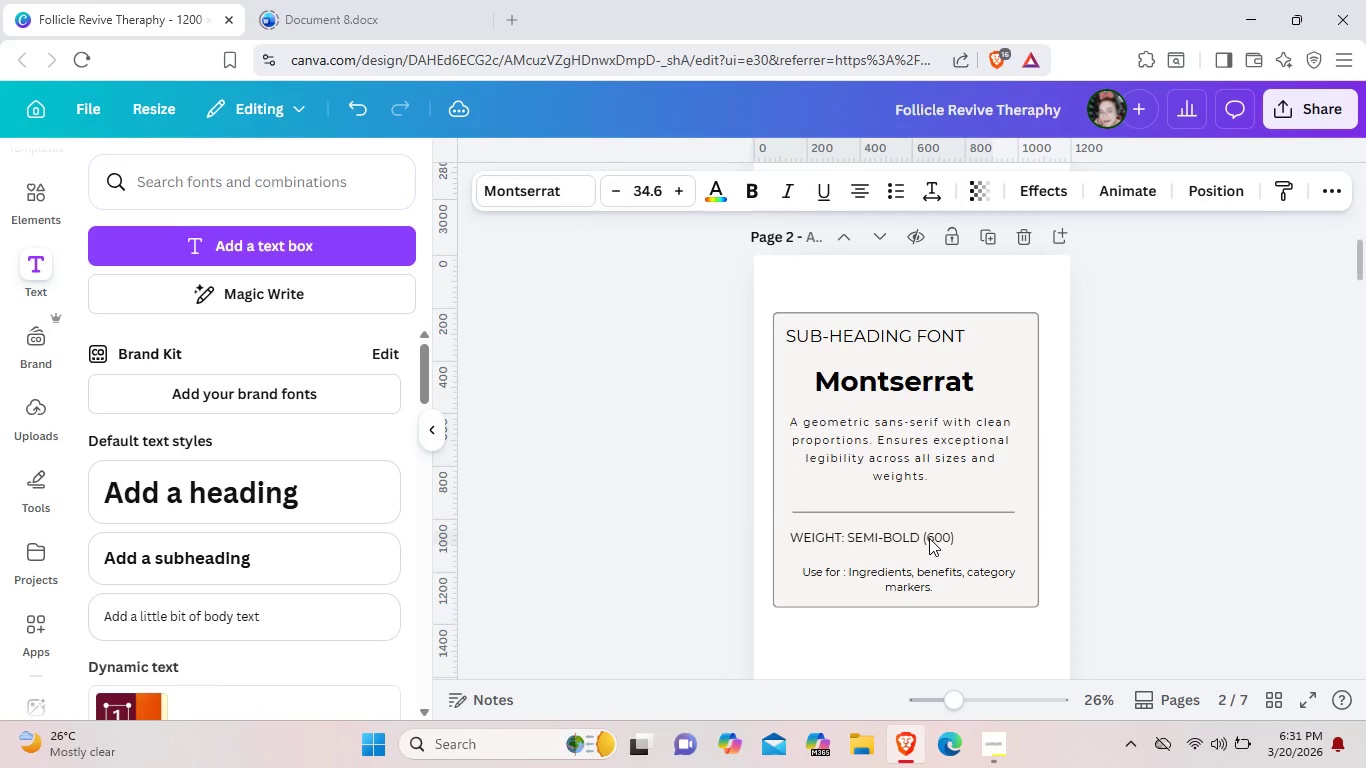 
key(ArrowRight)
 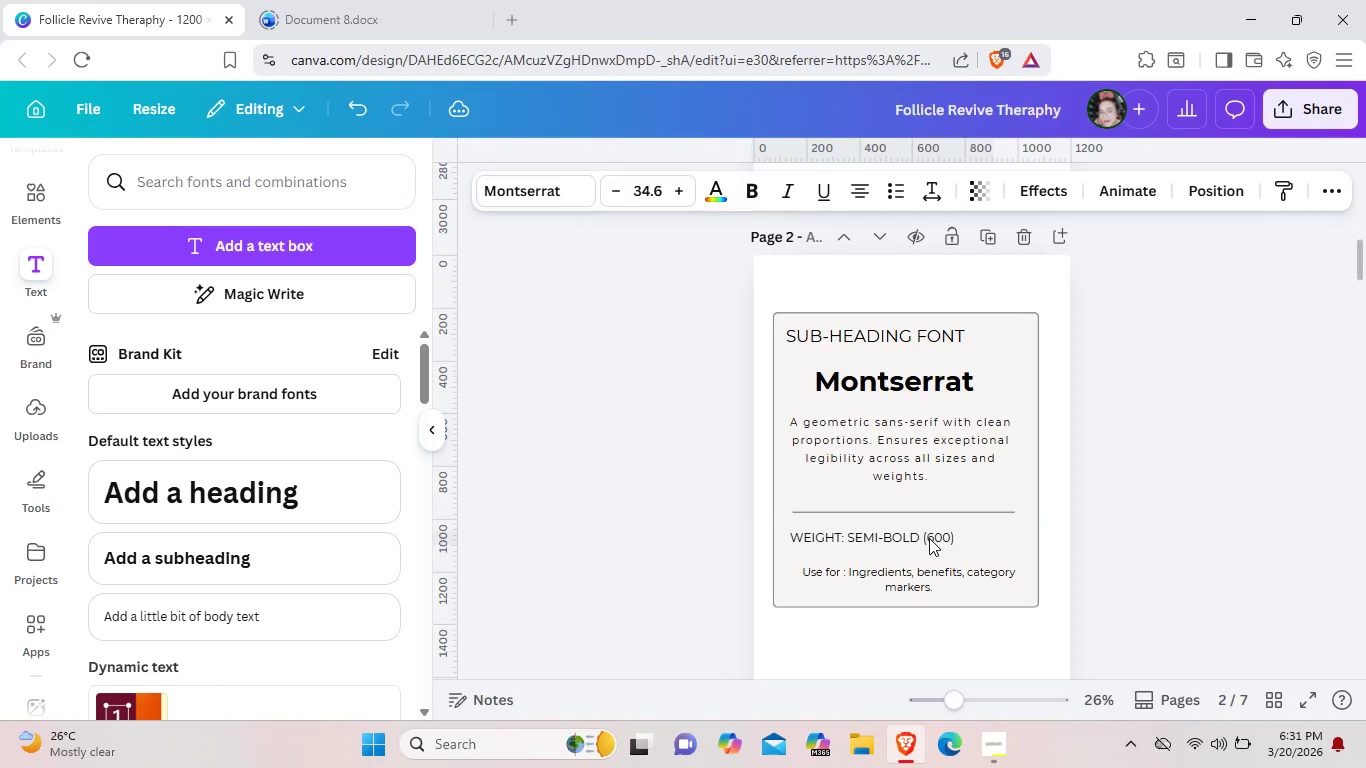 
key(ArrowRight)
 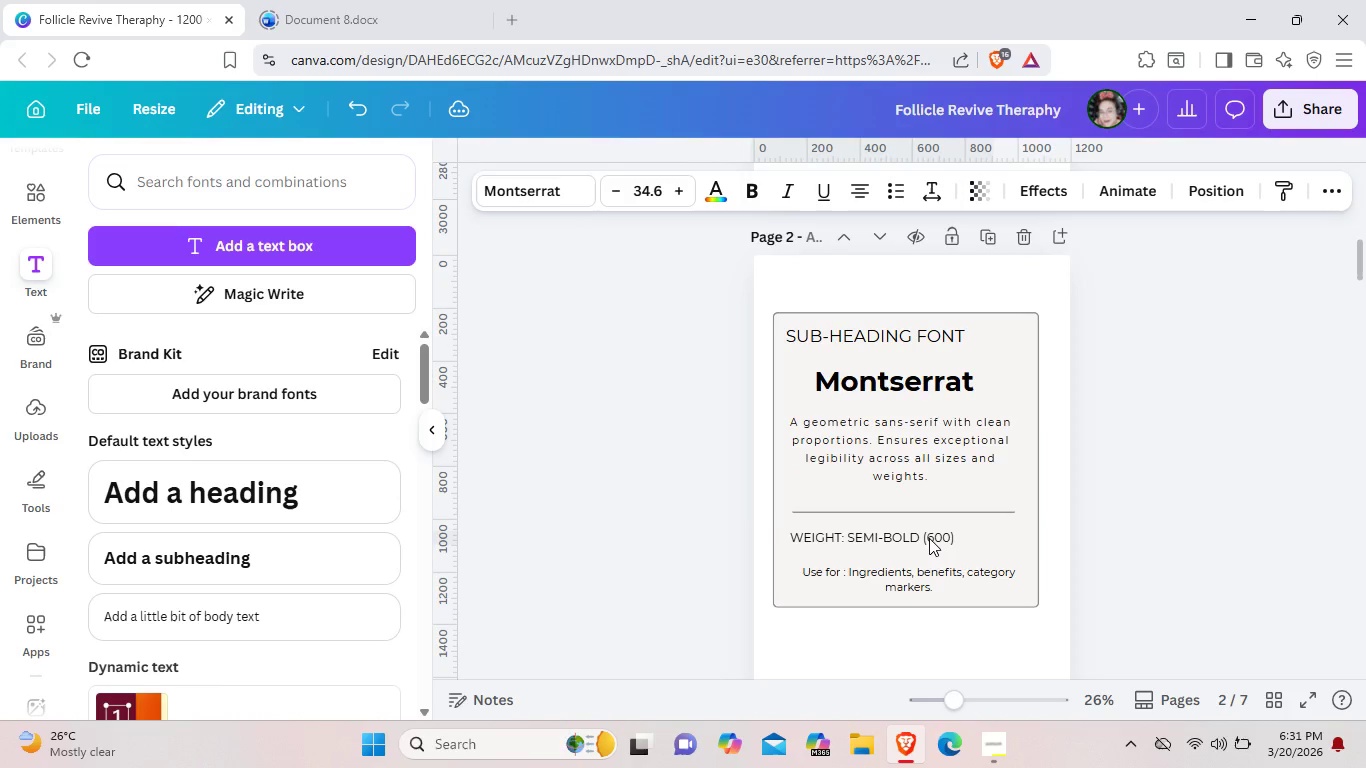 
key(ArrowRight)
 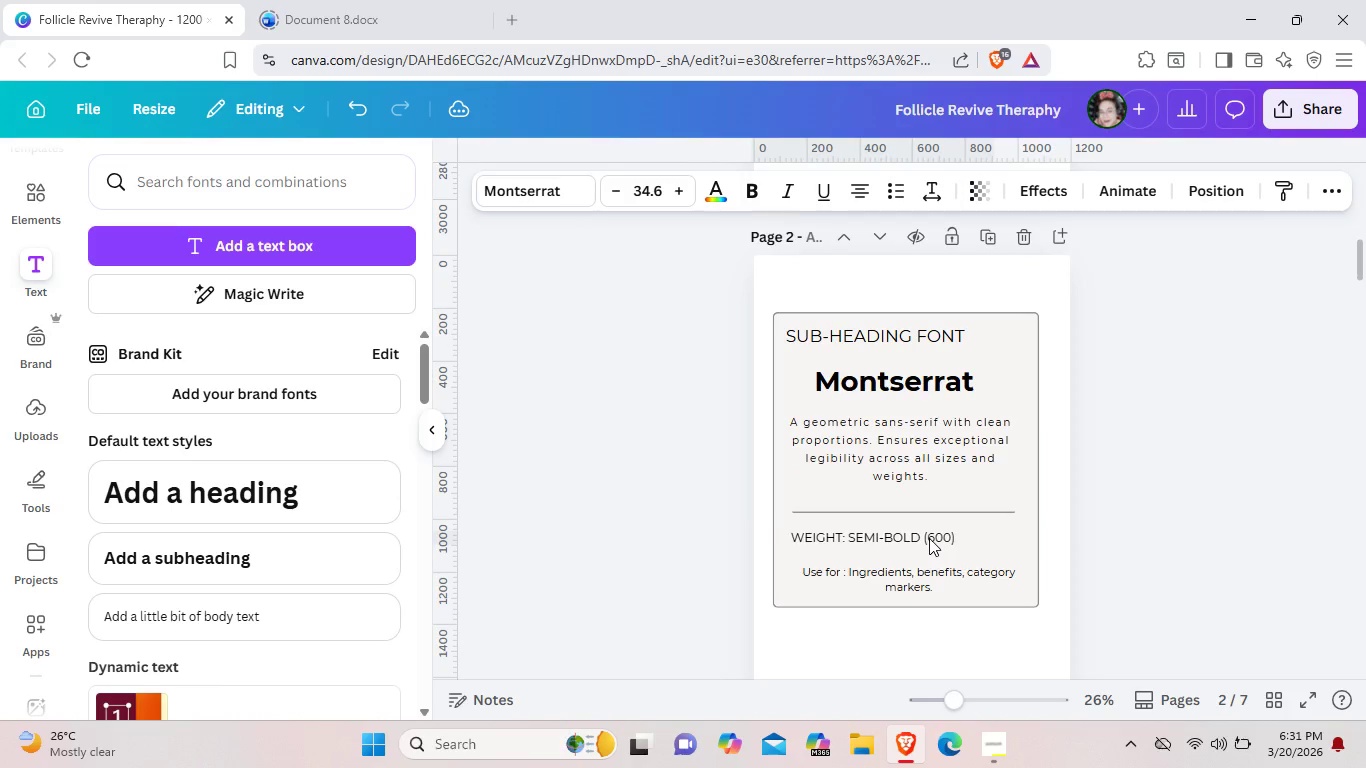 
key(ArrowRight)
 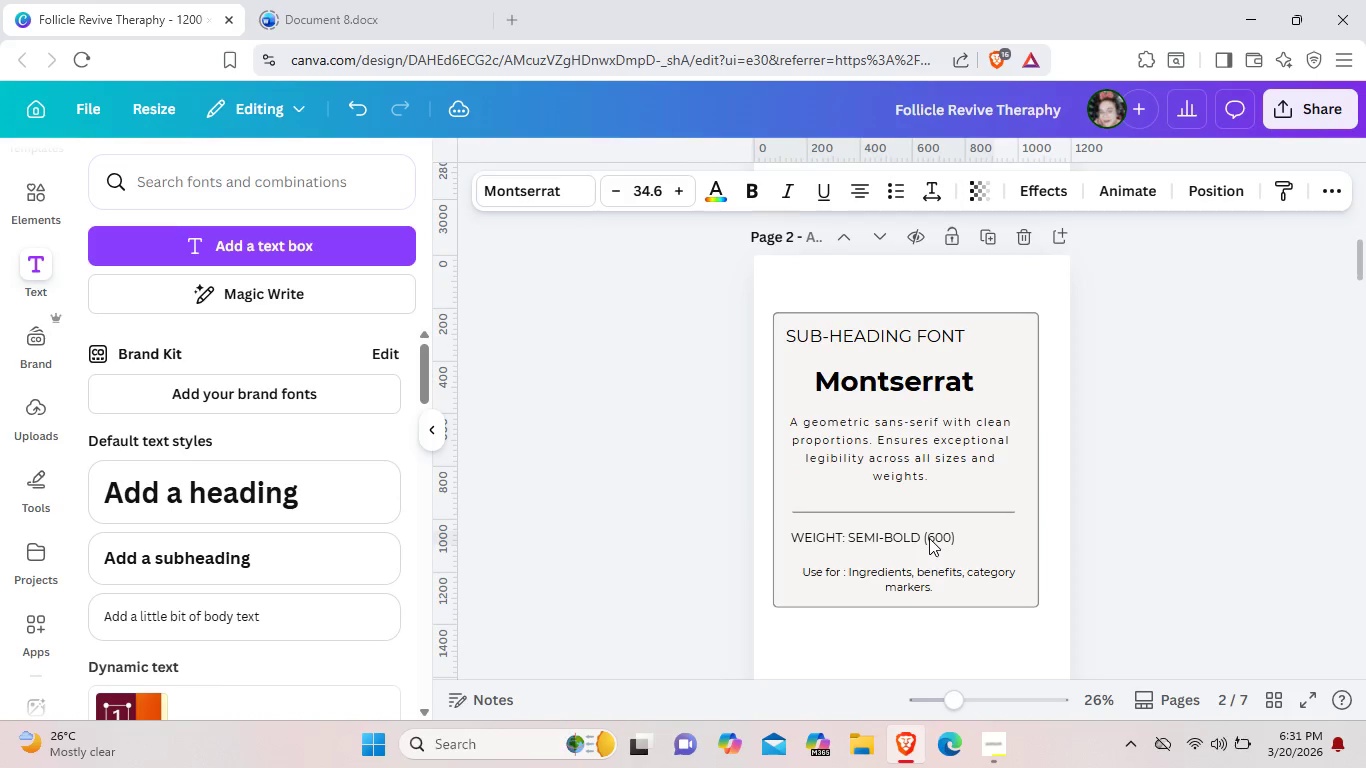 
key(ArrowRight)
 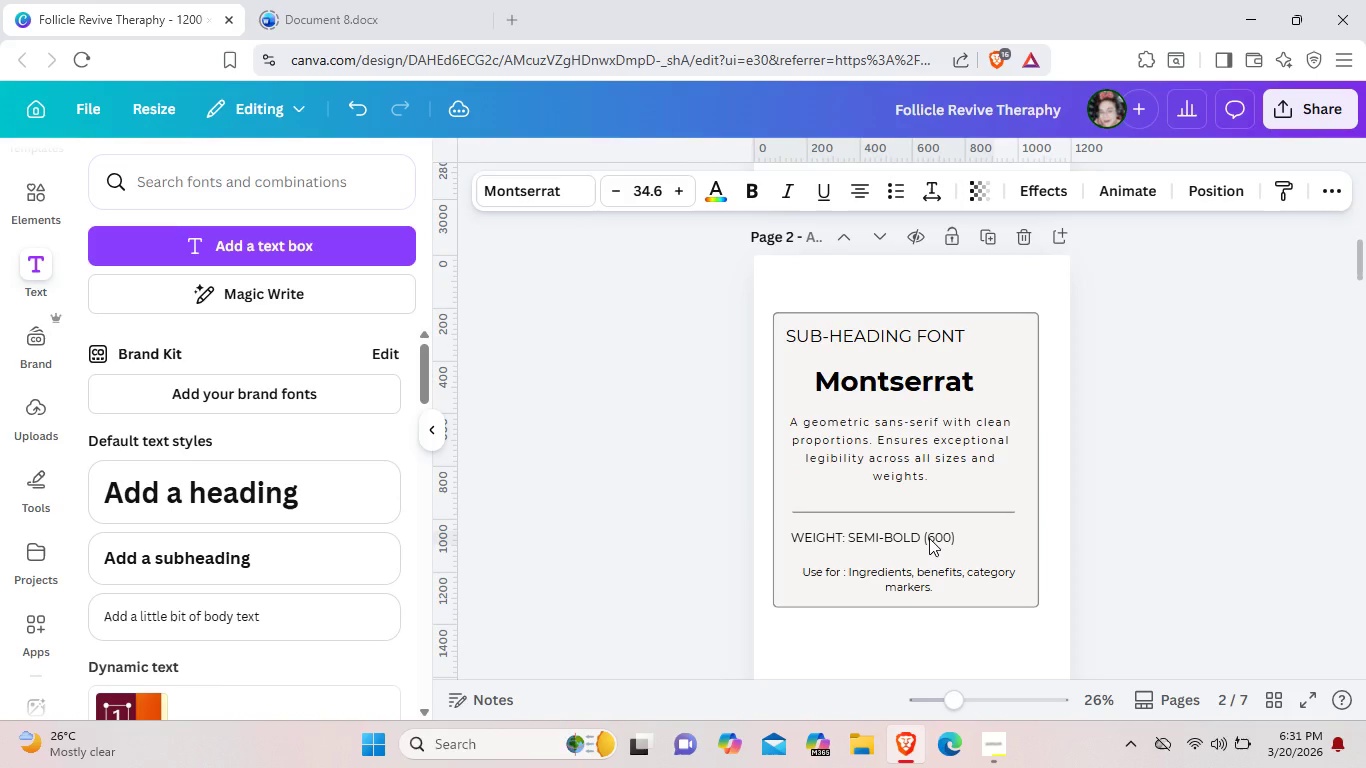 
key(ArrowRight)
 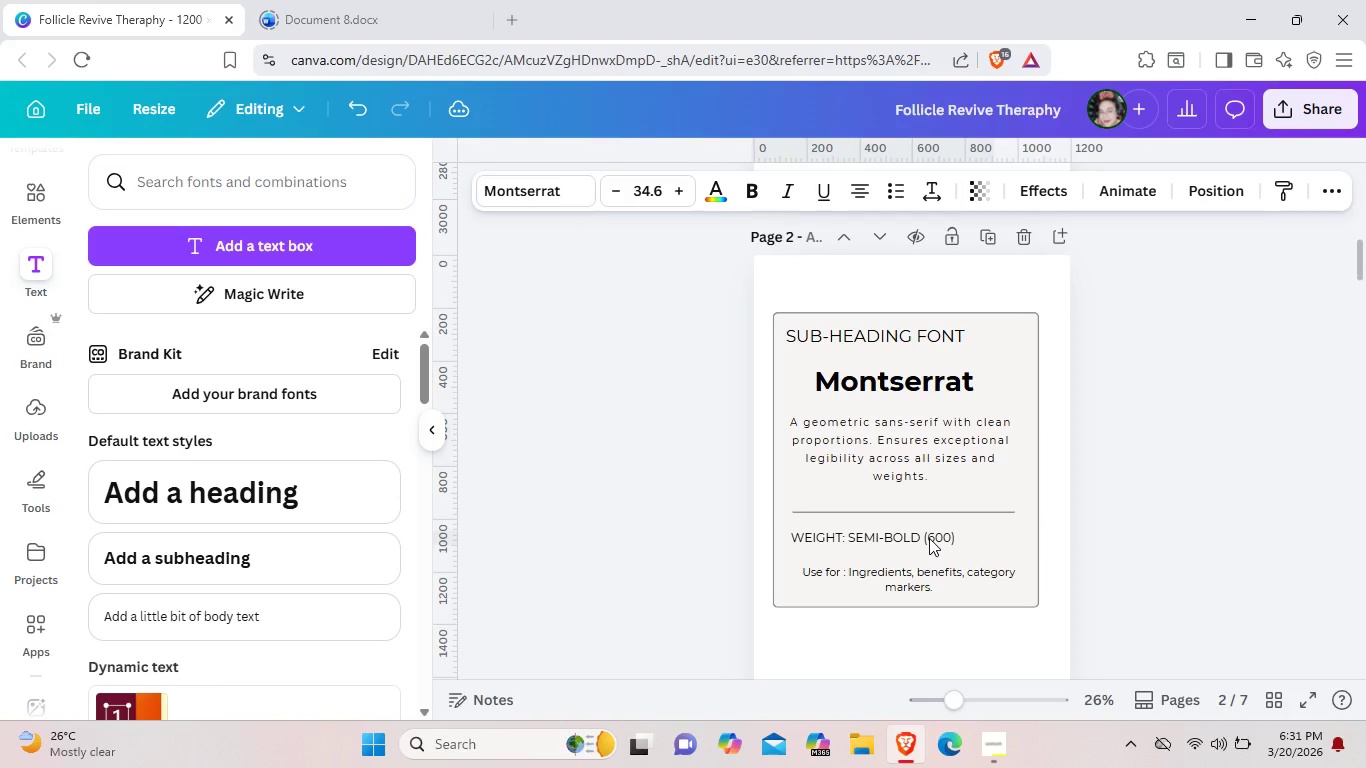 
key(ArrowRight)
 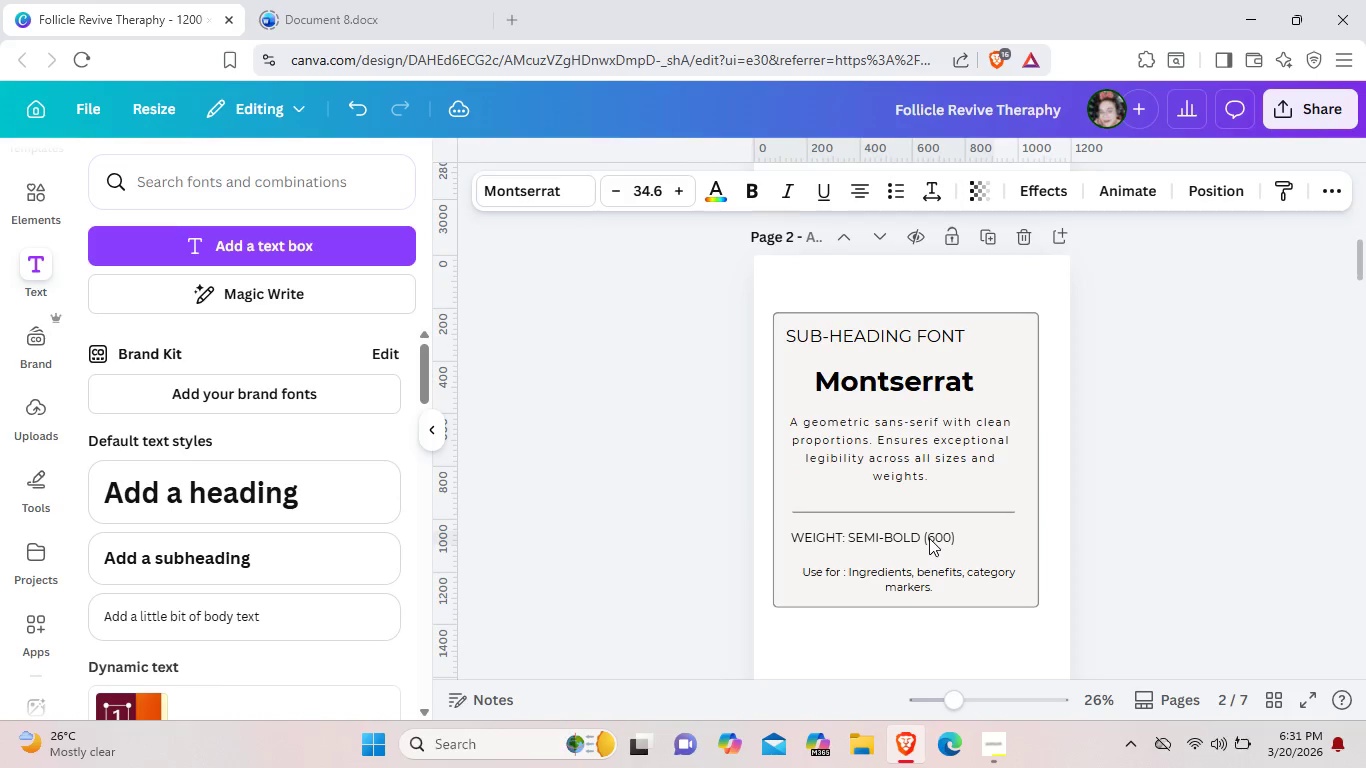 
key(ArrowRight)
 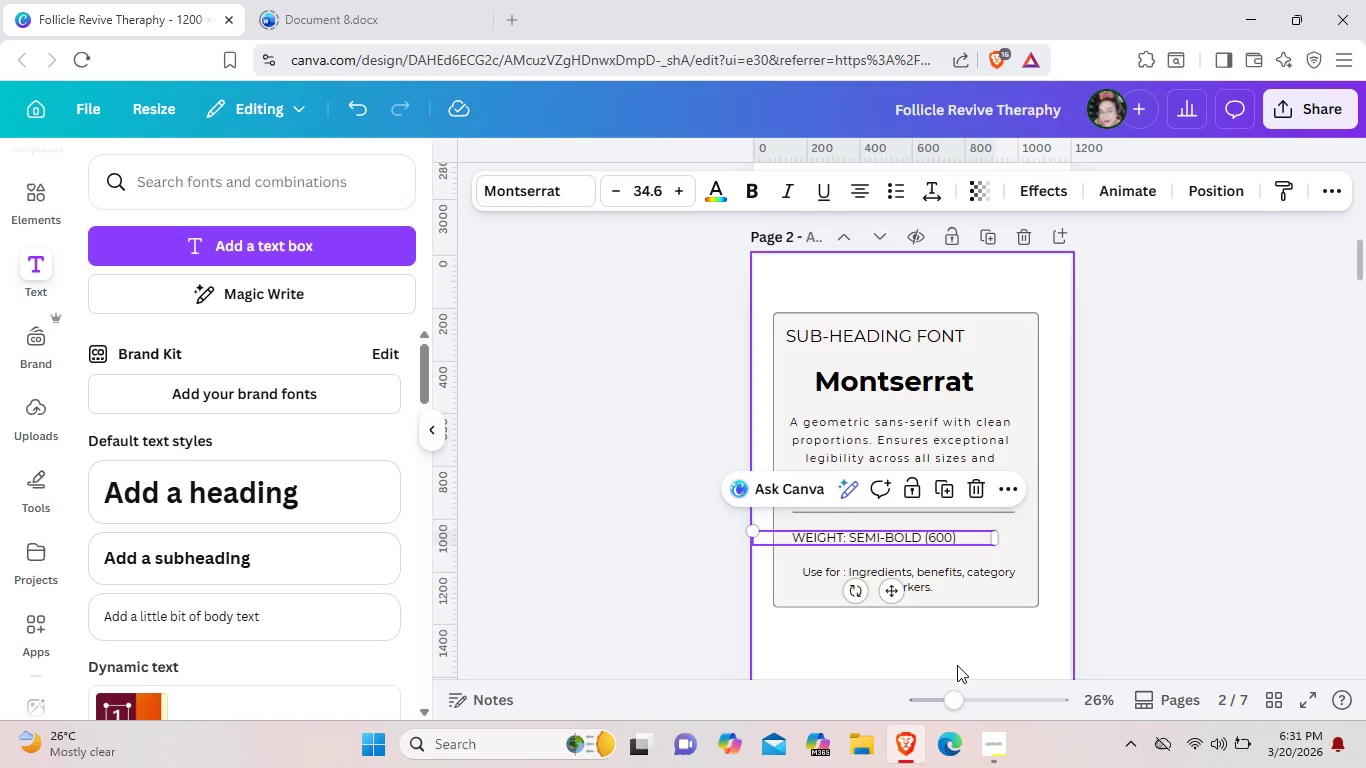 
left_click([965, 644])
 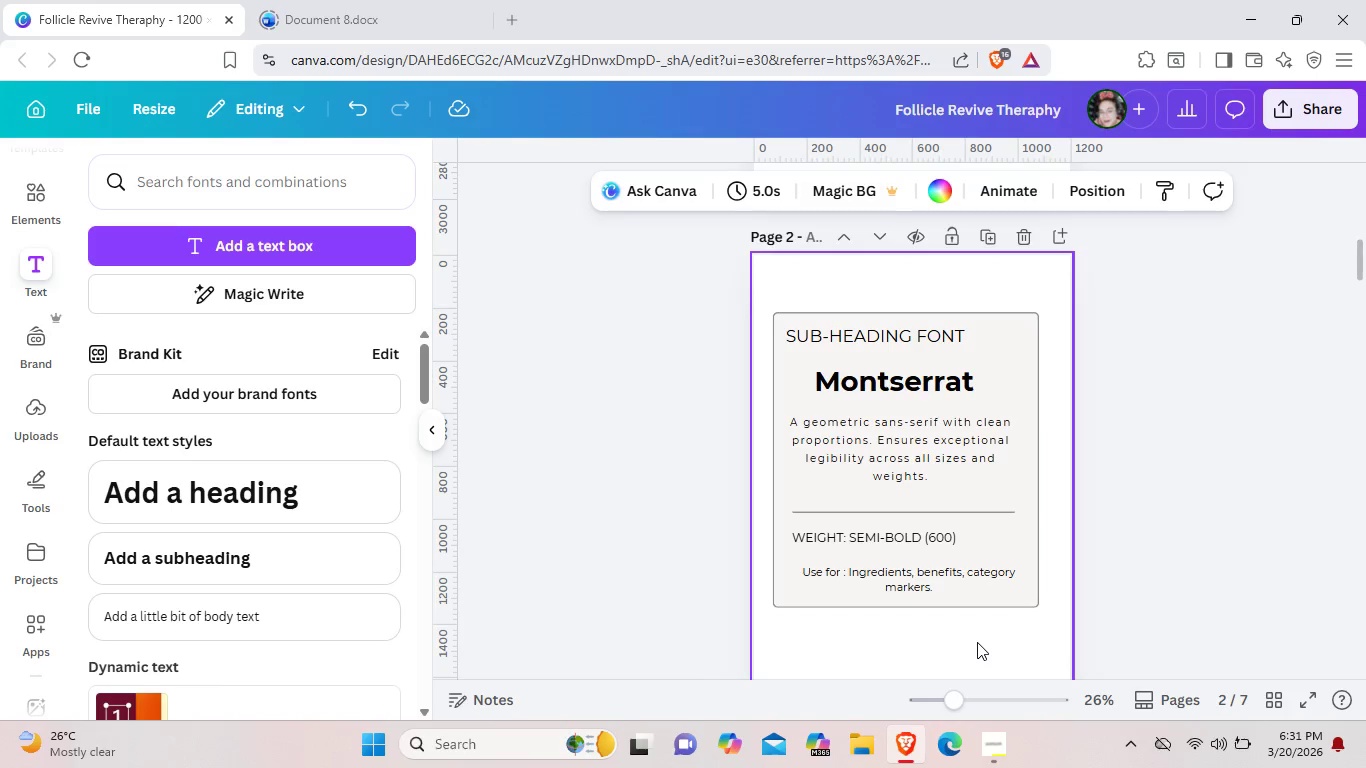 
left_click_drag(start_coordinate=[978, 642], to_coordinate=[889, 305])
 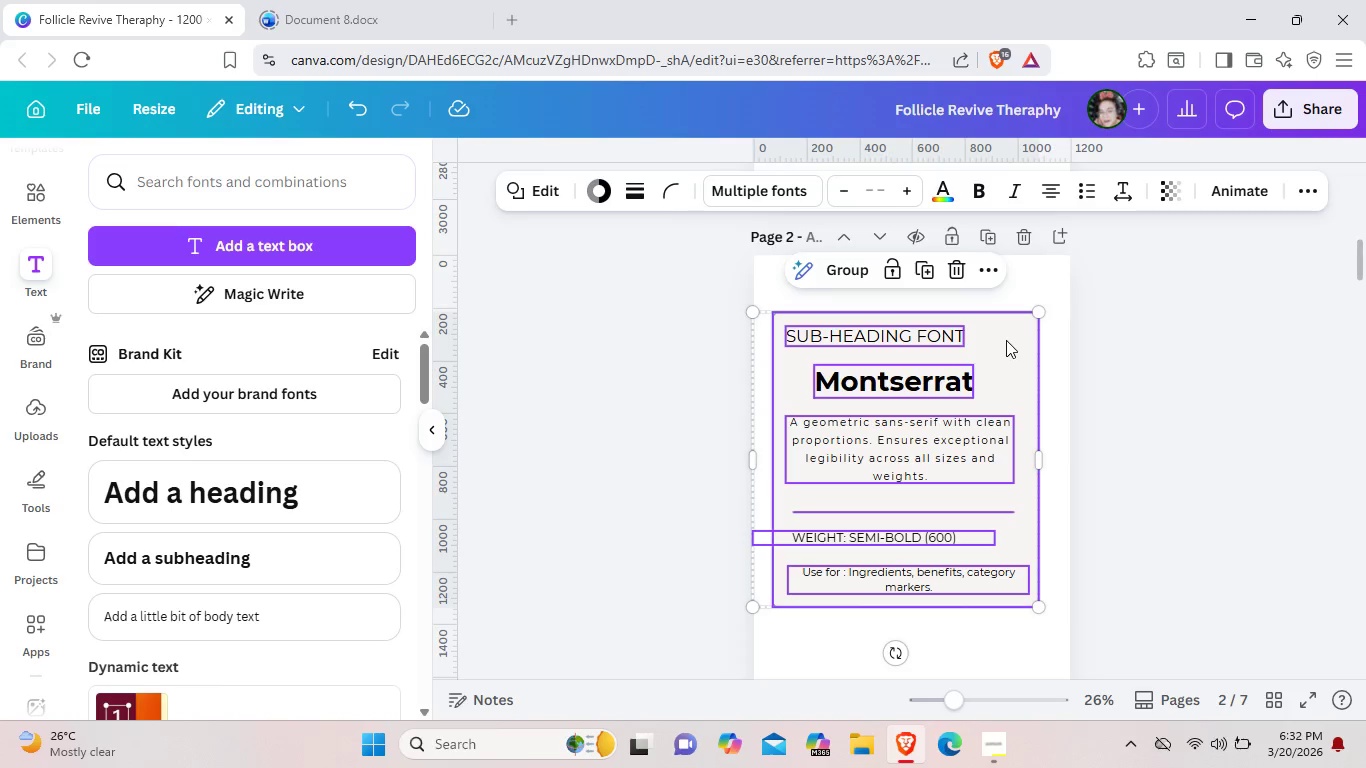 
left_click_drag(start_coordinate=[1006, 341], to_coordinate=[1003, 313])
 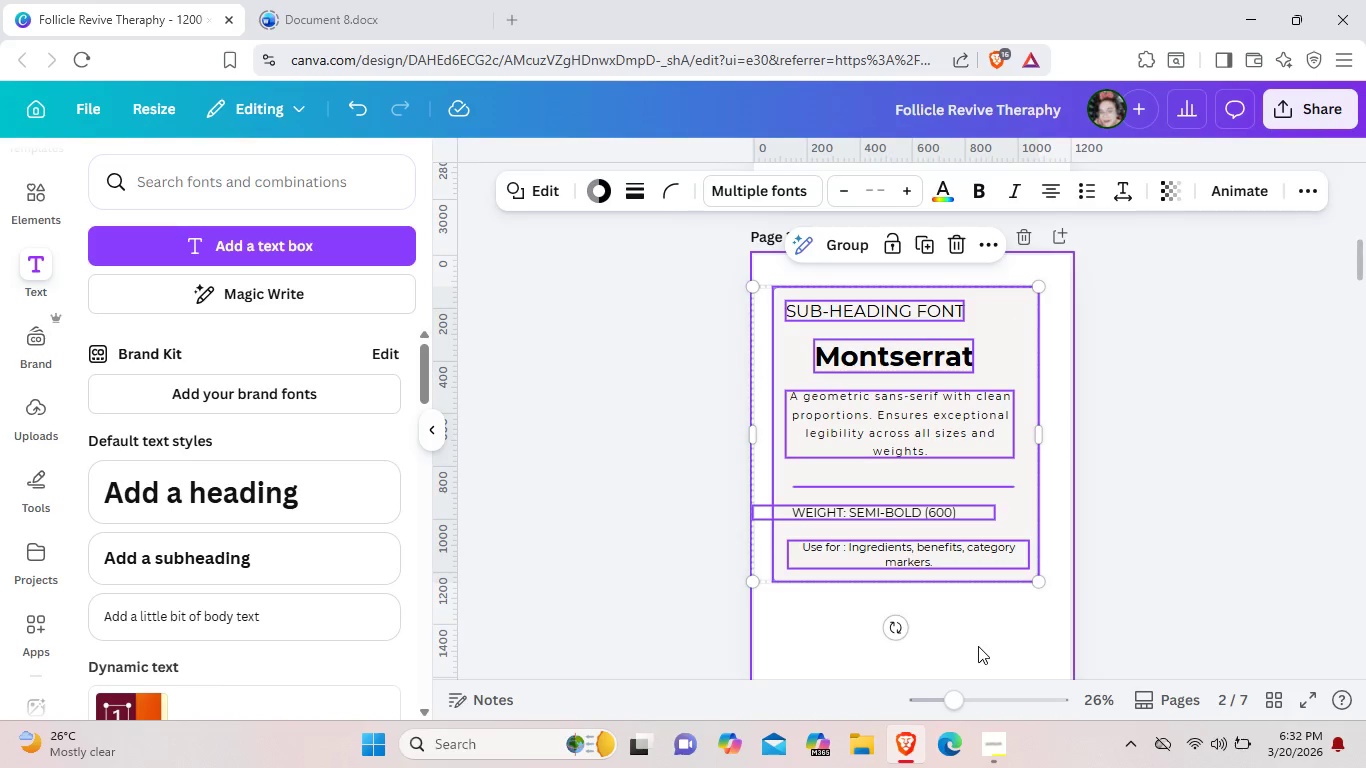 
key(Control+C)
 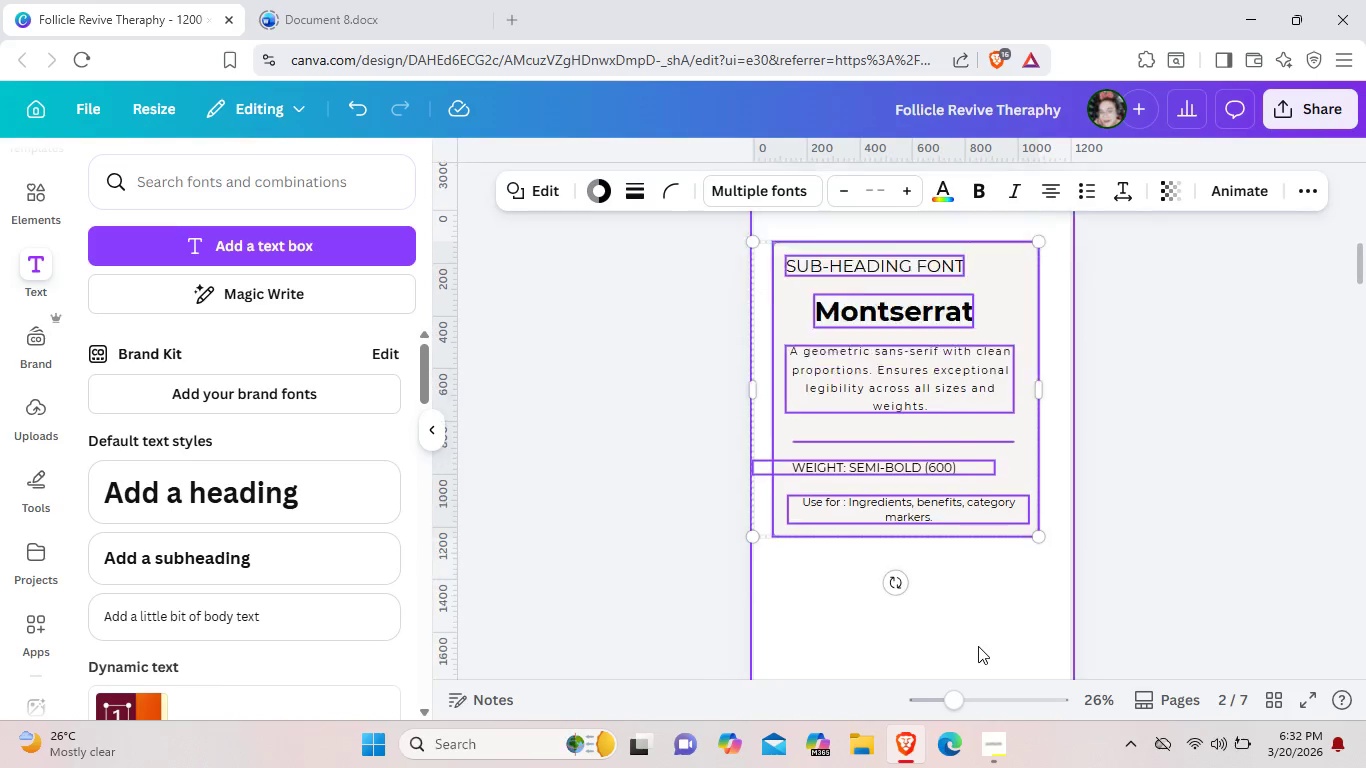 
scroll: coordinate [978, 646], scroll_direction: down, amount: 2.0
 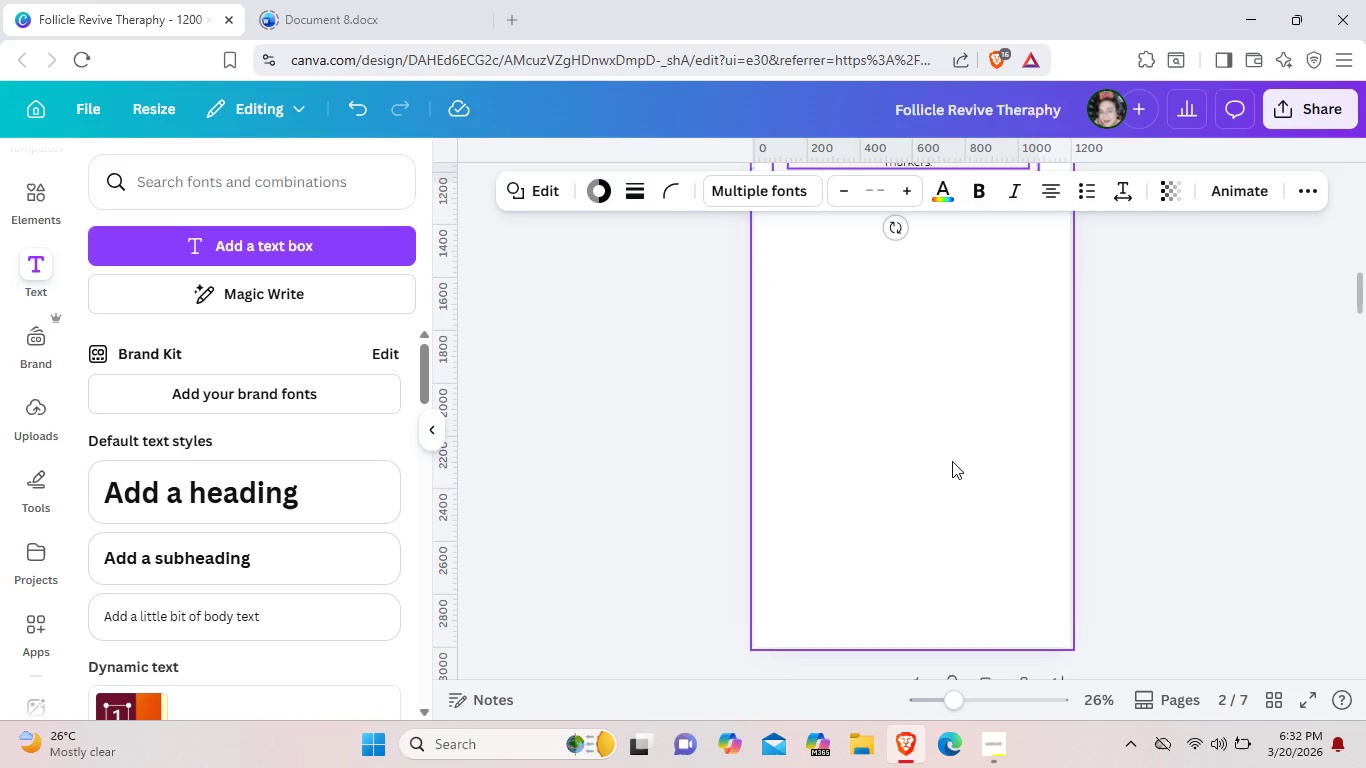 
left_click([952, 461])
 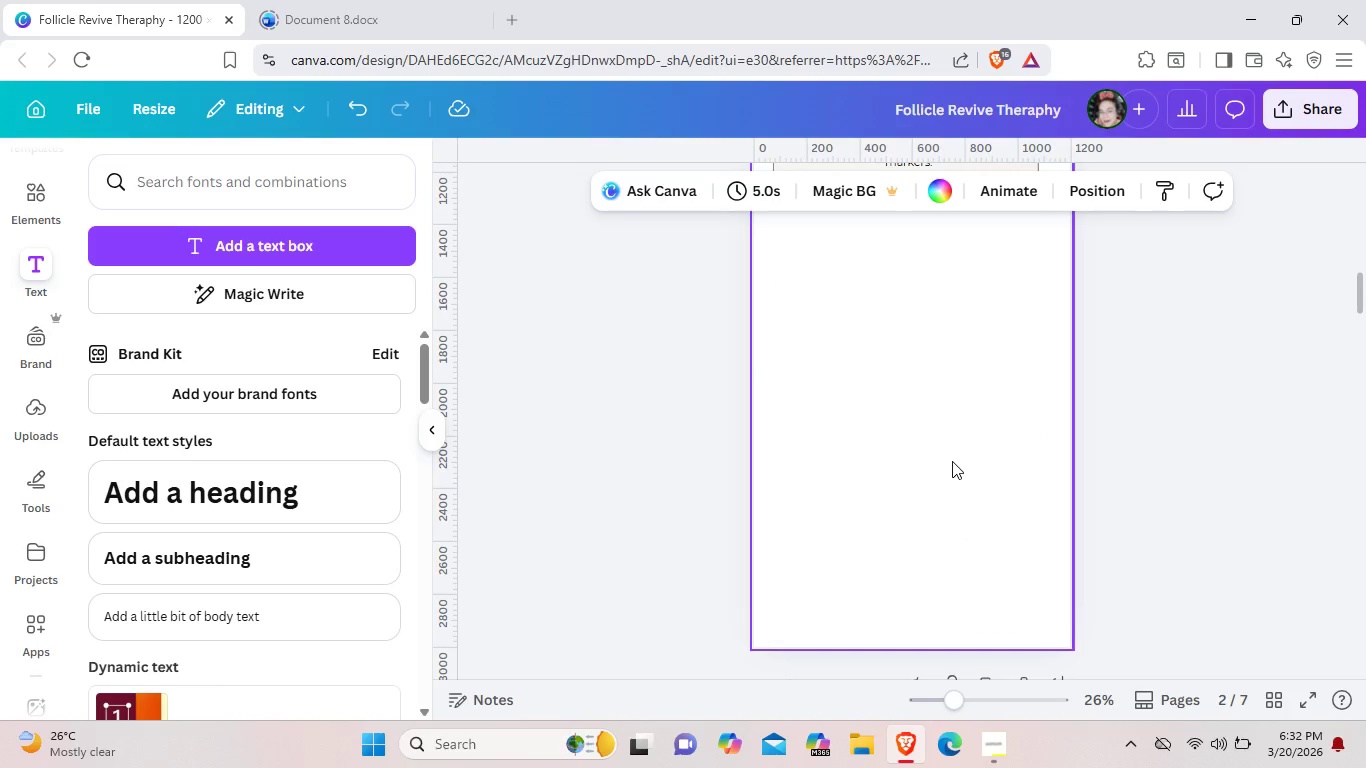 
key(Control+ControlLeft)
 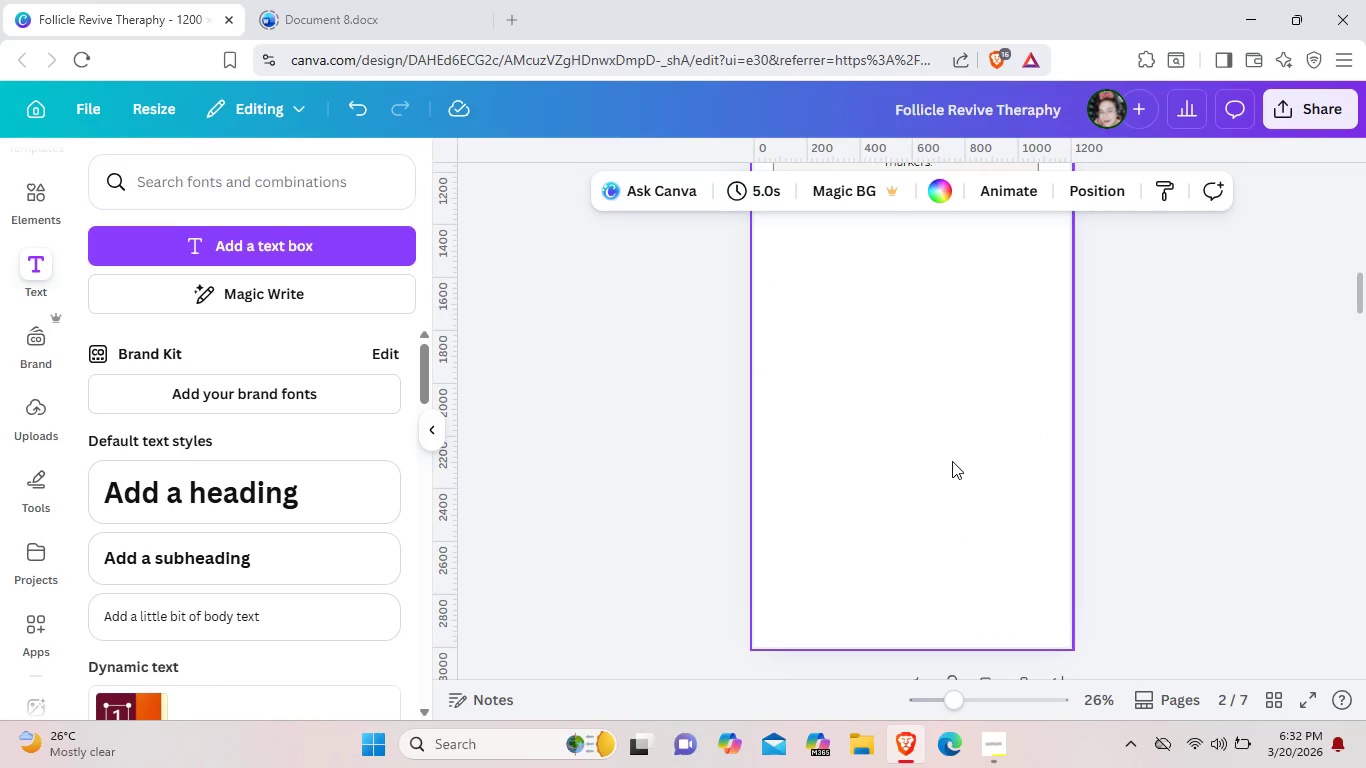 
key(Control+V)
 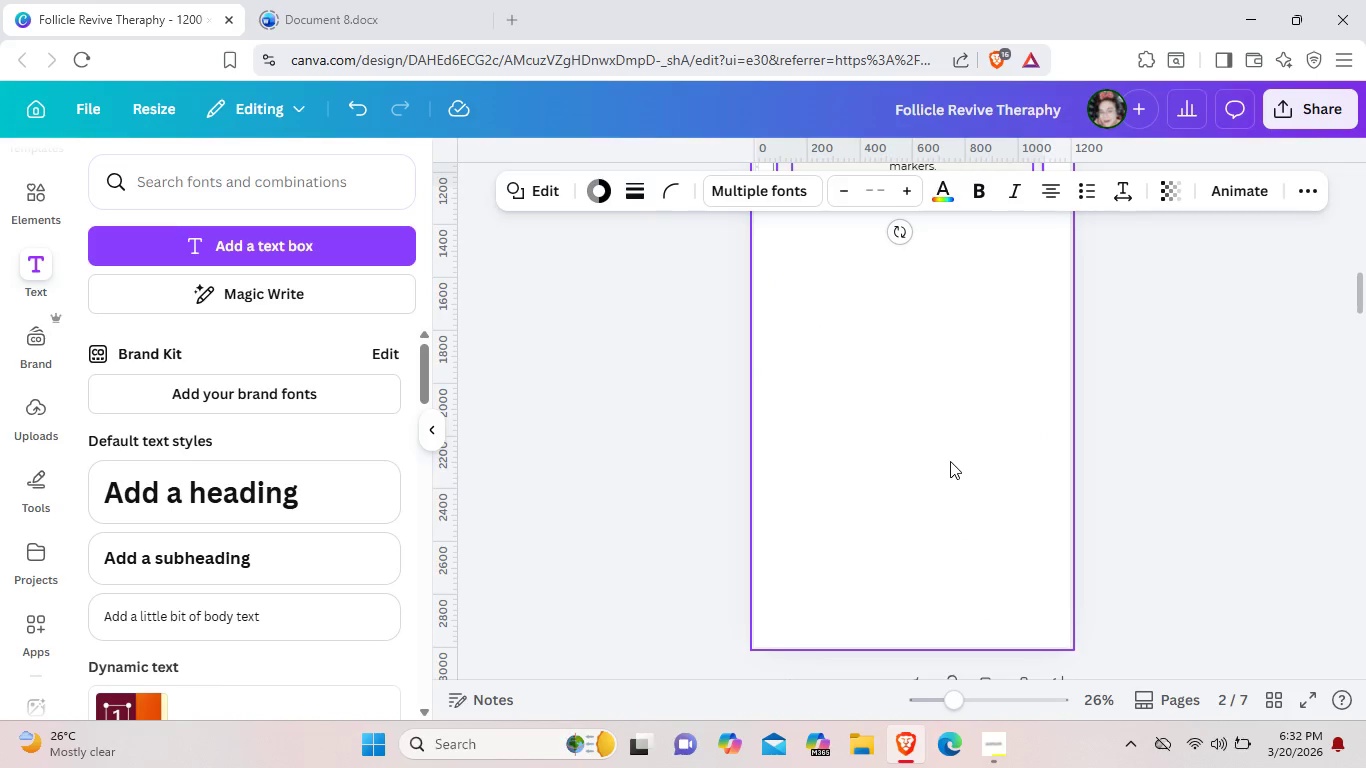 
left_click_drag(start_coordinate=[987, 360], to_coordinate=[998, 711])
 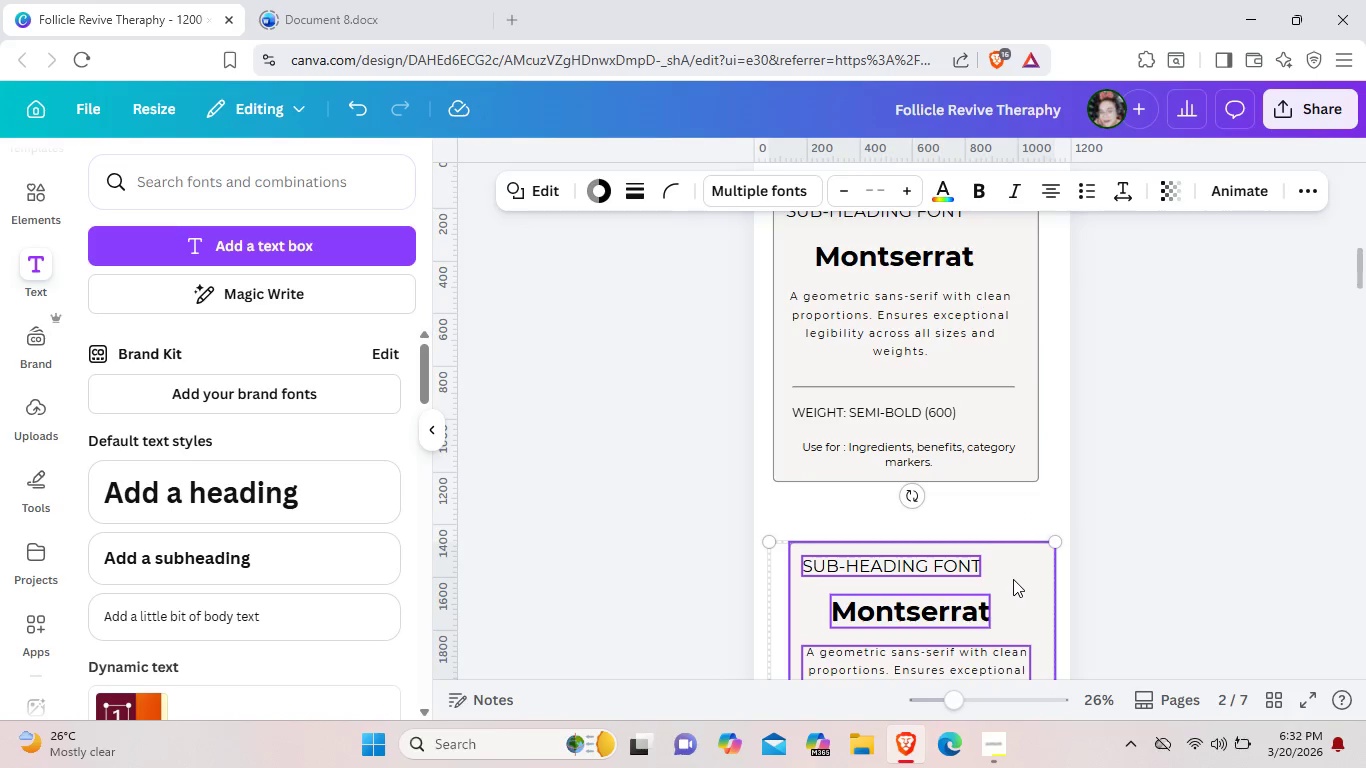 
scroll: coordinate [948, 467], scroll_direction: up, amount: 3.0
 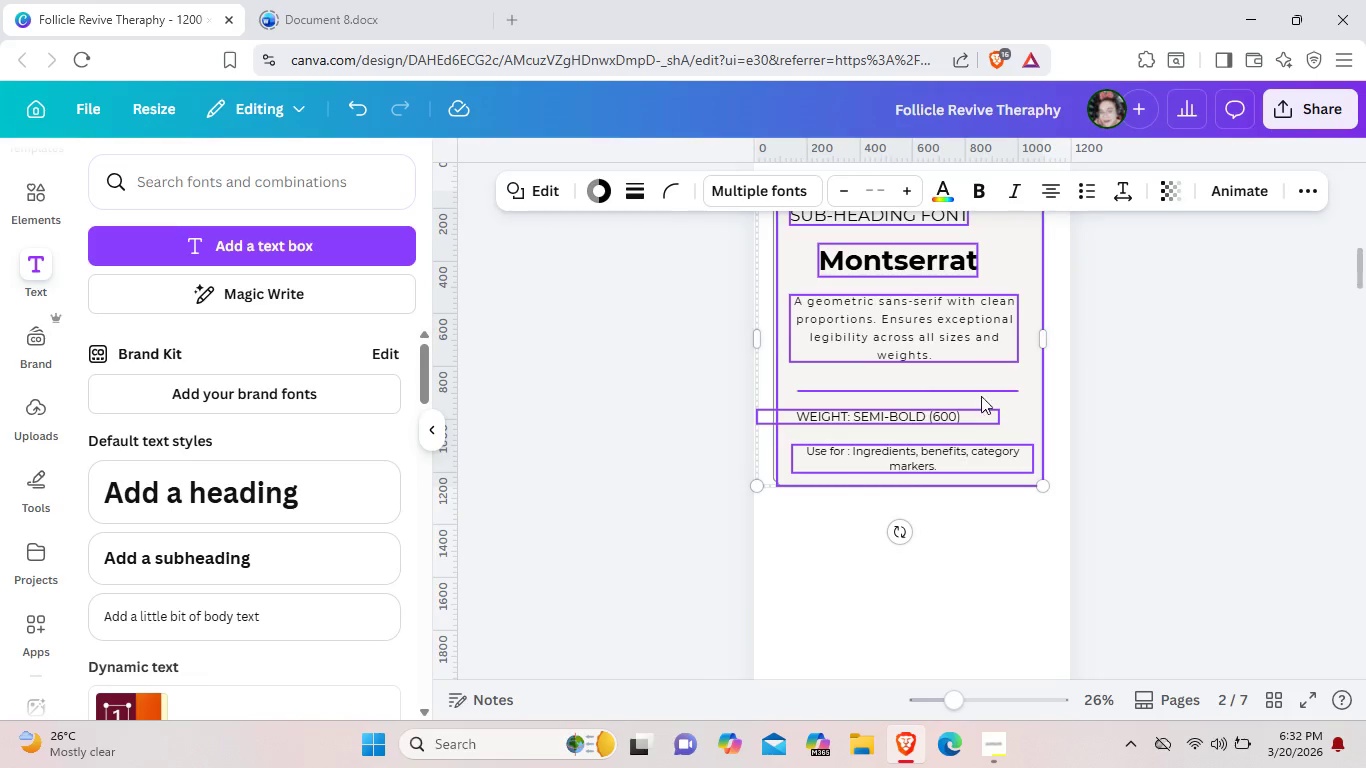 
left_click_drag(start_coordinate=[1013, 579], to_coordinate=[999, 542])
 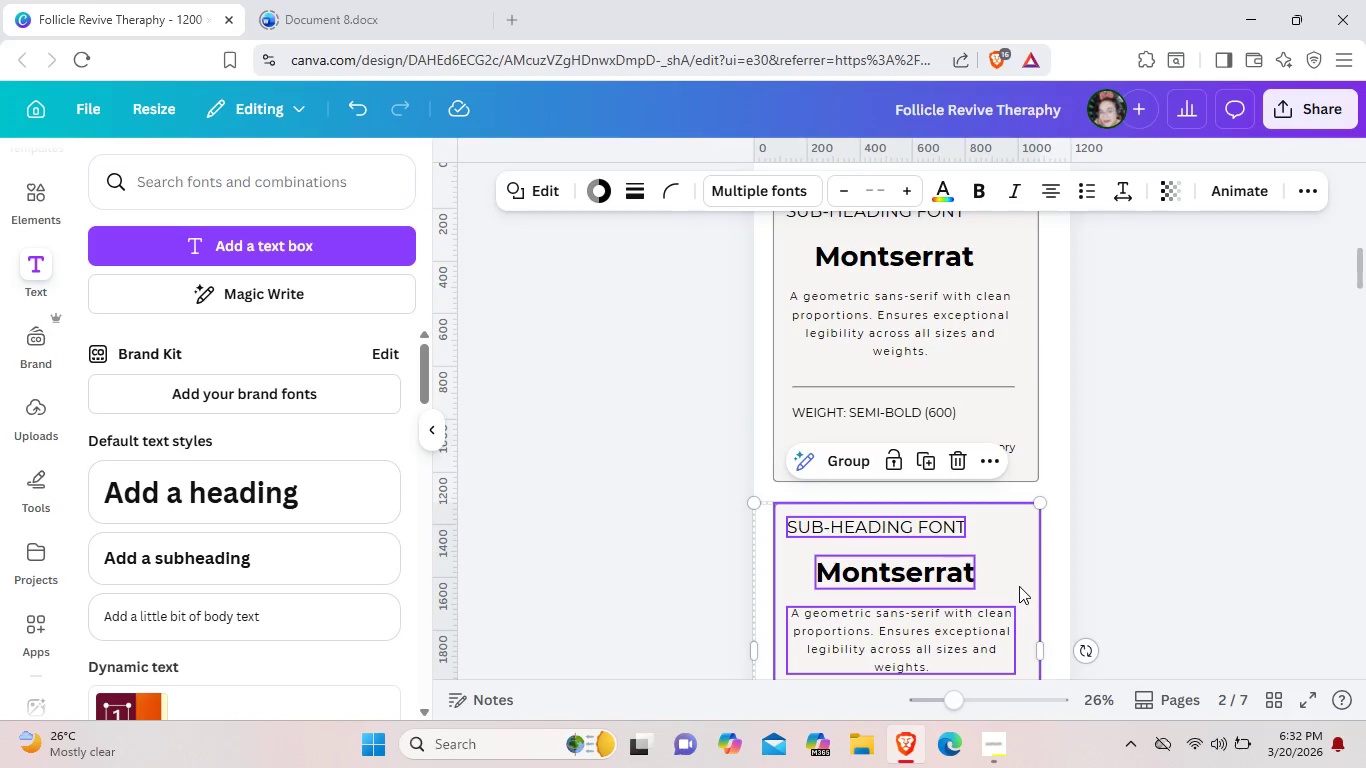 
left_click([1014, 586])
 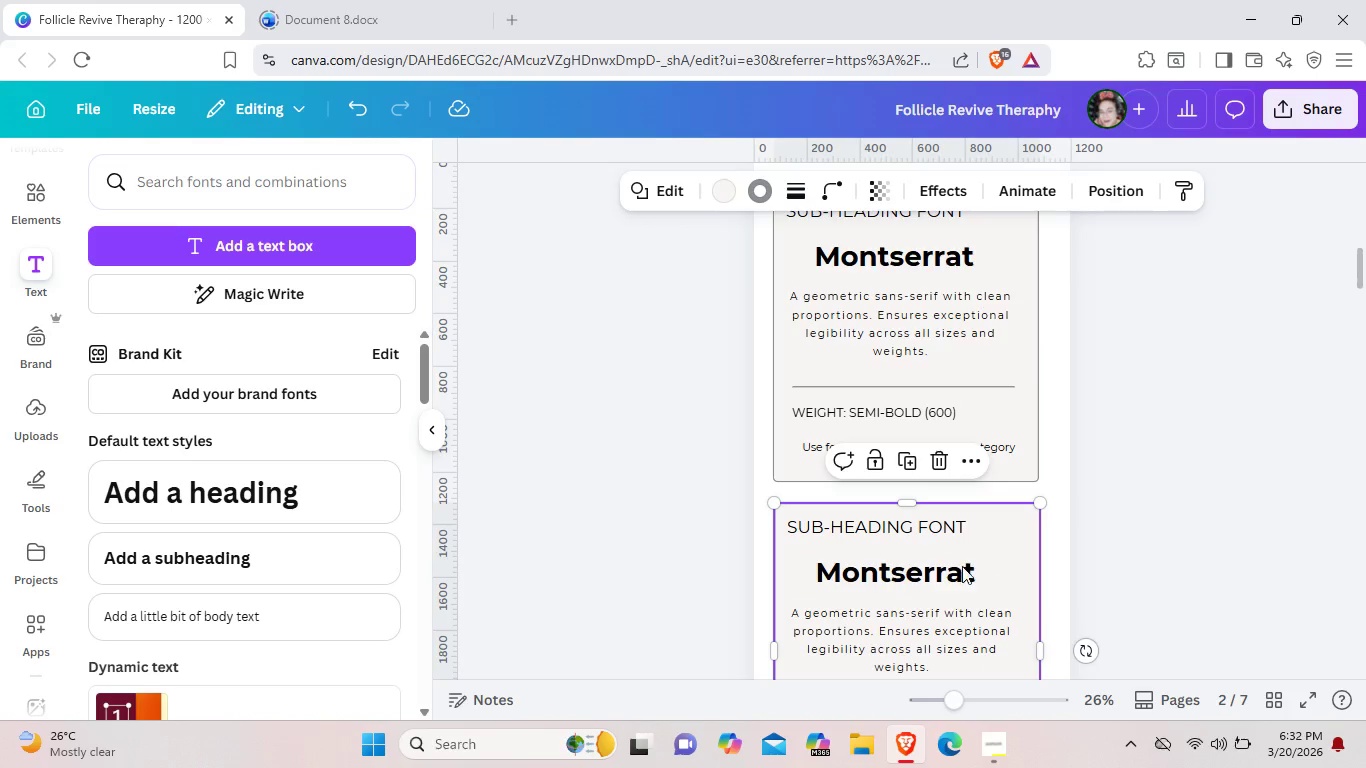 
double_click([908, 522])
 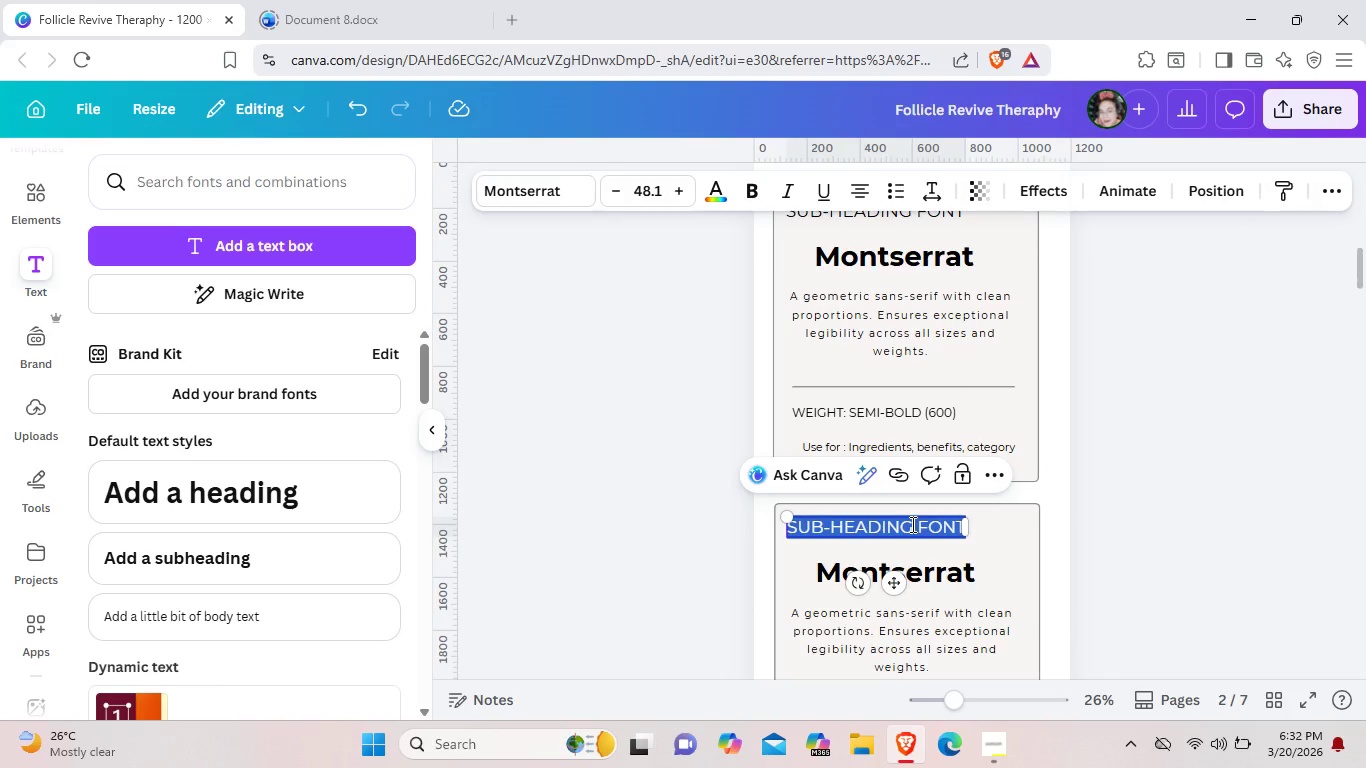 
left_click([911, 524])
 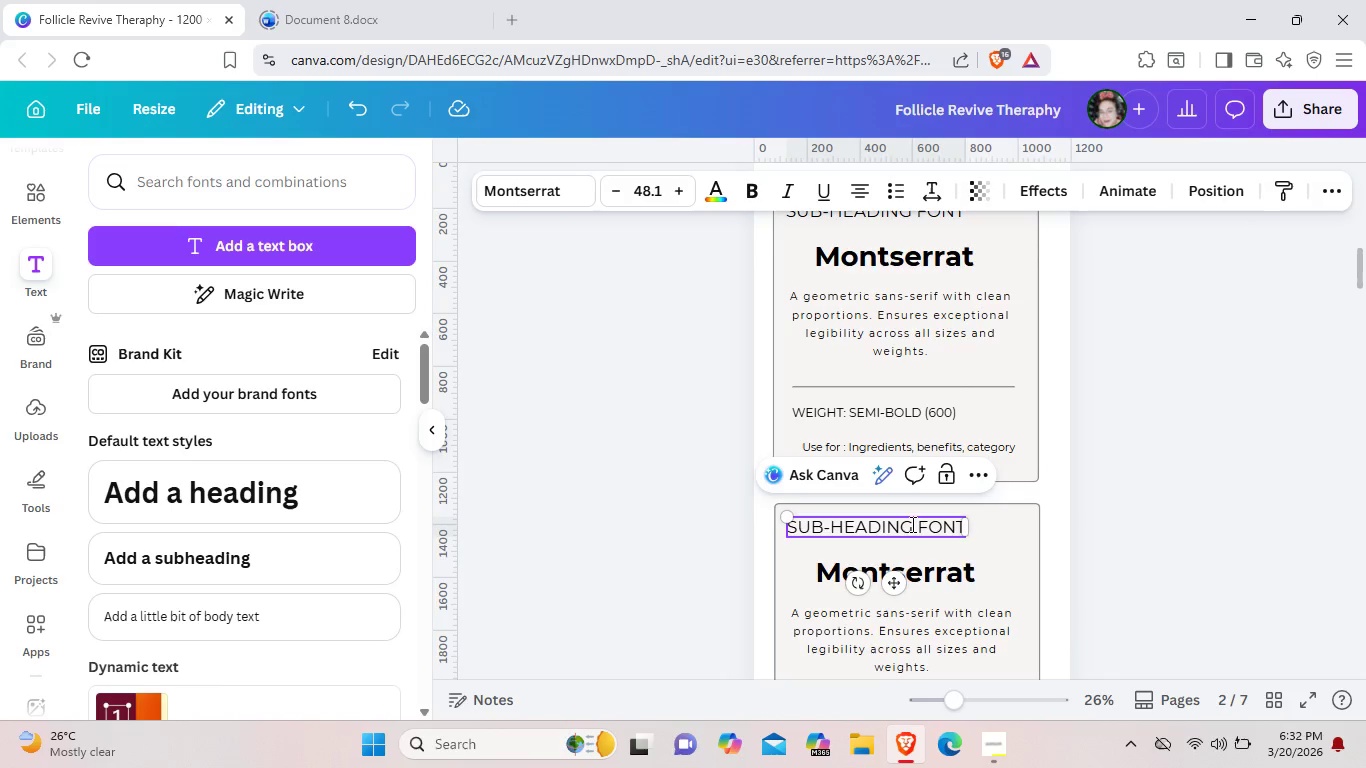 
key(Backspace)
key(Backspace)
key(Backspace)
key(Backspace)
key(Backspace)
key(Backspace)
key(Backspace)
key(Backspace)
key(Backspace)
key(Backspace)
key(Backspace)
type(bo)
key(Backspace)
key(Backspace)
type(BODY)
 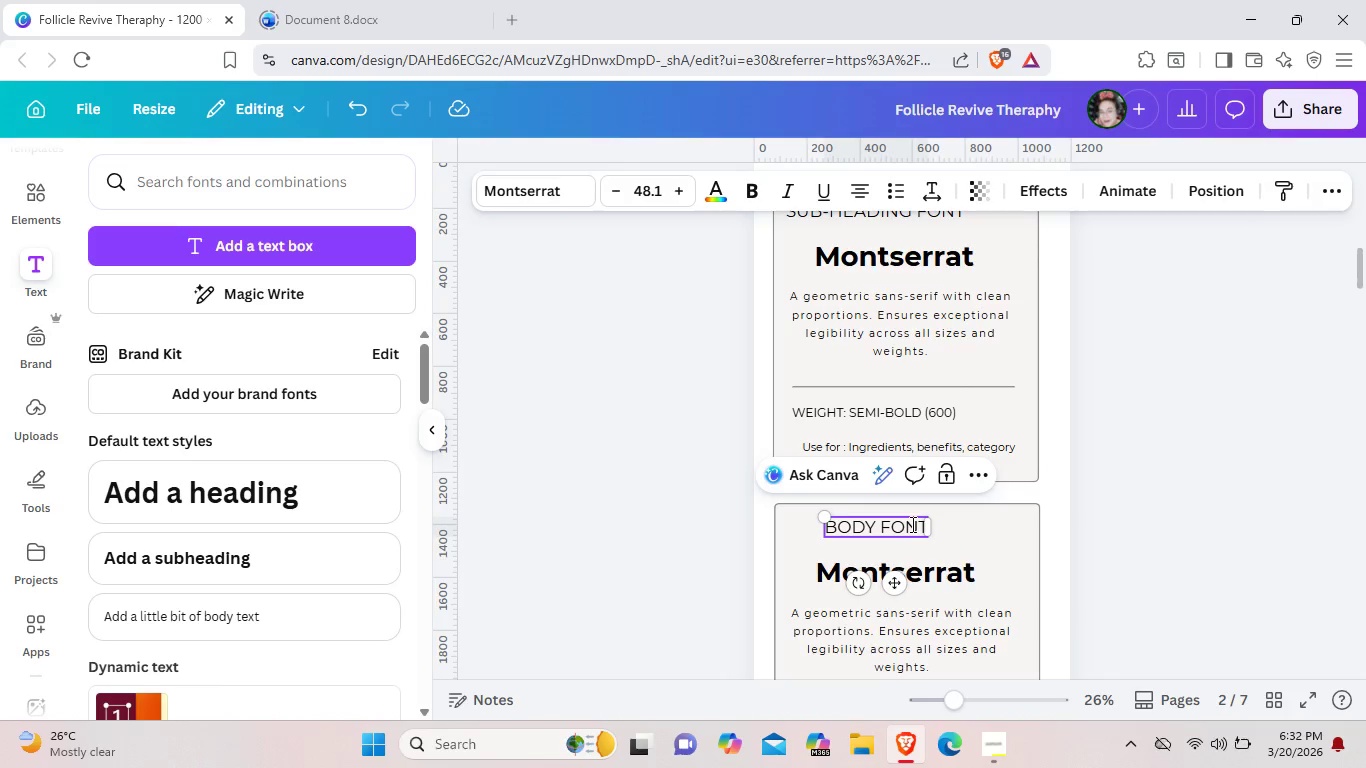 
left_click([941, 584])
 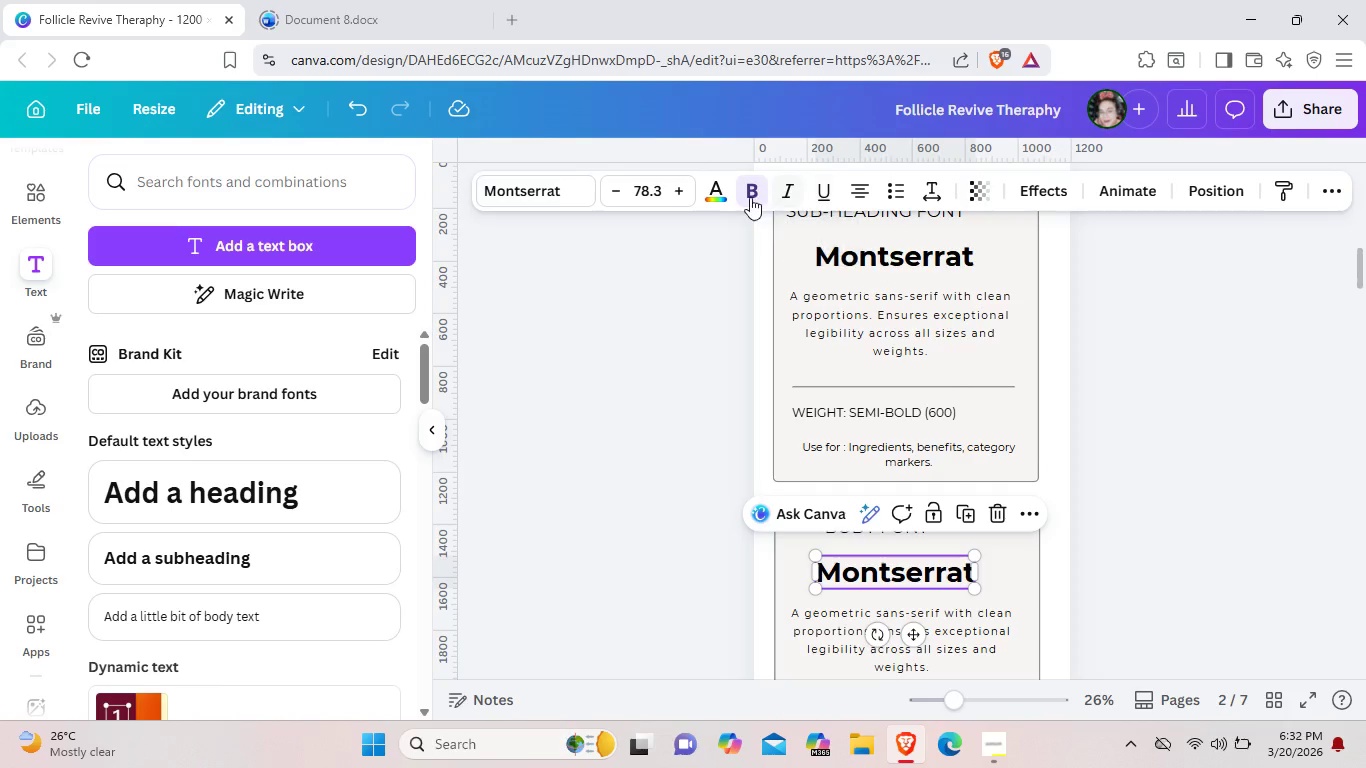 
left_click([749, 196])
 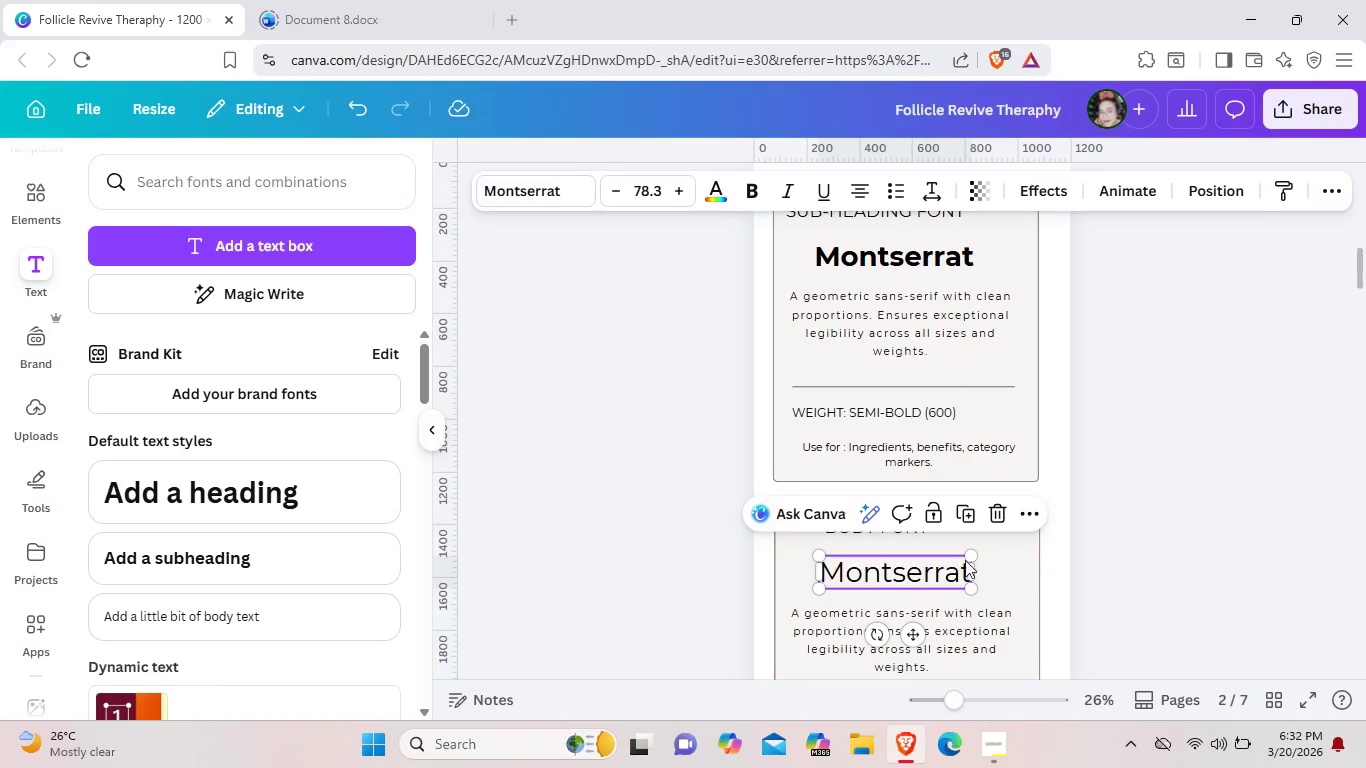 
left_click([987, 566])
 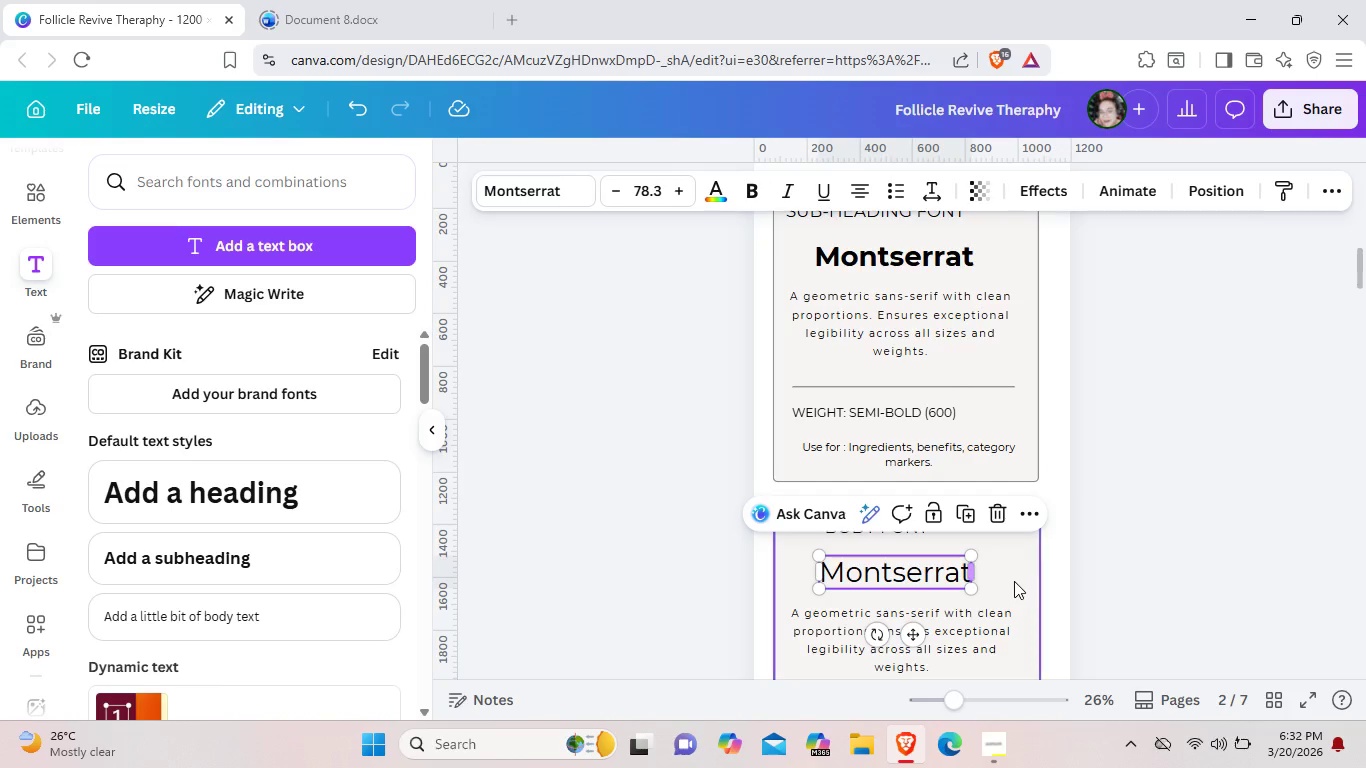 
left_click([1014, 581])
 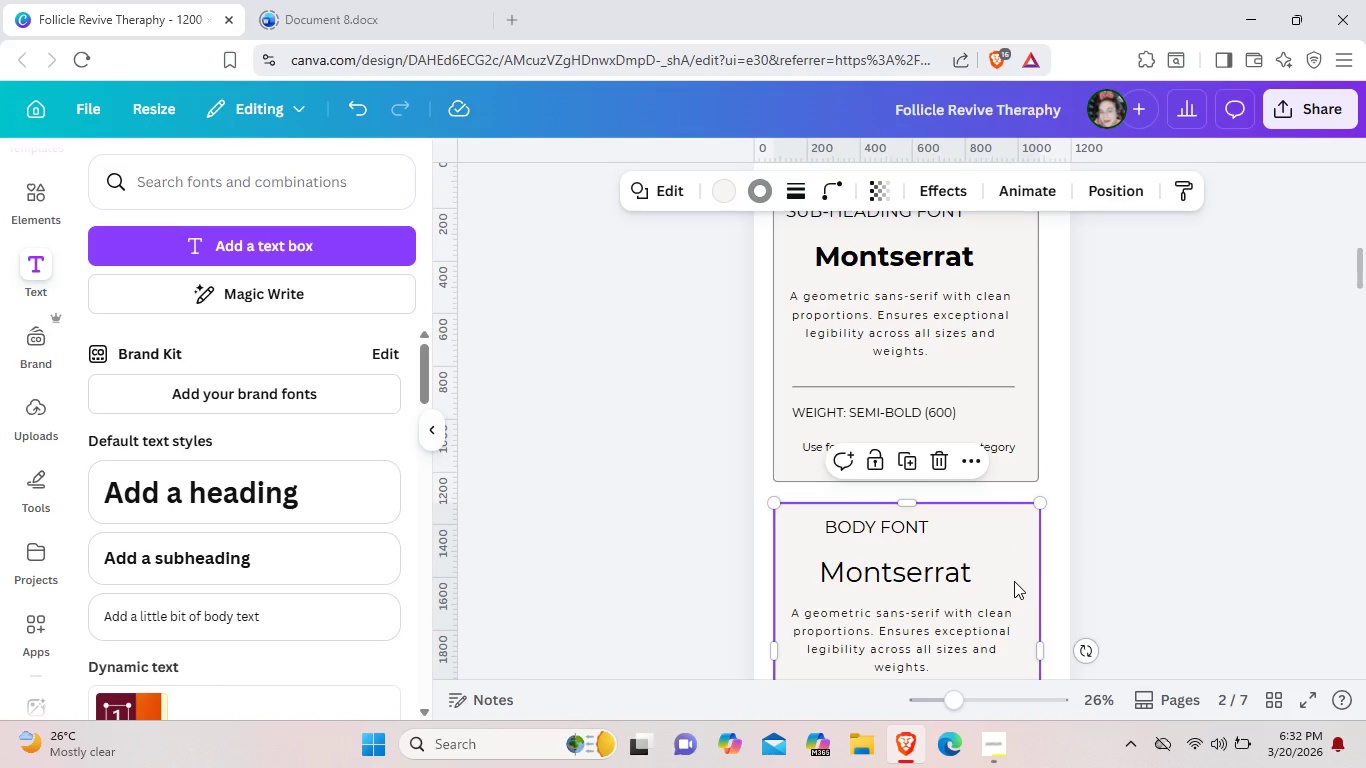 
scroll: coordinate [1014, 581], scroll_direction: down, amount: 1.0
 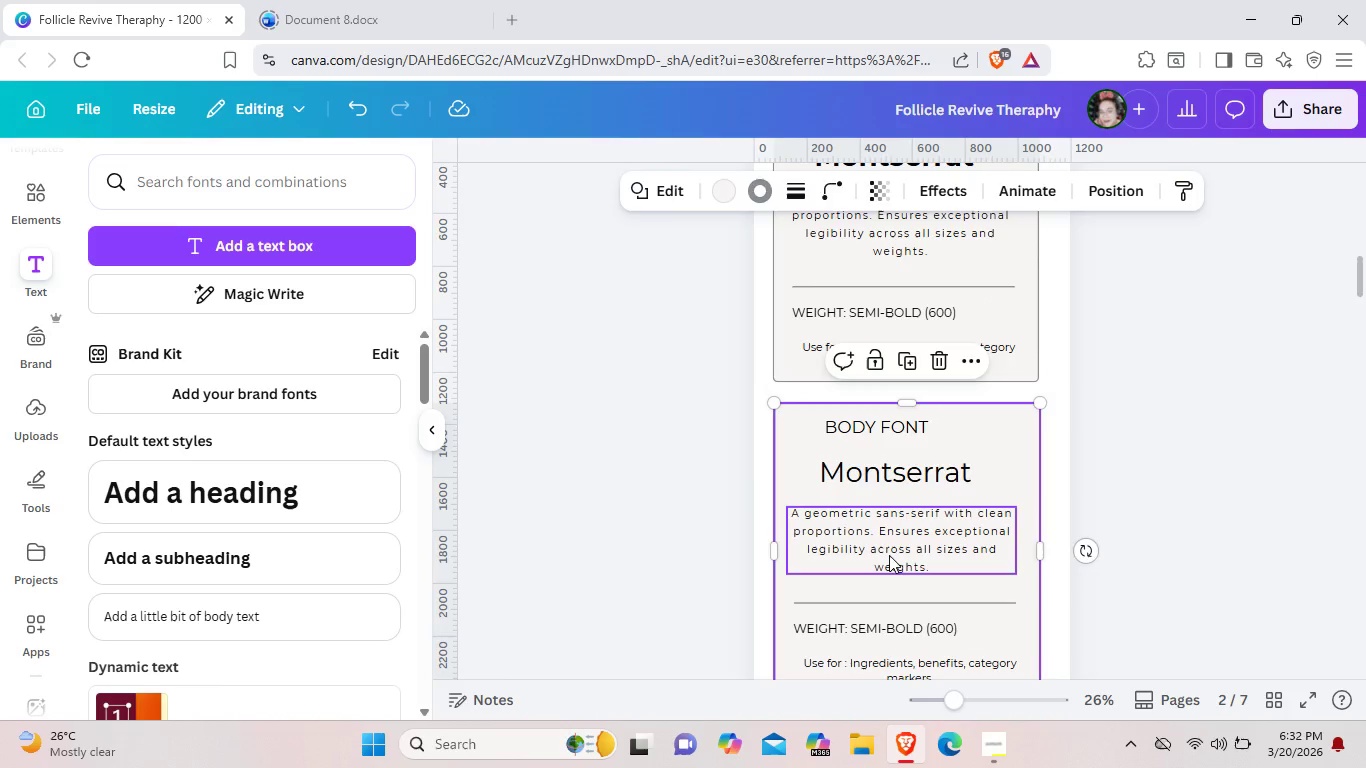 
left_click([889, 555])
 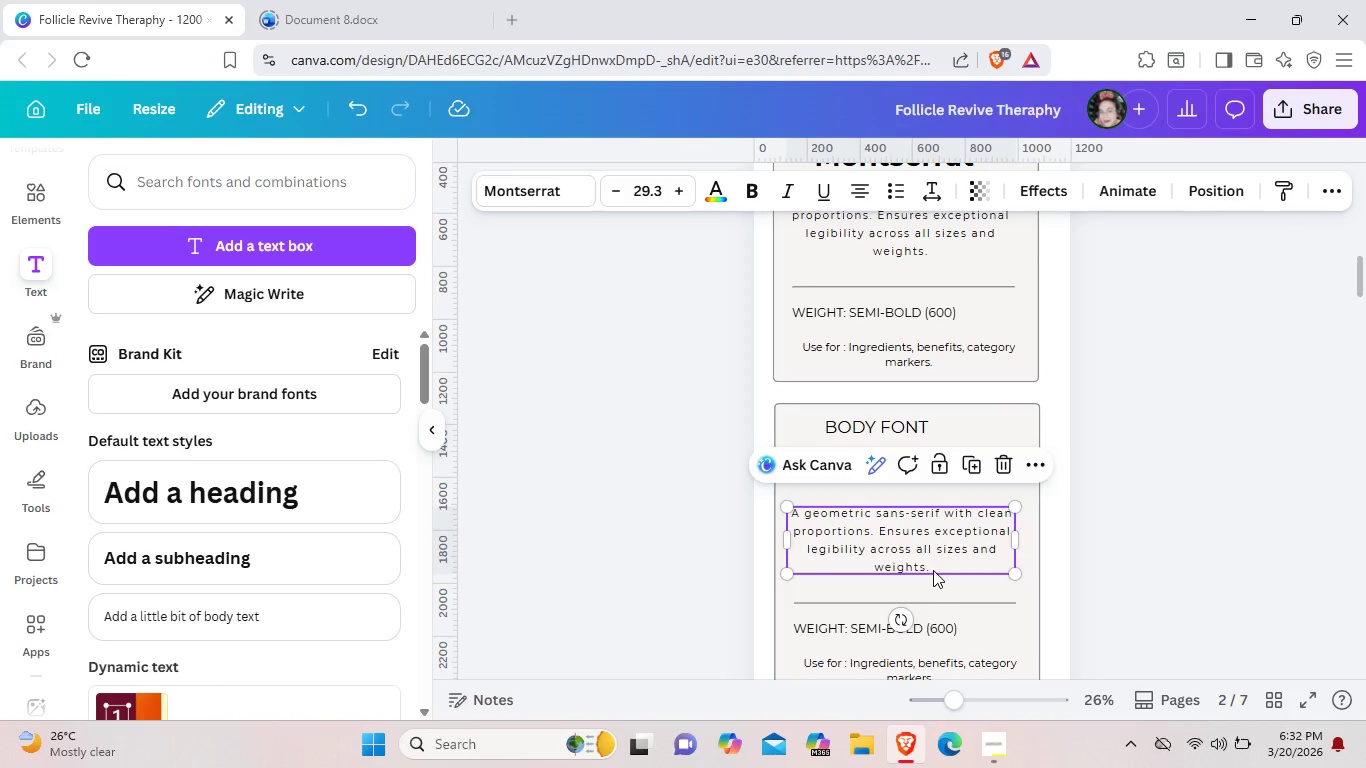 
double_click([933, 570])
 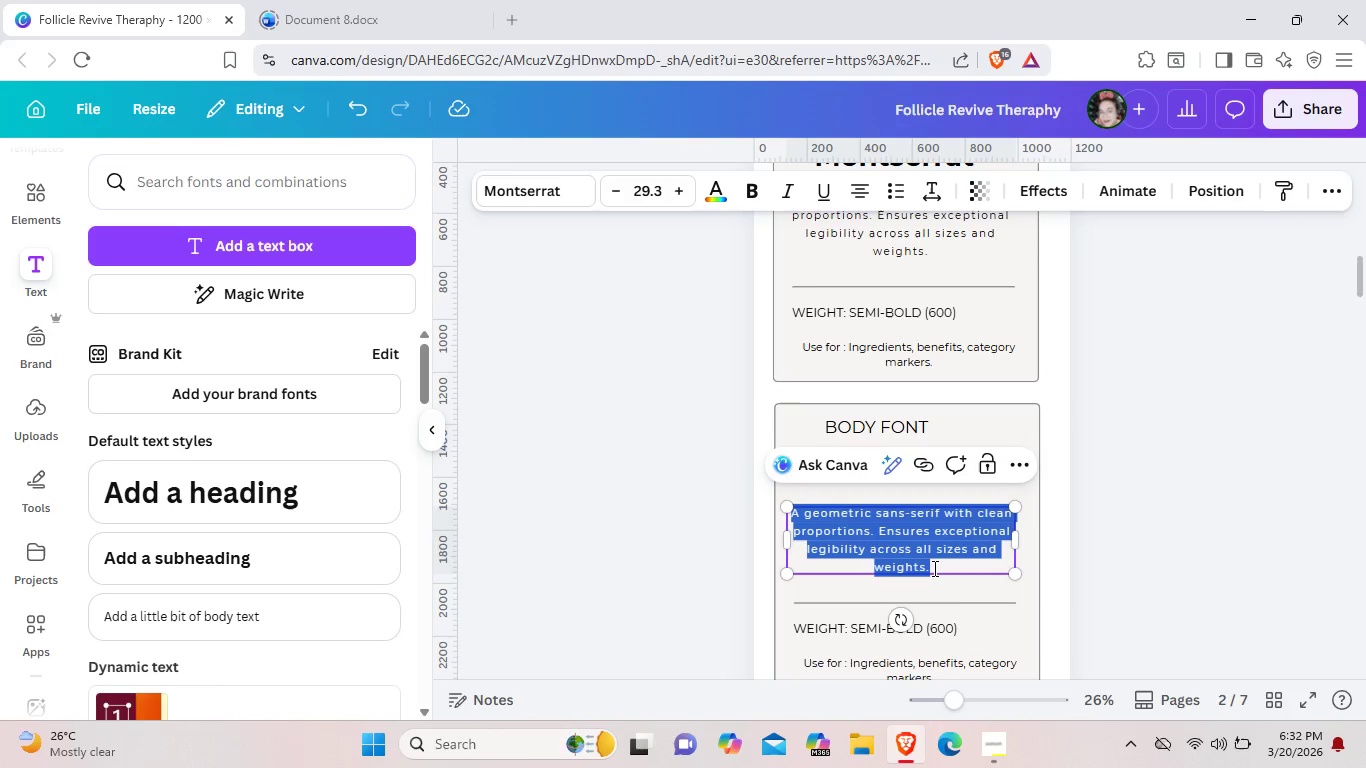 
key(Backspace)
type(Cel)
key(Backspace)
key(Backspace)
type(lean, modern letterforms)
 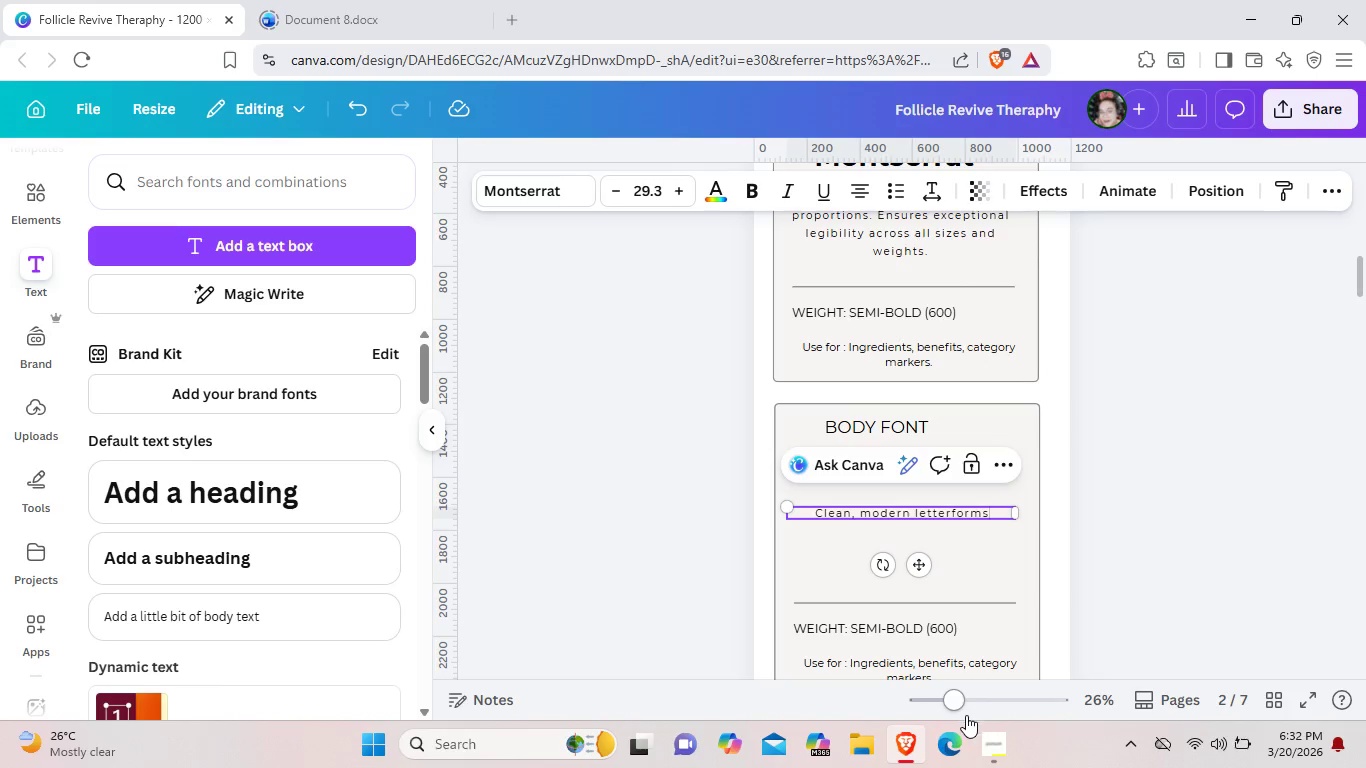 
left_click([978, 696])
 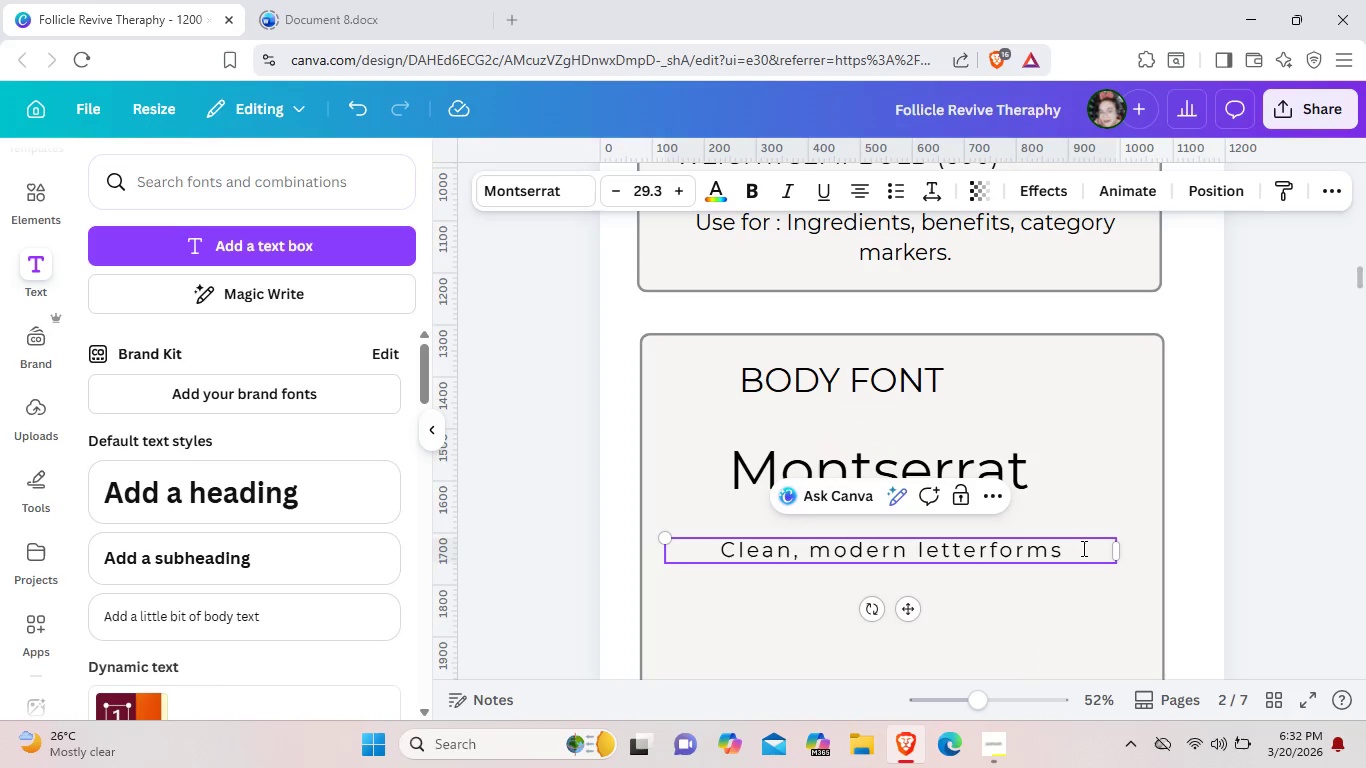 
left_click([1076, 551])
 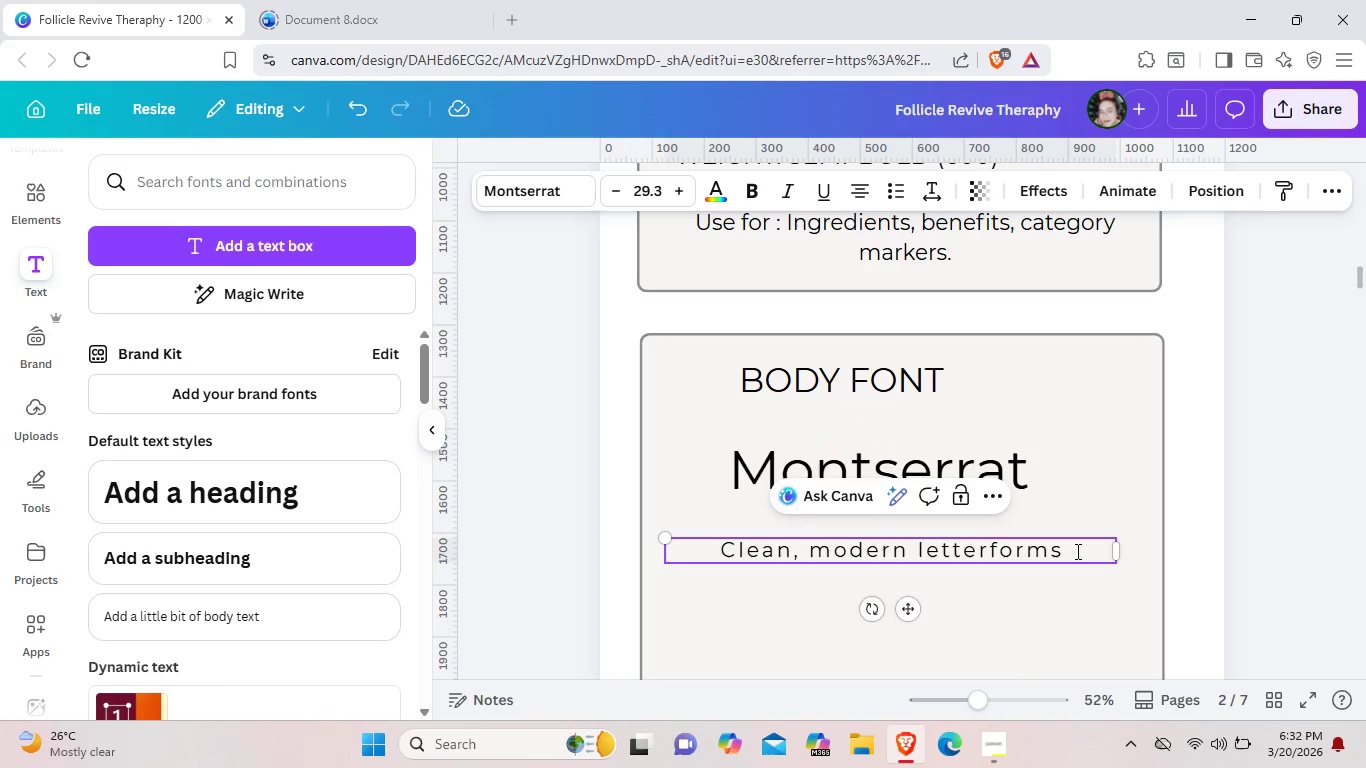 
type( with consistent stroke weight. ideal for detailed descriptions and small print.)
 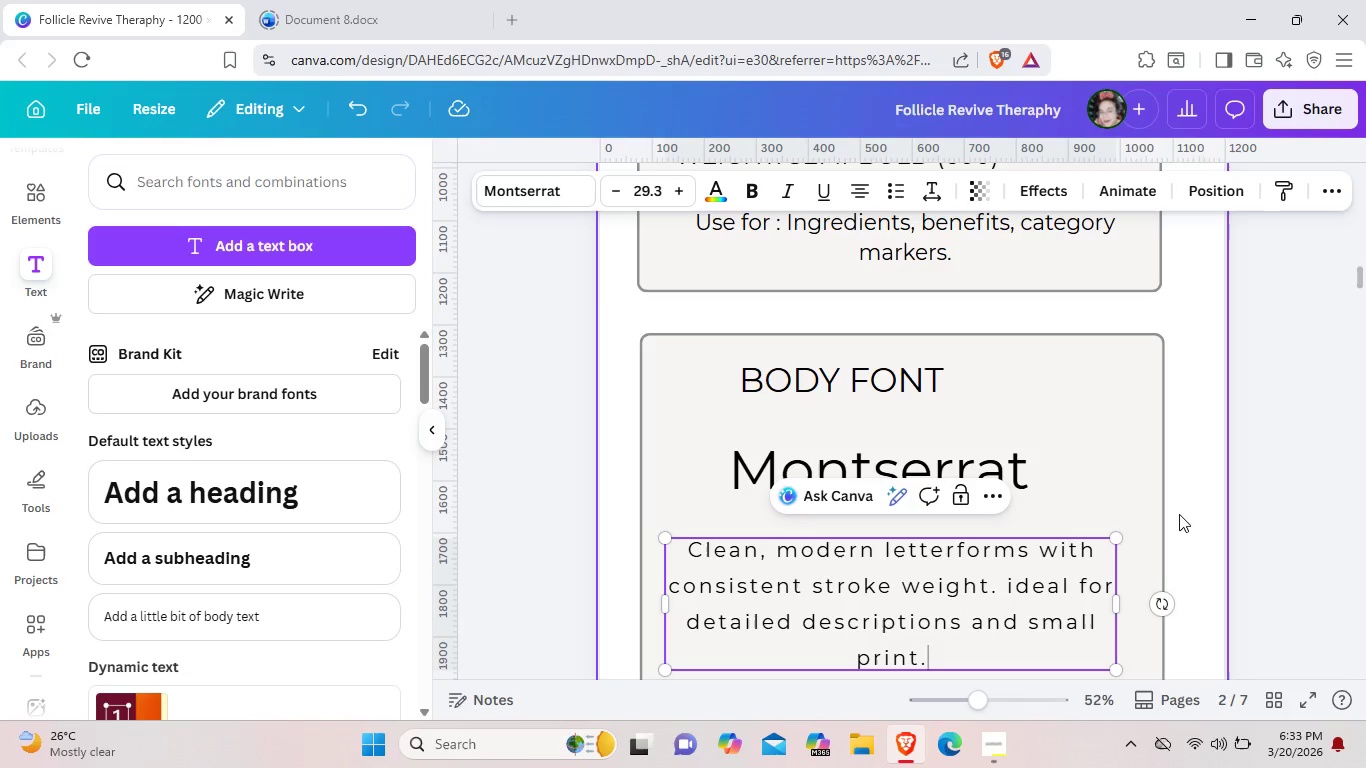 
left_click([1094, 470])
 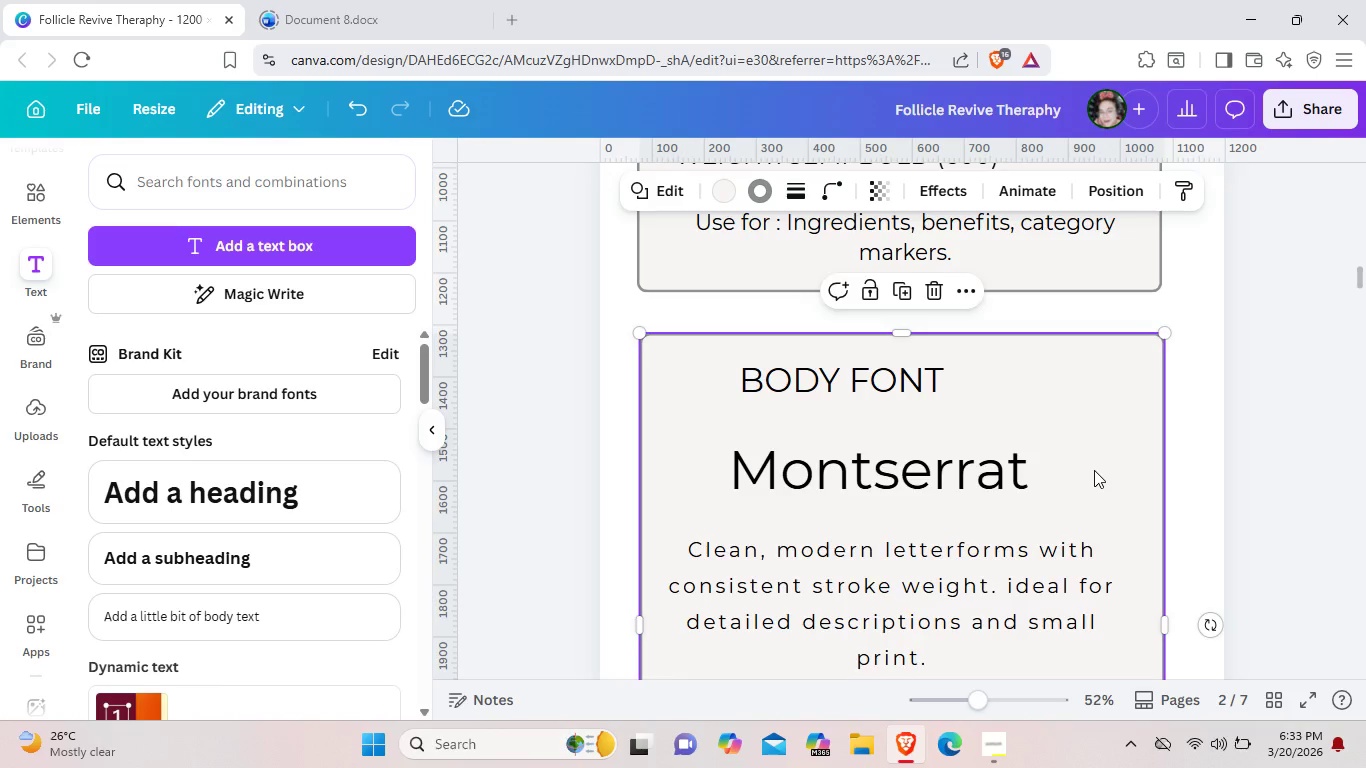 
scroll: coordinate [1094, 470], scroll_direction: down, amount: 2.0
 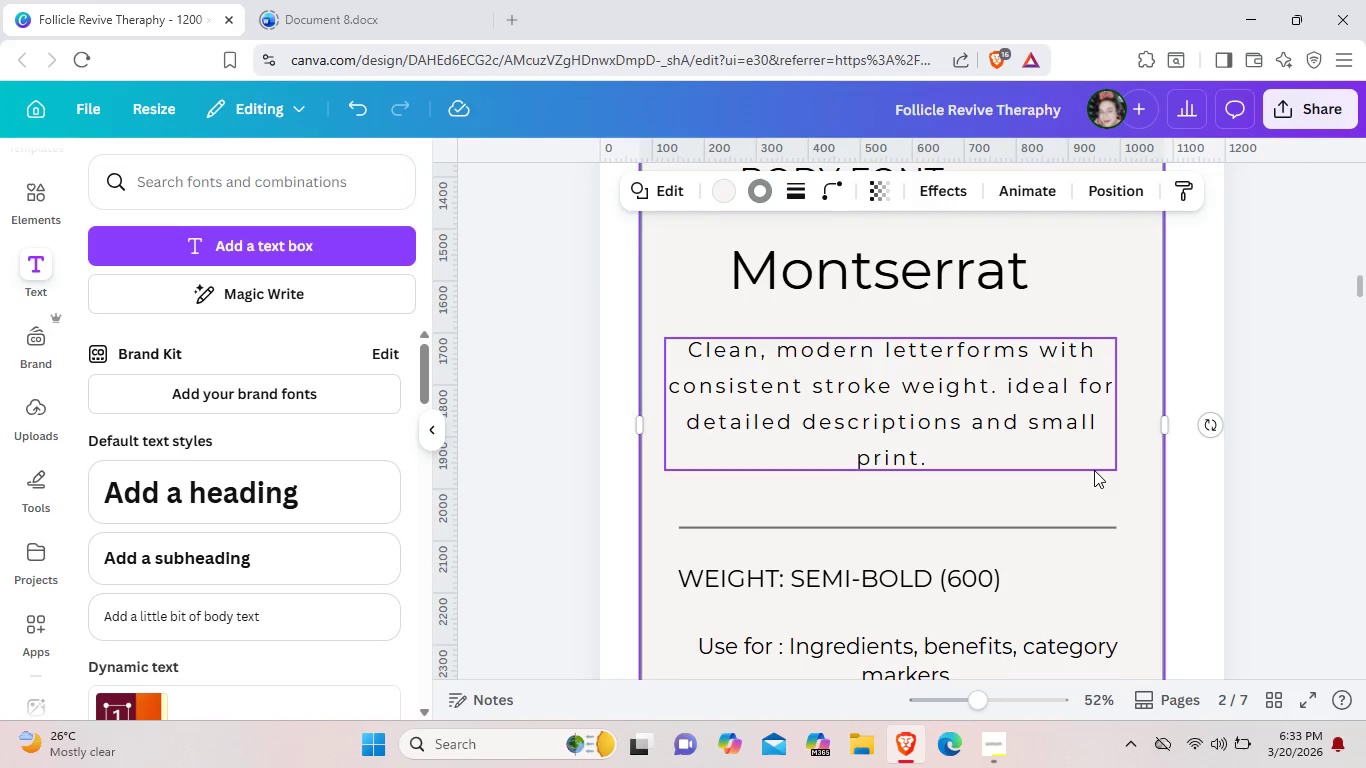 
hold_key(key=ControlLeft, duration=0.38)
 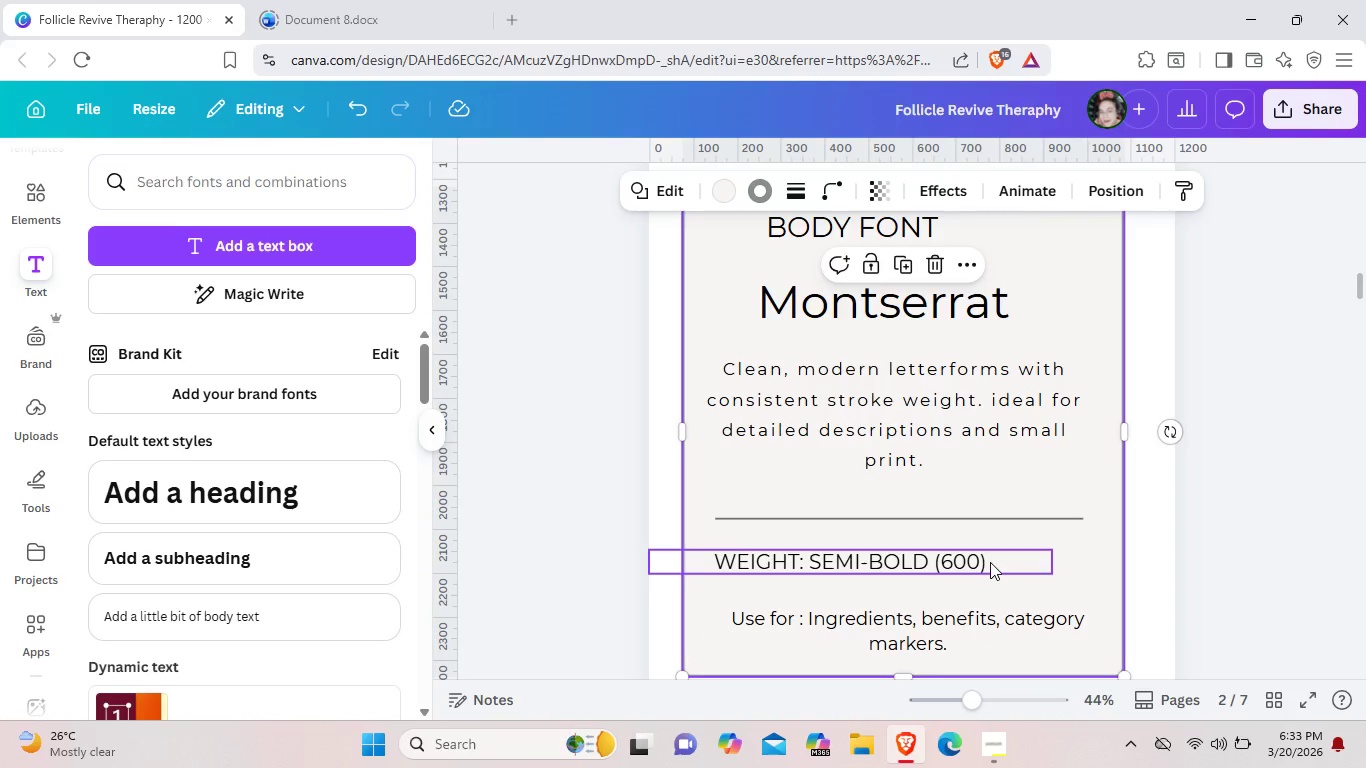 
wait(8.0)
 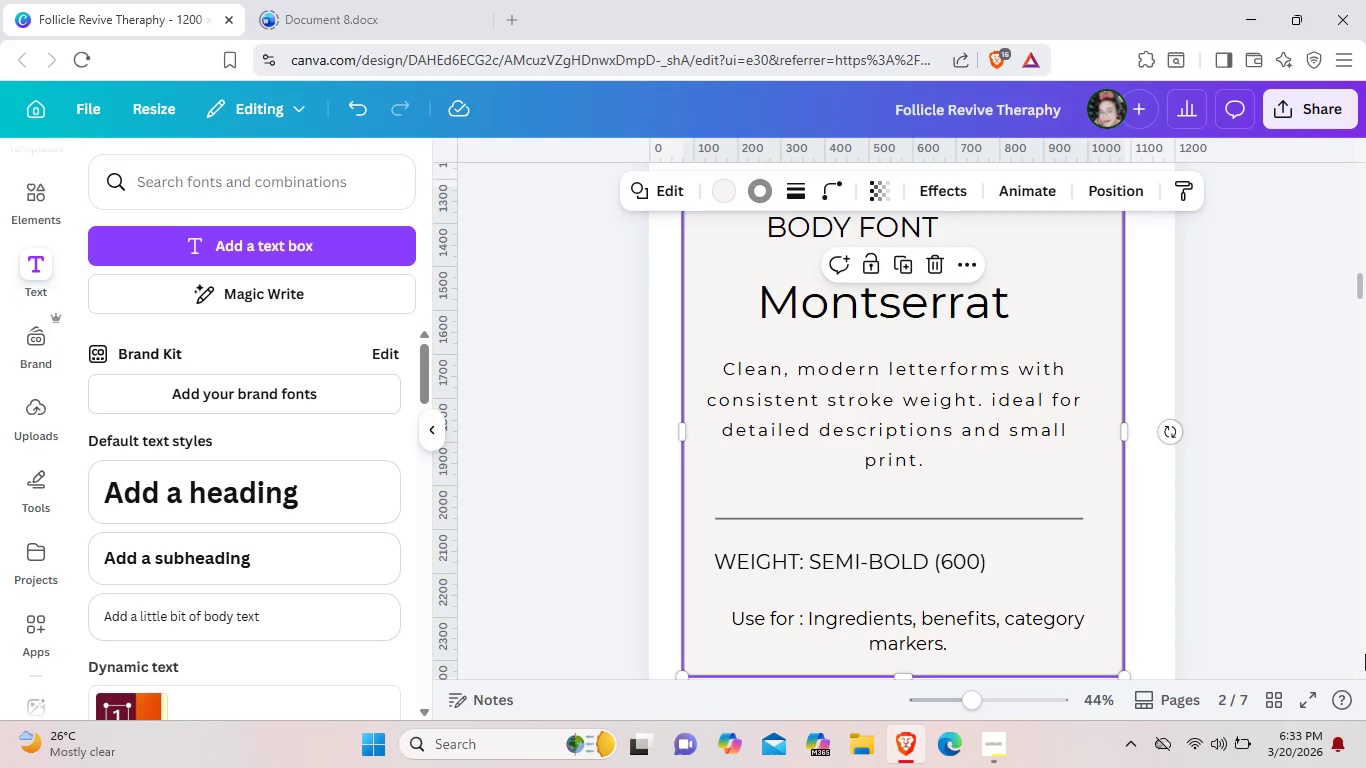 
double_click([927, 561])
 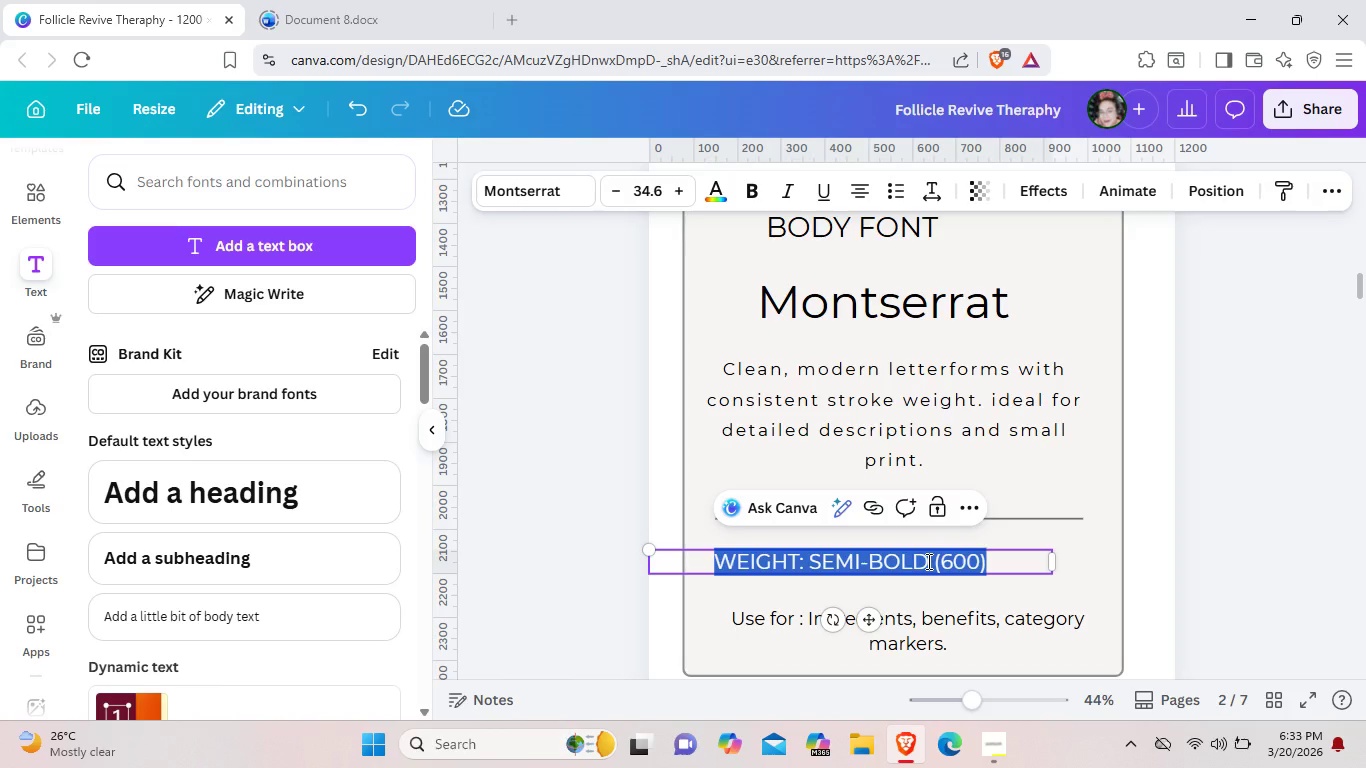 
left_click([927, 561])
 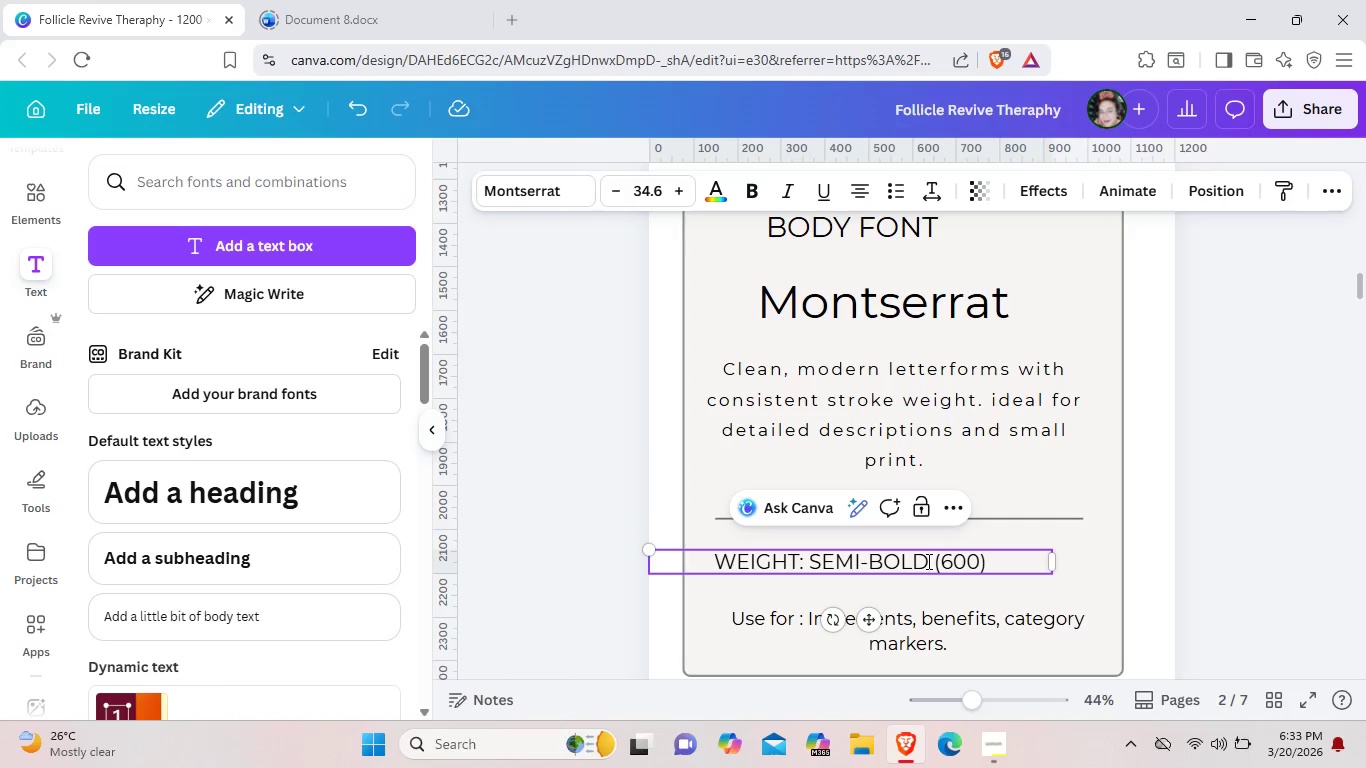 
key(Backspace)
key(Backspace)
key(Backspace)
key(Backspace)
key(Backspace)
key(Backspace)
key(Backspace)
key(Backspace)
key(Backspace)
type(REGULAR)
 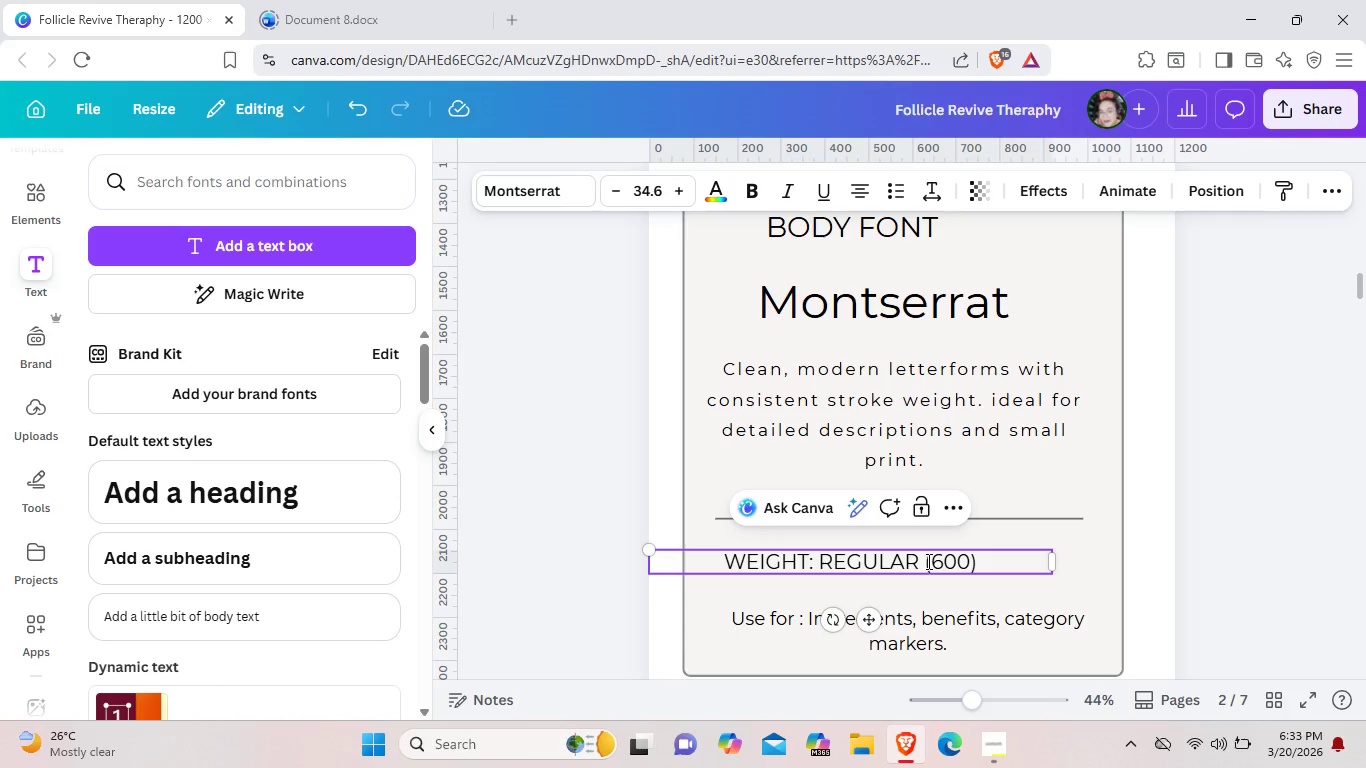 
left_click([945, 566])
 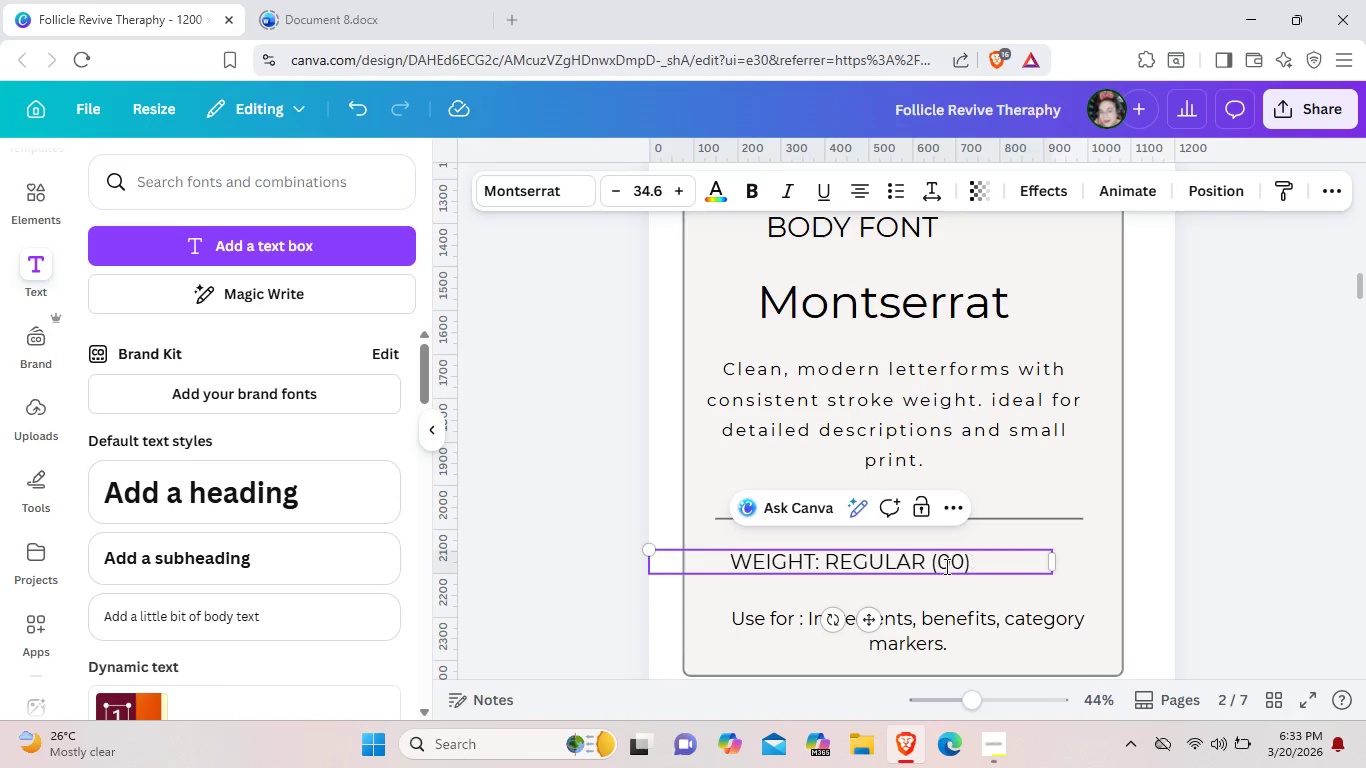 
key(Backspace)
 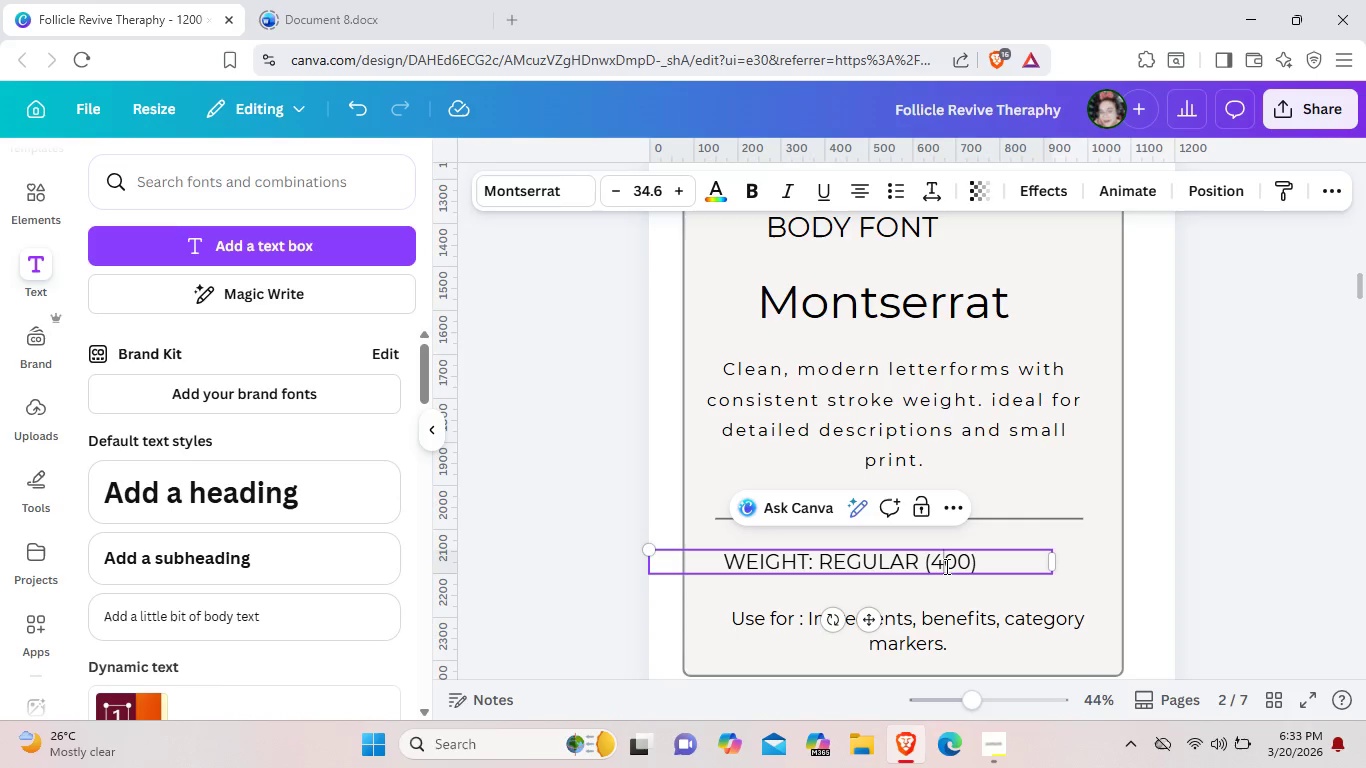 
key(4)
 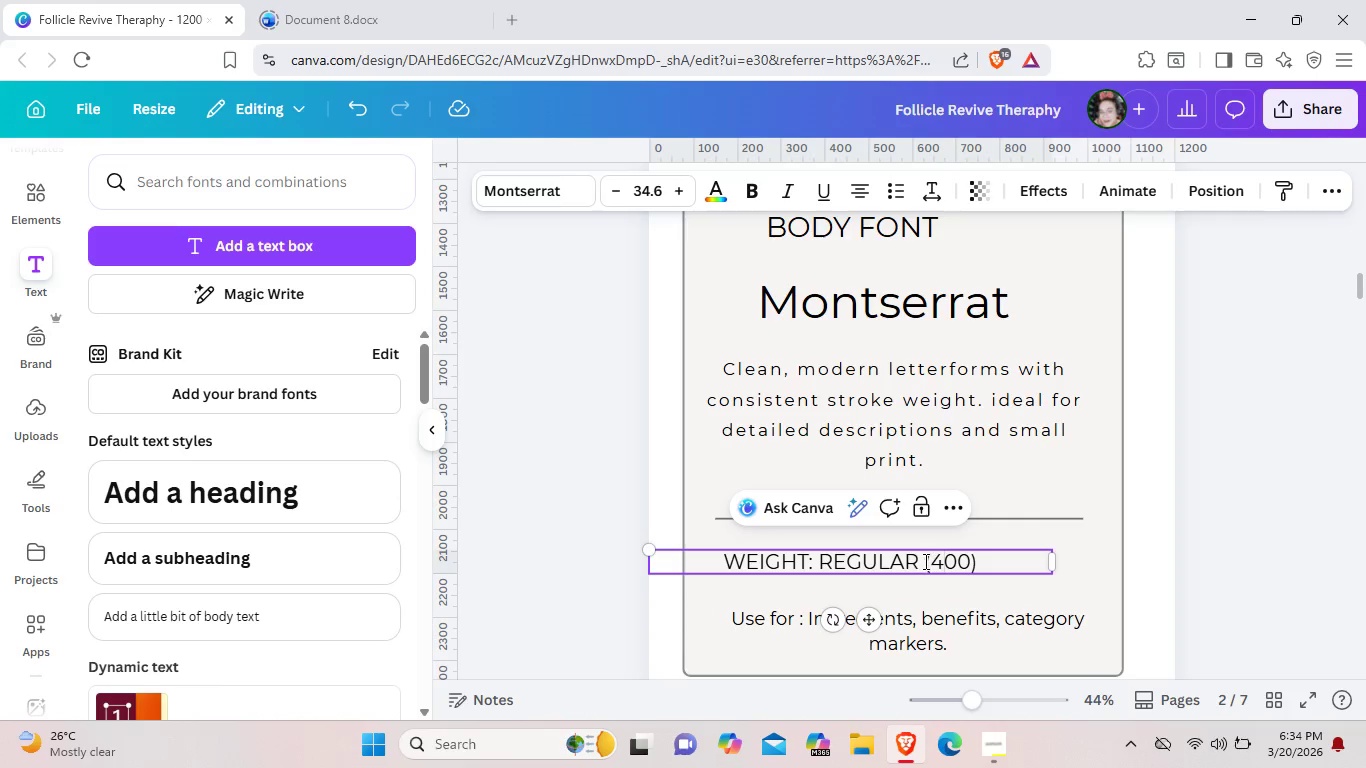 
wait(11.22)
 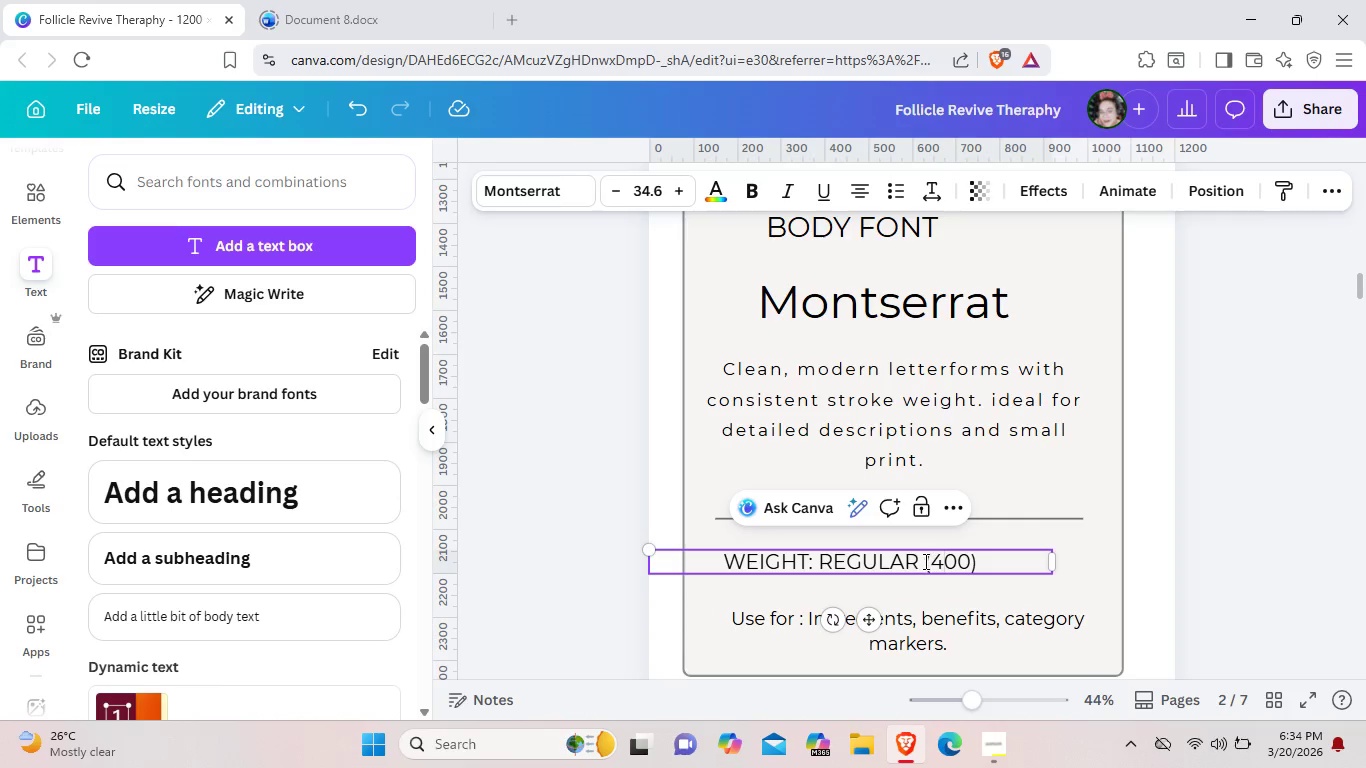 
left_click([995, 565])
 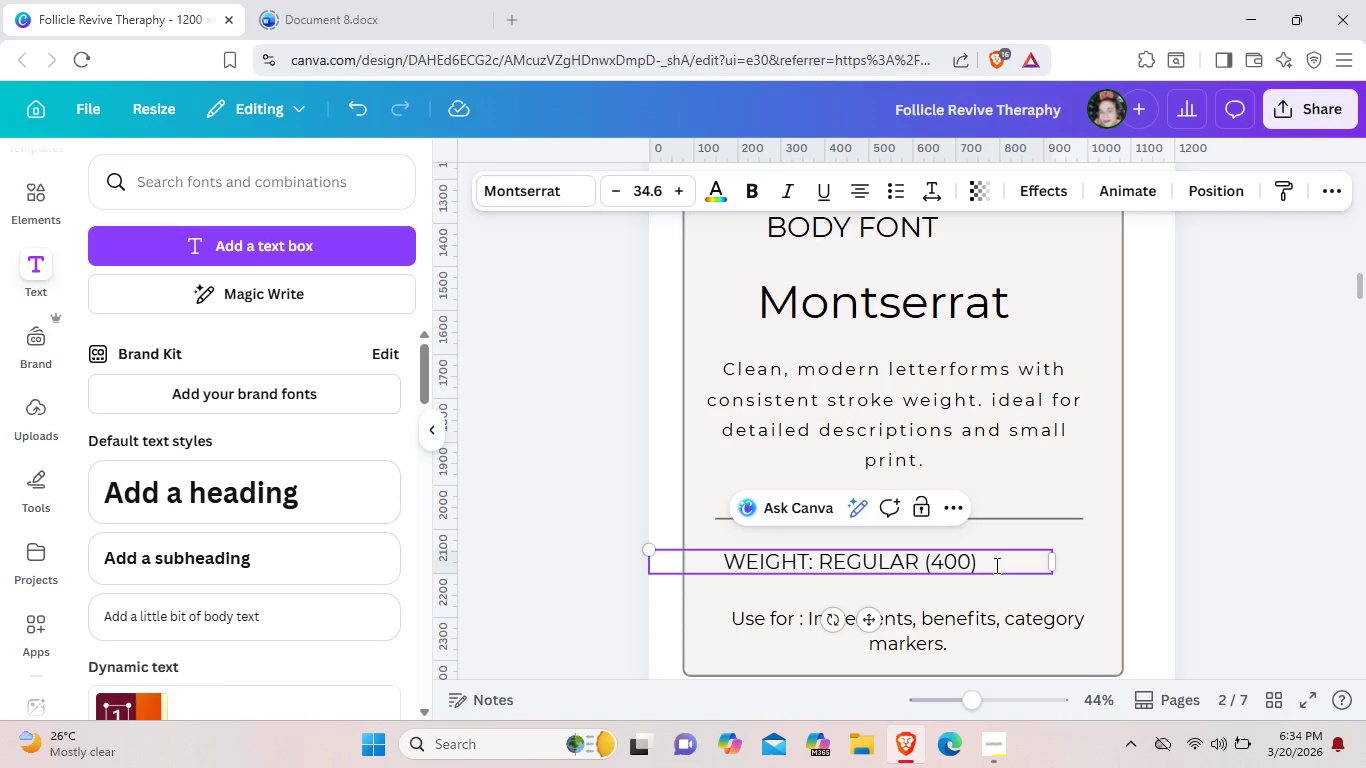 
type( / LIGHT)
key(Backspace)
key(Backspace)
key(Backspace)
key(Backspace)
type(IGHT)
key(Backspace)
key(Backspace)
key(Backspace)
key(Backspace)
type(li)
key(Backspace)
key(Backspace)
key(Backspace)
type(light 9)
key(Backspace)
type(9300)
key(Backspace)
key(Backspace)
key(Backspace)
key(Backspace)
type(9)
key(Backspace)
type((300))
 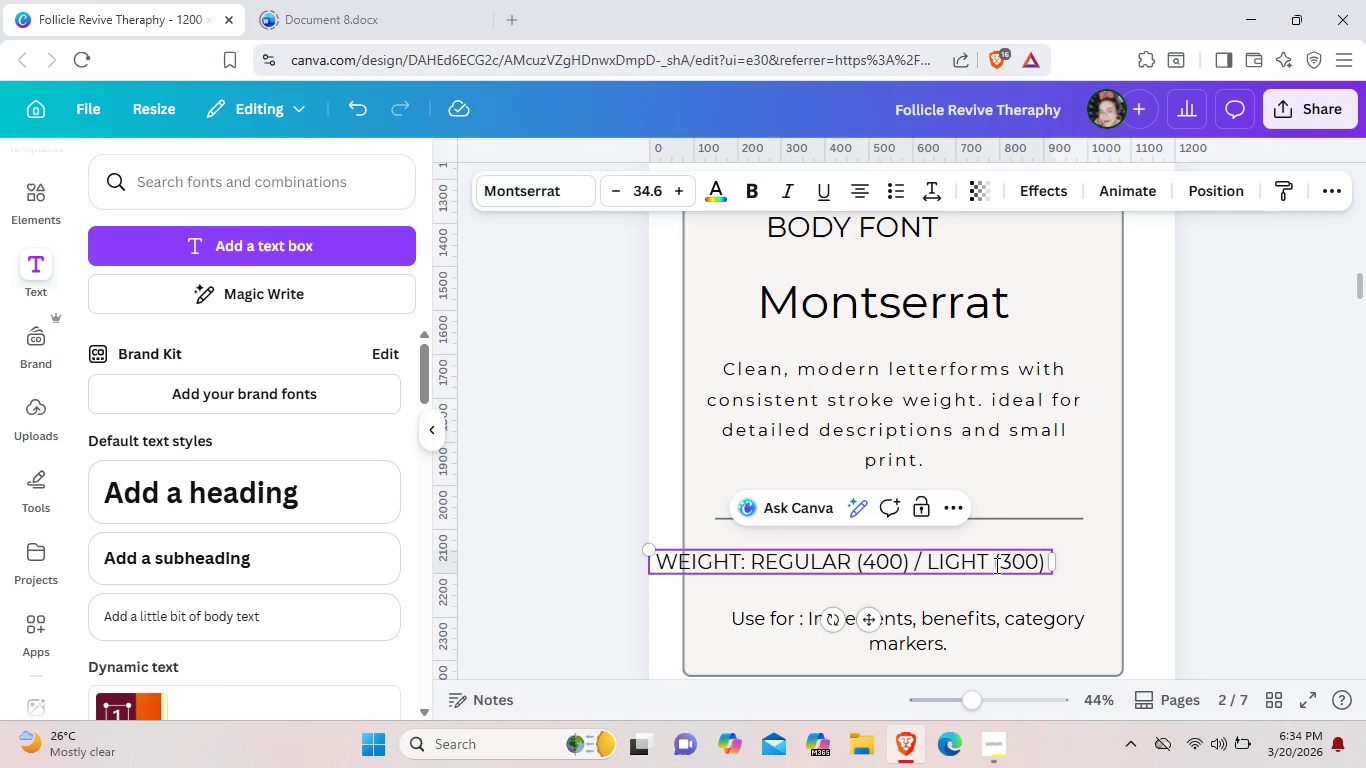 
 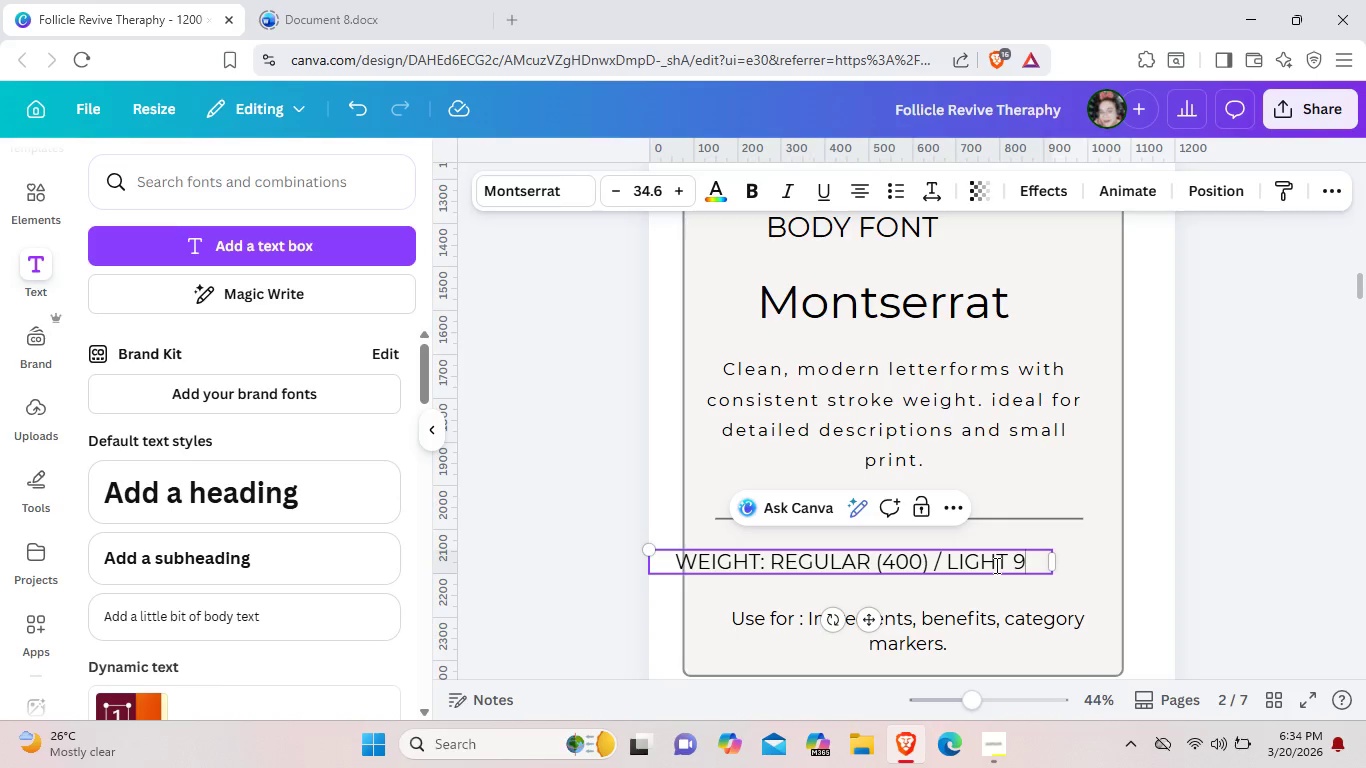 
hold_key(key=CapsLock, duration=0.34)
 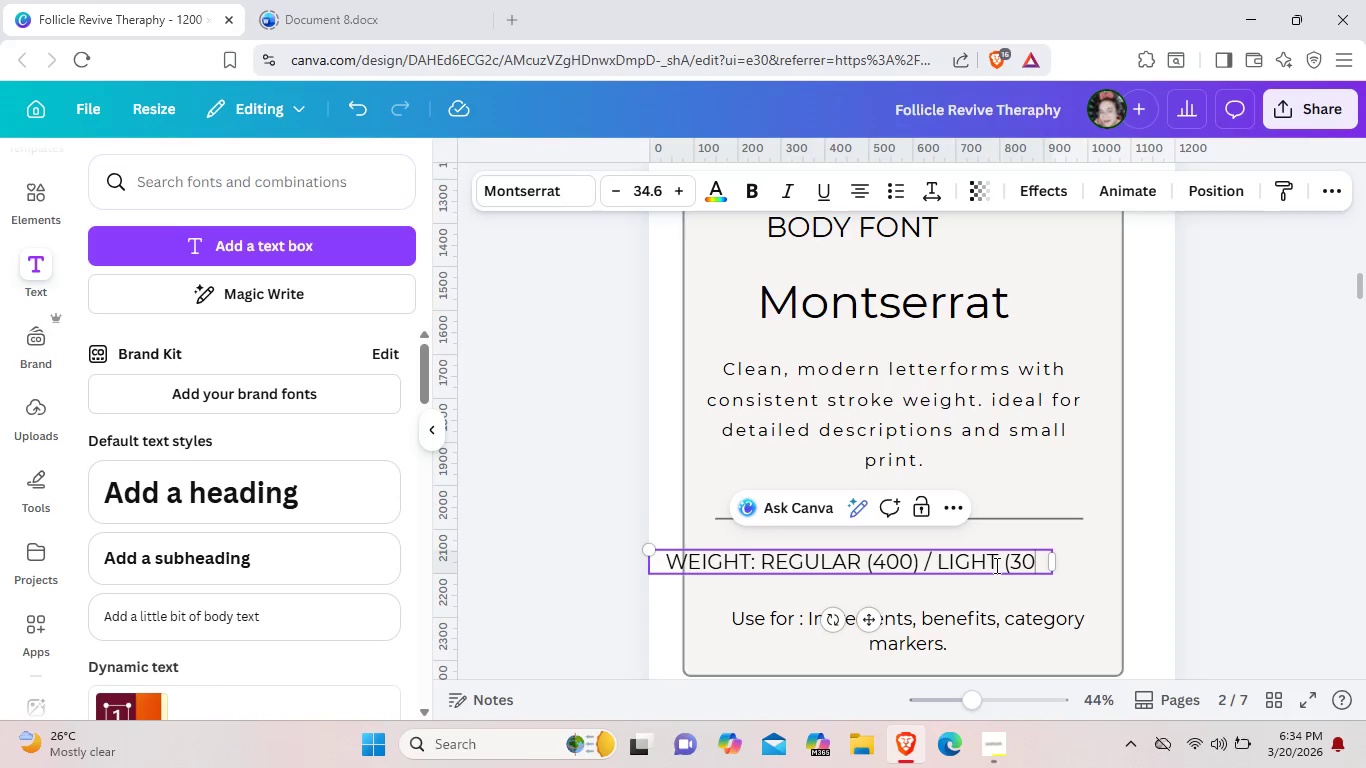 
left_click([921, 562])
 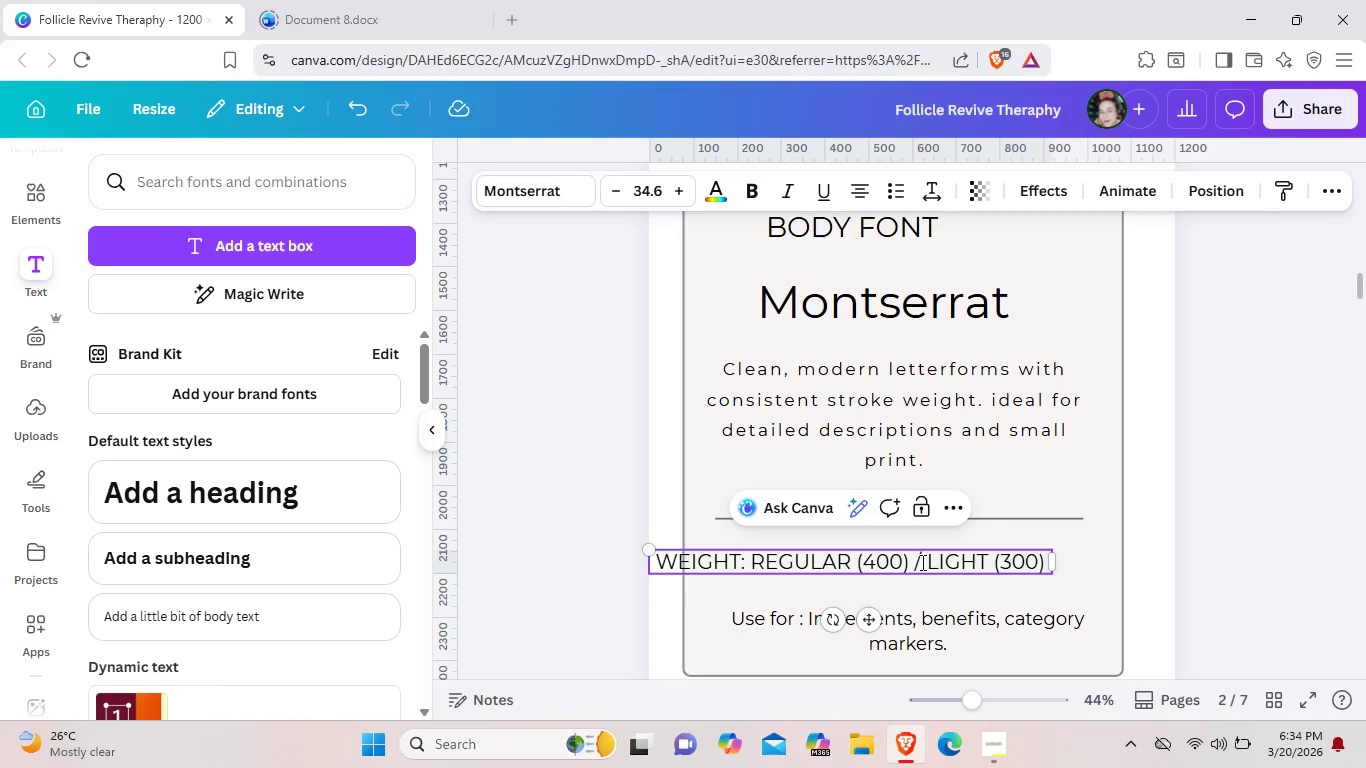 
key(Enter)
 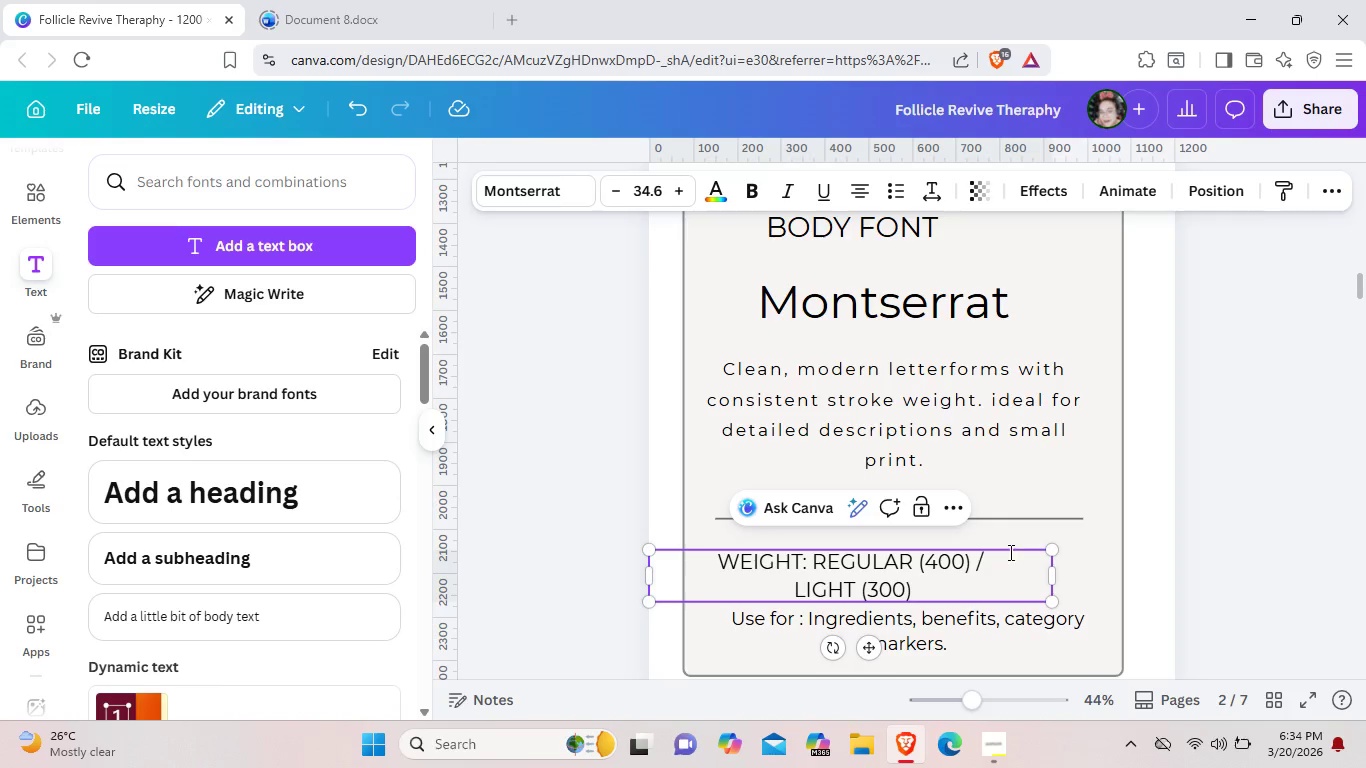 
left_click([1009, 568])
 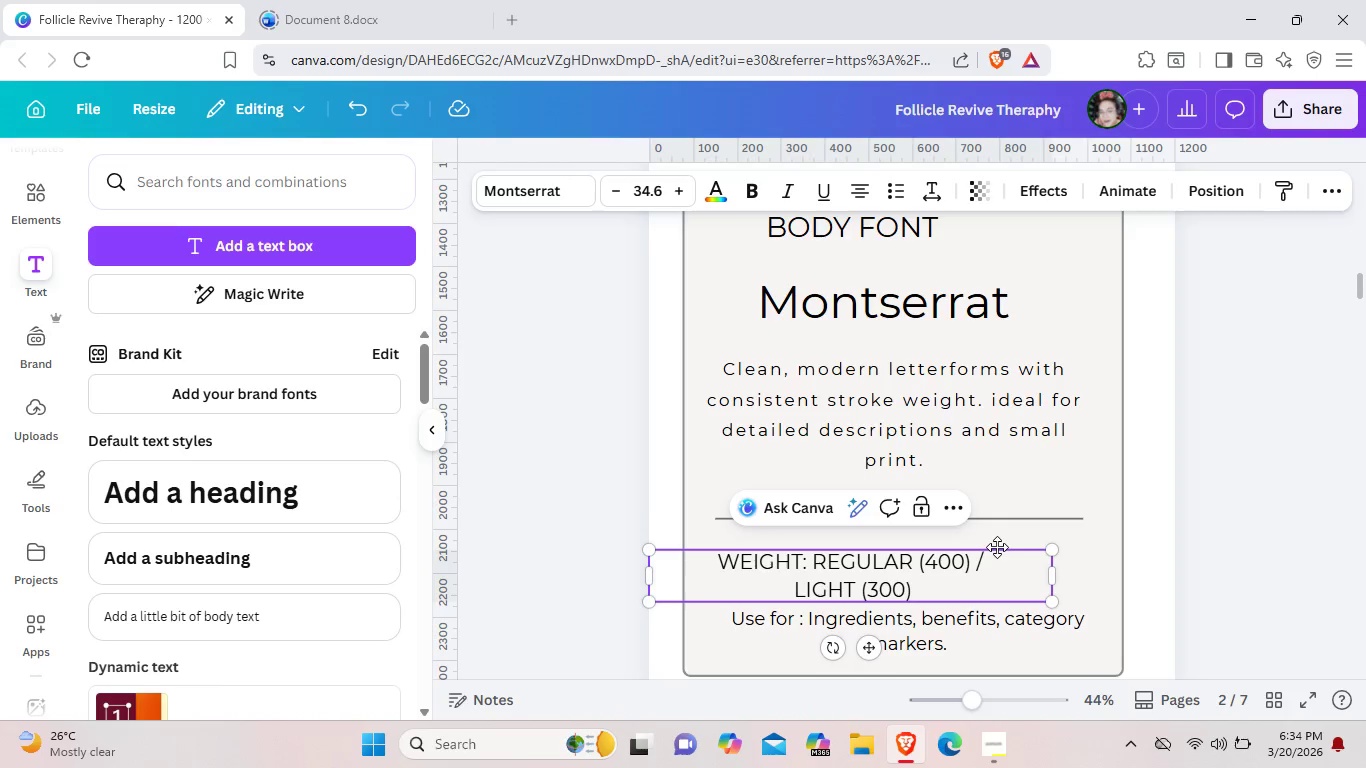 
left_click_drag(start_coordinate=[997, 547], to_coordinate=[997, 540])
 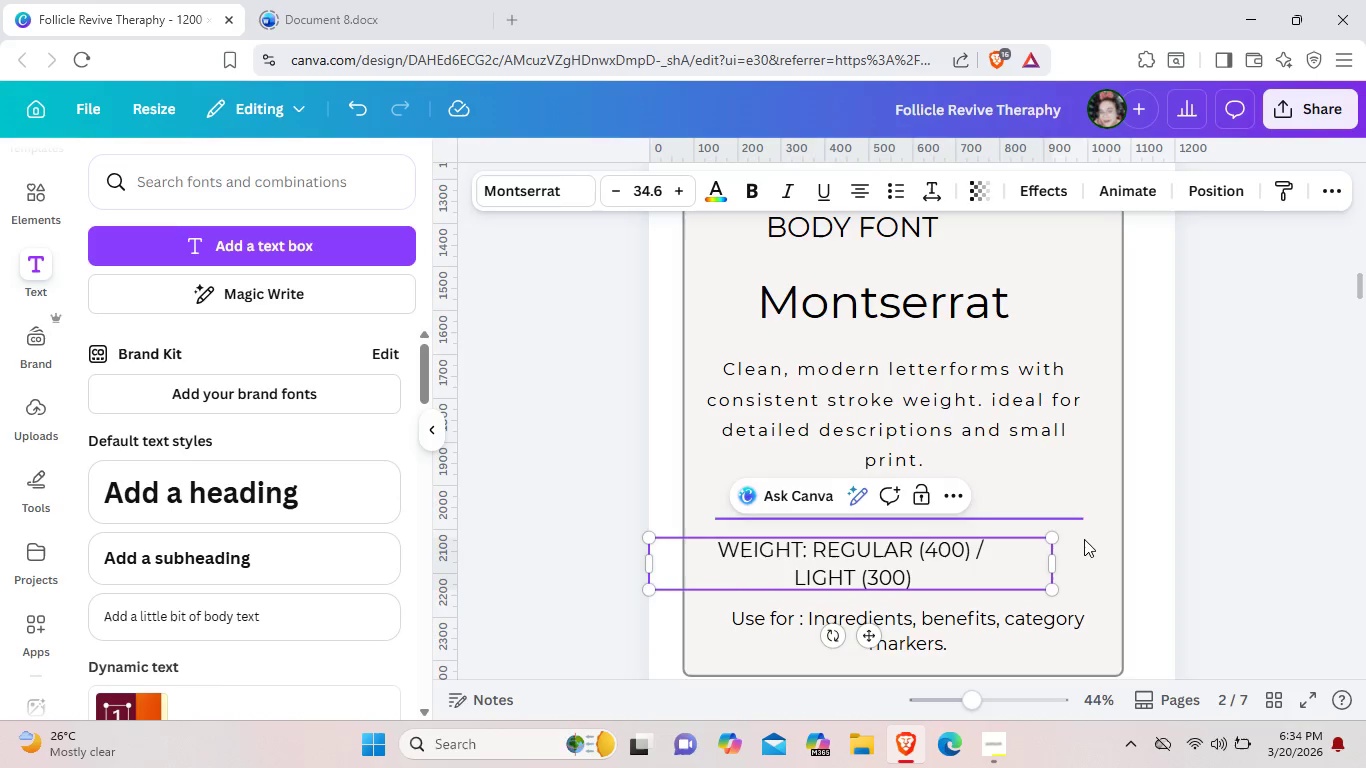 
left_click([1100, 551])
 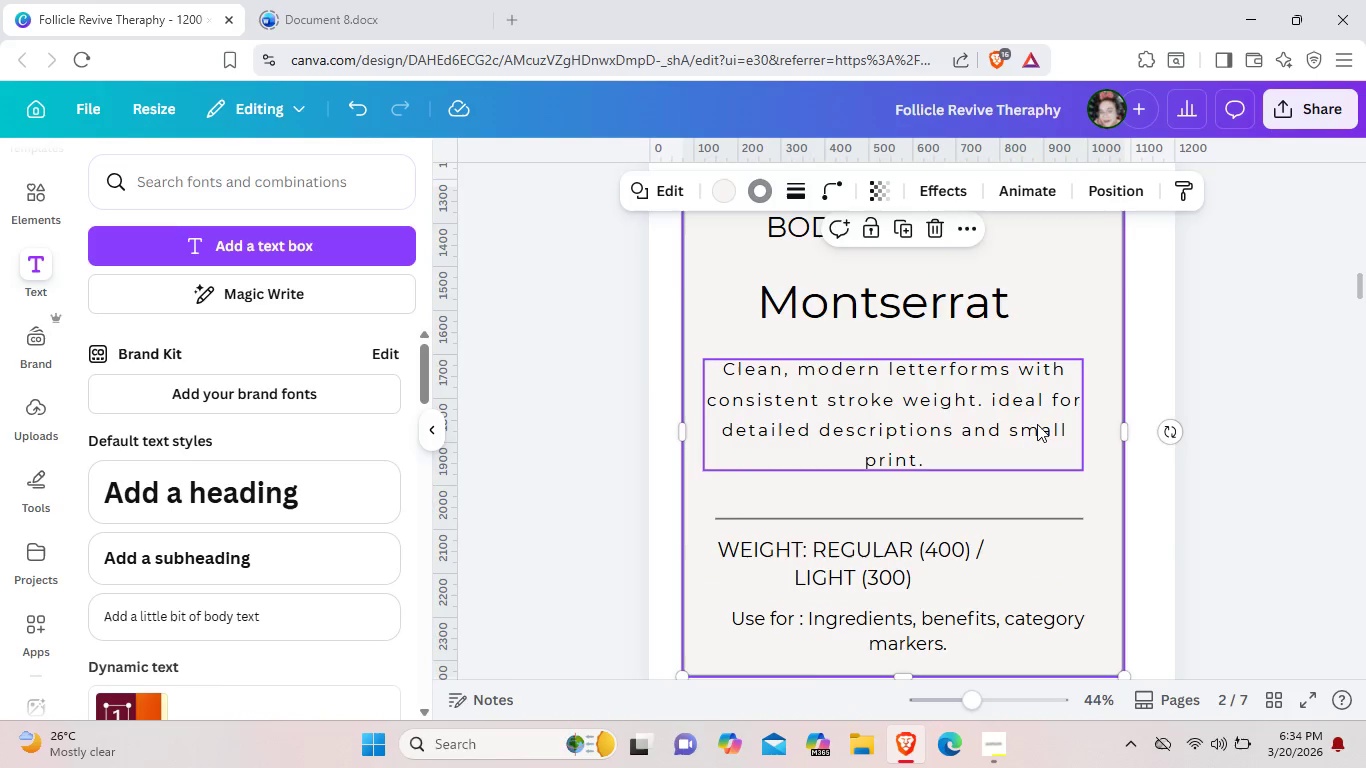 
scroll: coordinate [1037, 424], scroll_direction: up, amount: 1.0
 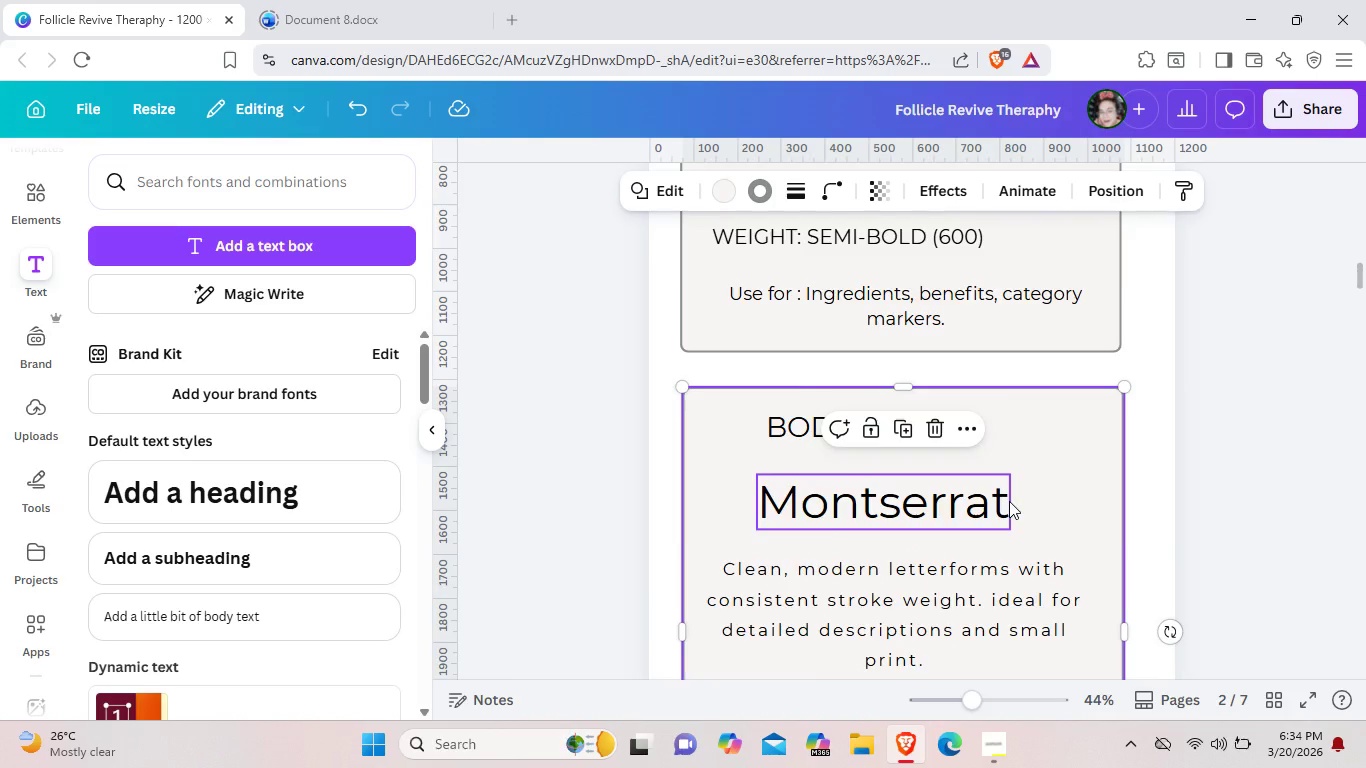 
scroll: coordinate [1009, 501], scroll_direction: down, amount: 1.0
 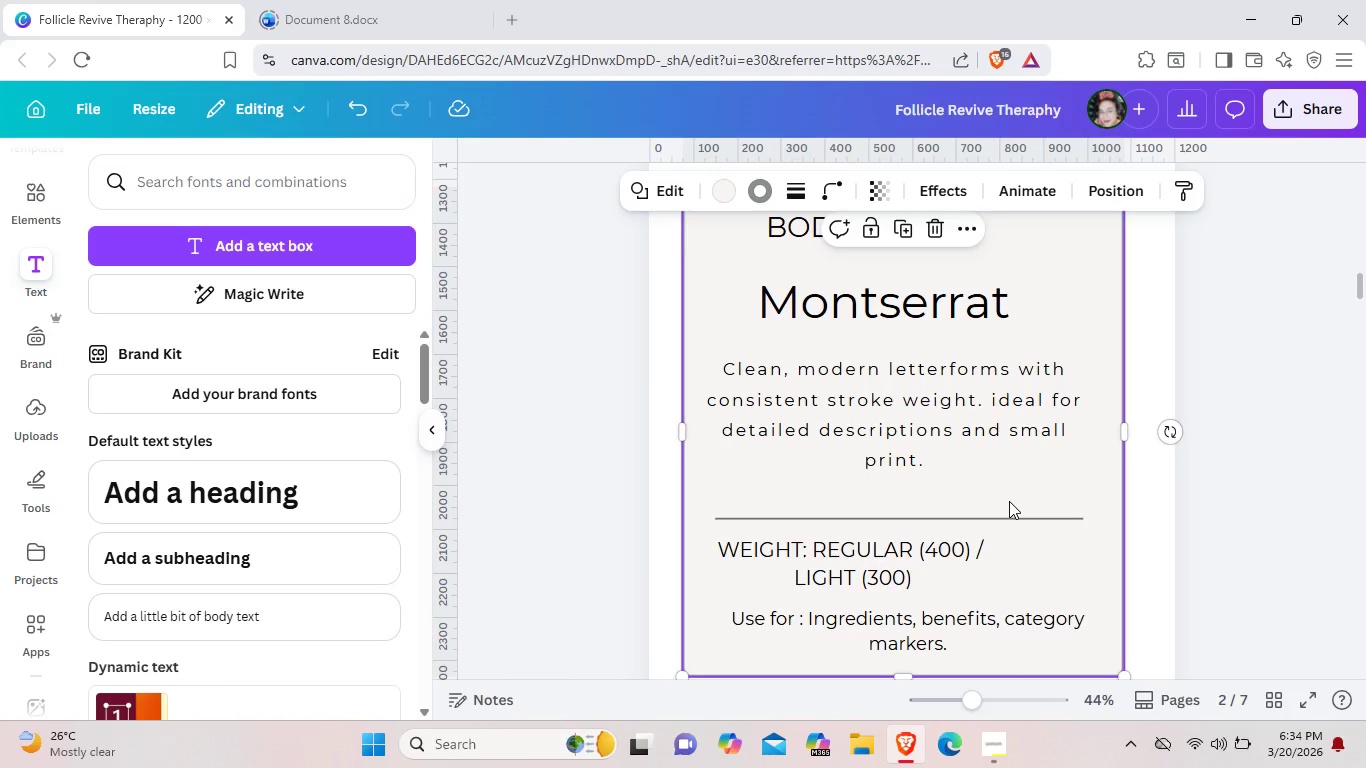 
scroll: coordinate [1009, 501], scroll_direction: up, amount: 1.0
 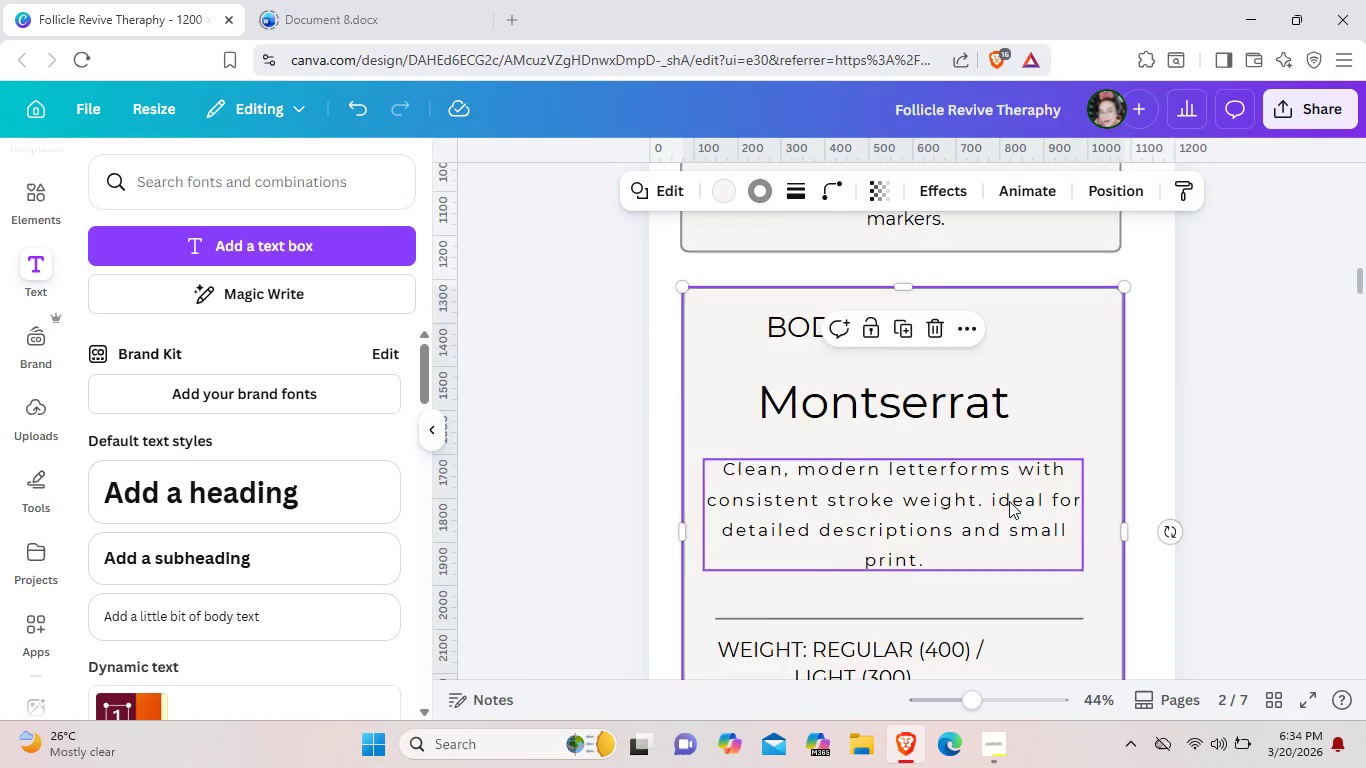 
scroll: coordinate [1009, 501], scroll_direction: down, amount: 1.0
 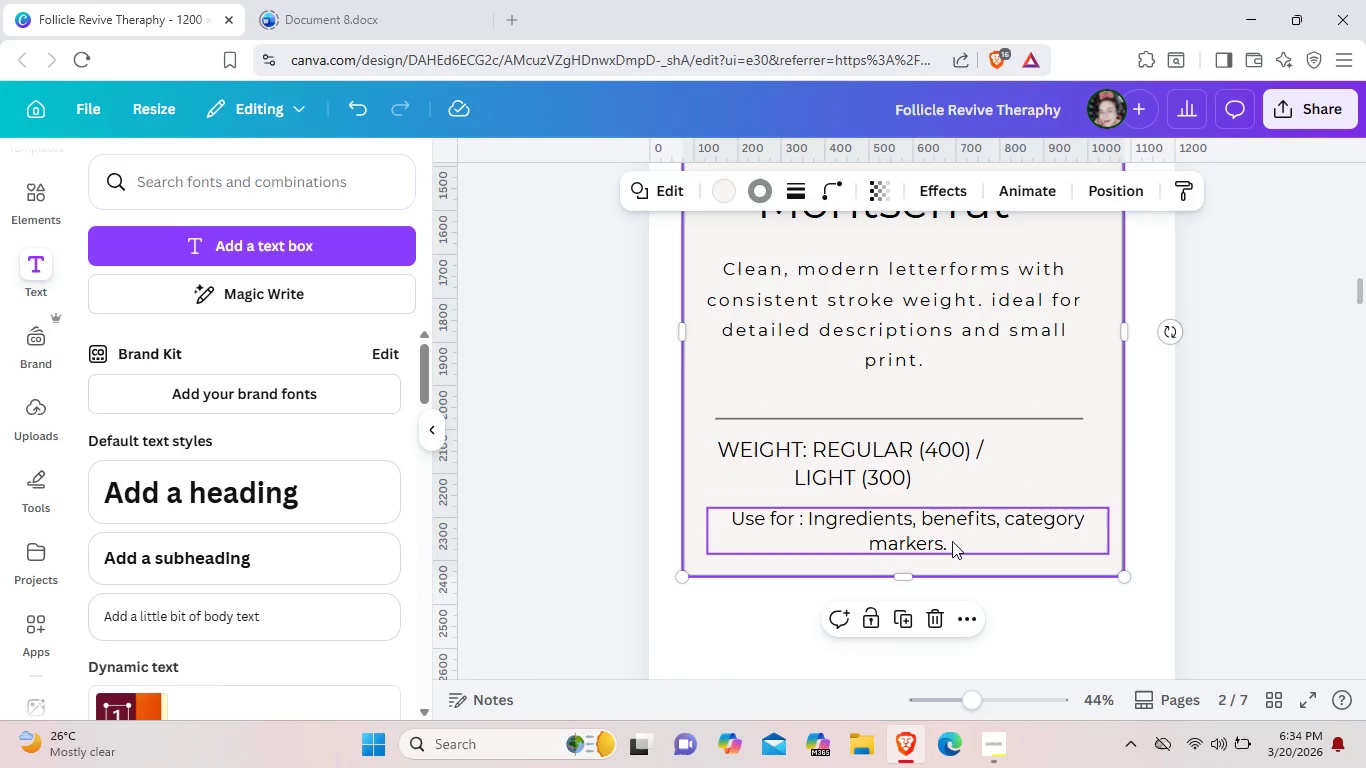 
wait(5.38)
 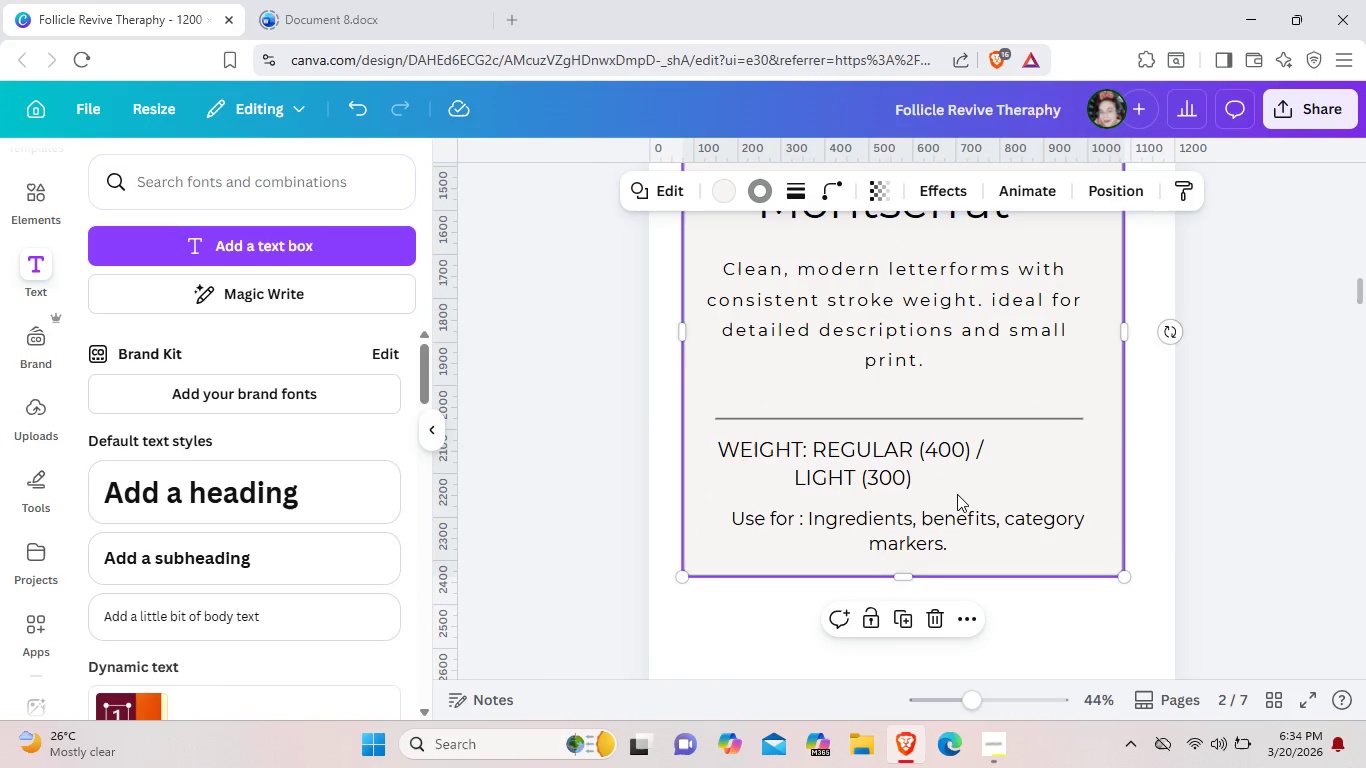 
double_click([952, 541])
 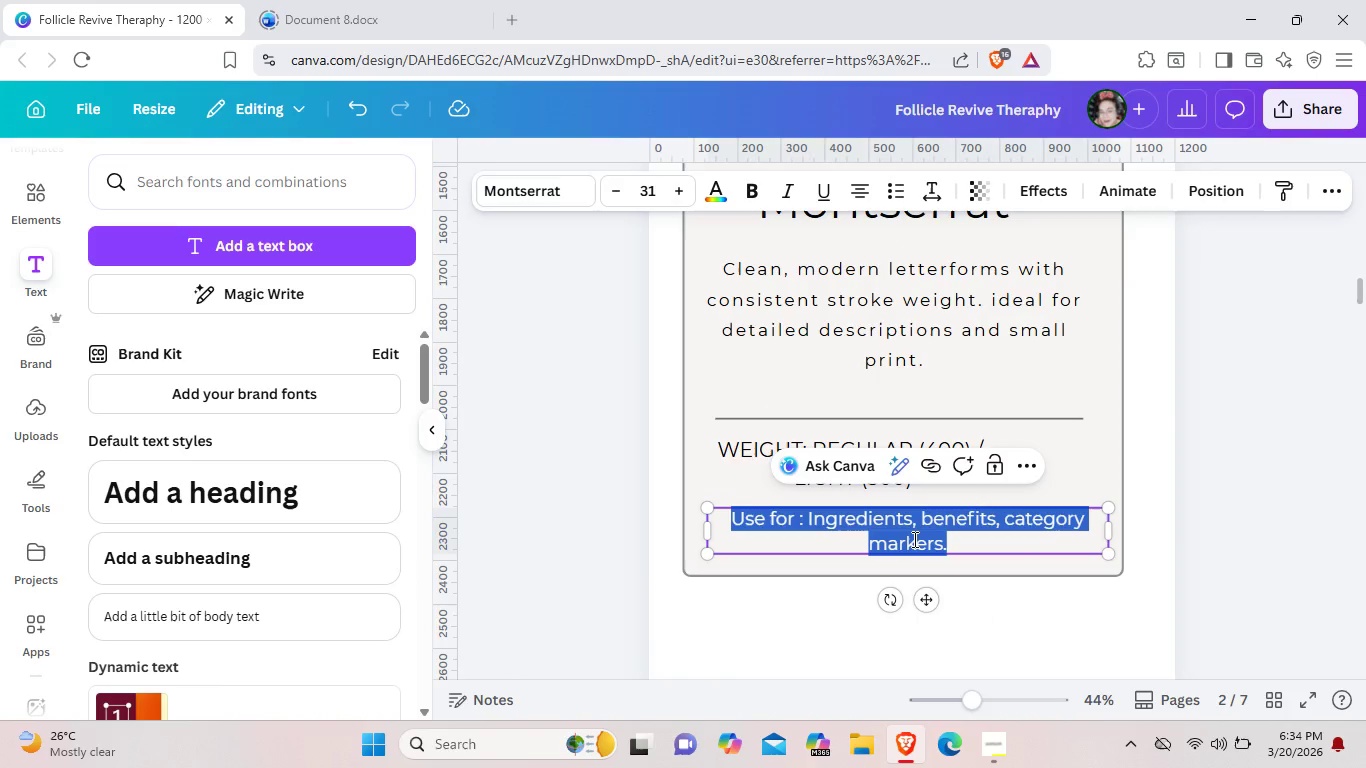 
left_click([915, 544])
 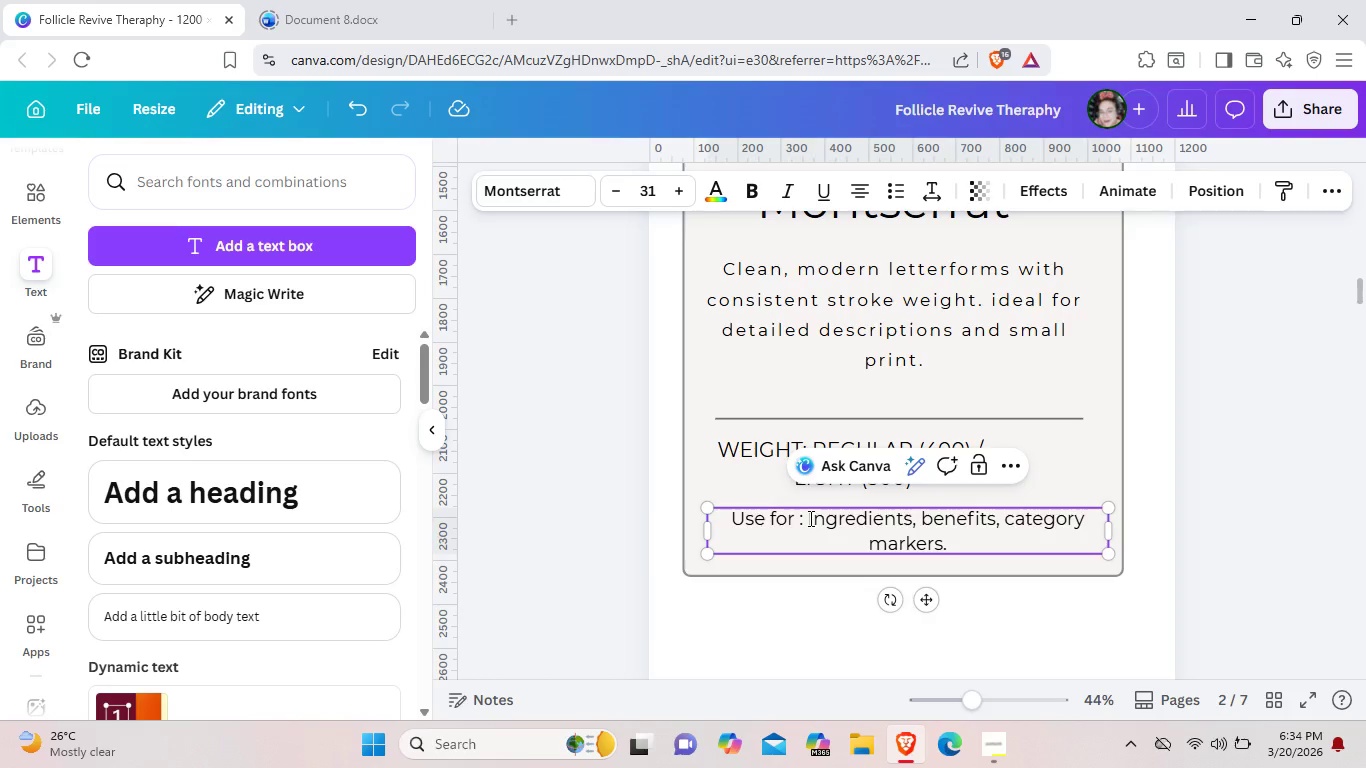 
left_click_drag(start_coordinate=[809, 518], to_coordinate=[950, 541])
 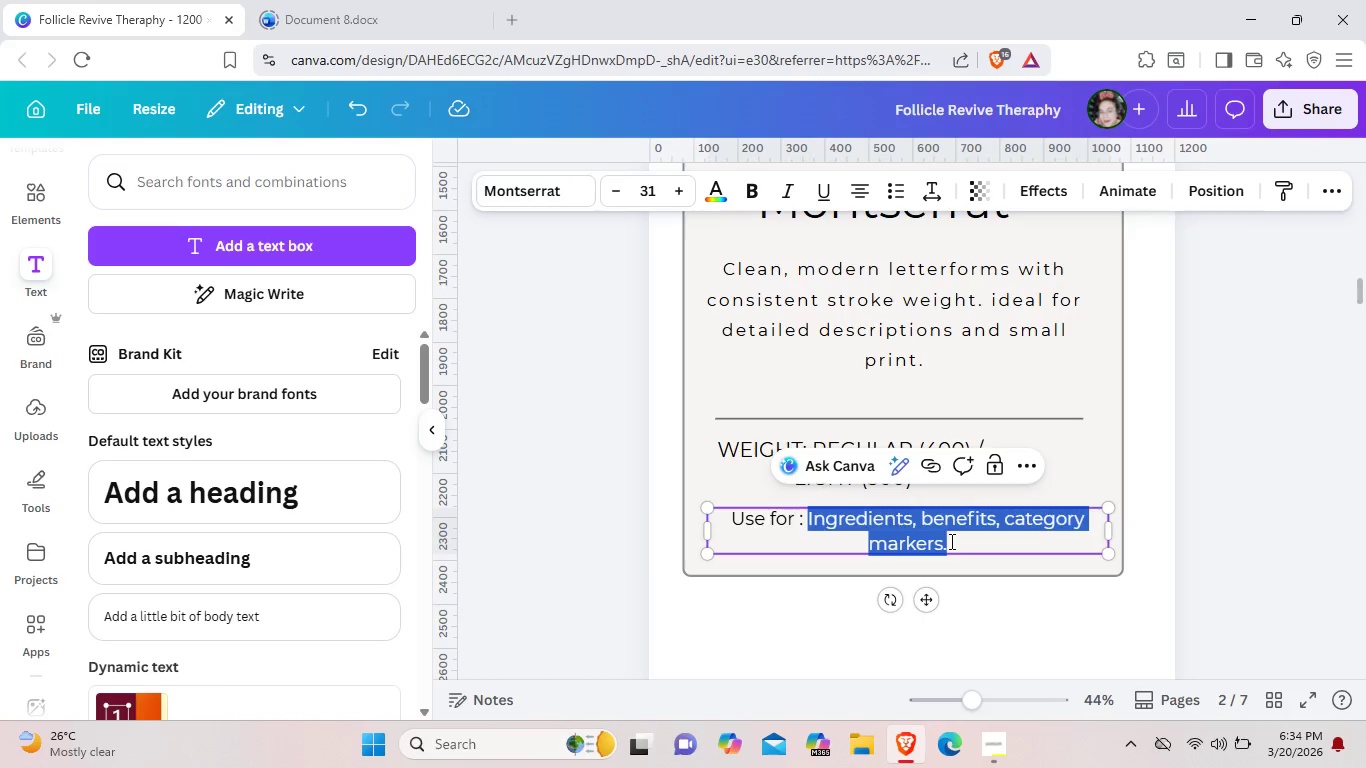 
key(Backspace)
 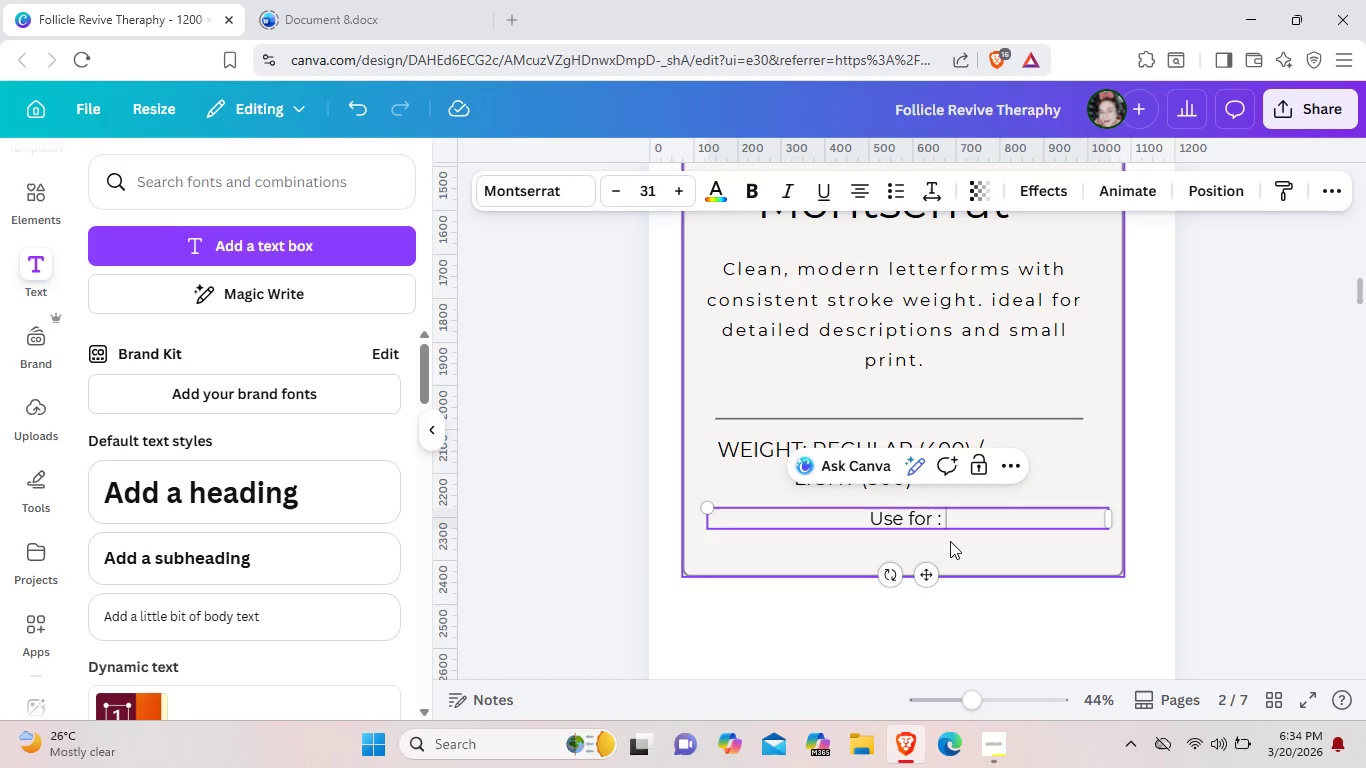 
key(CapsLock)
 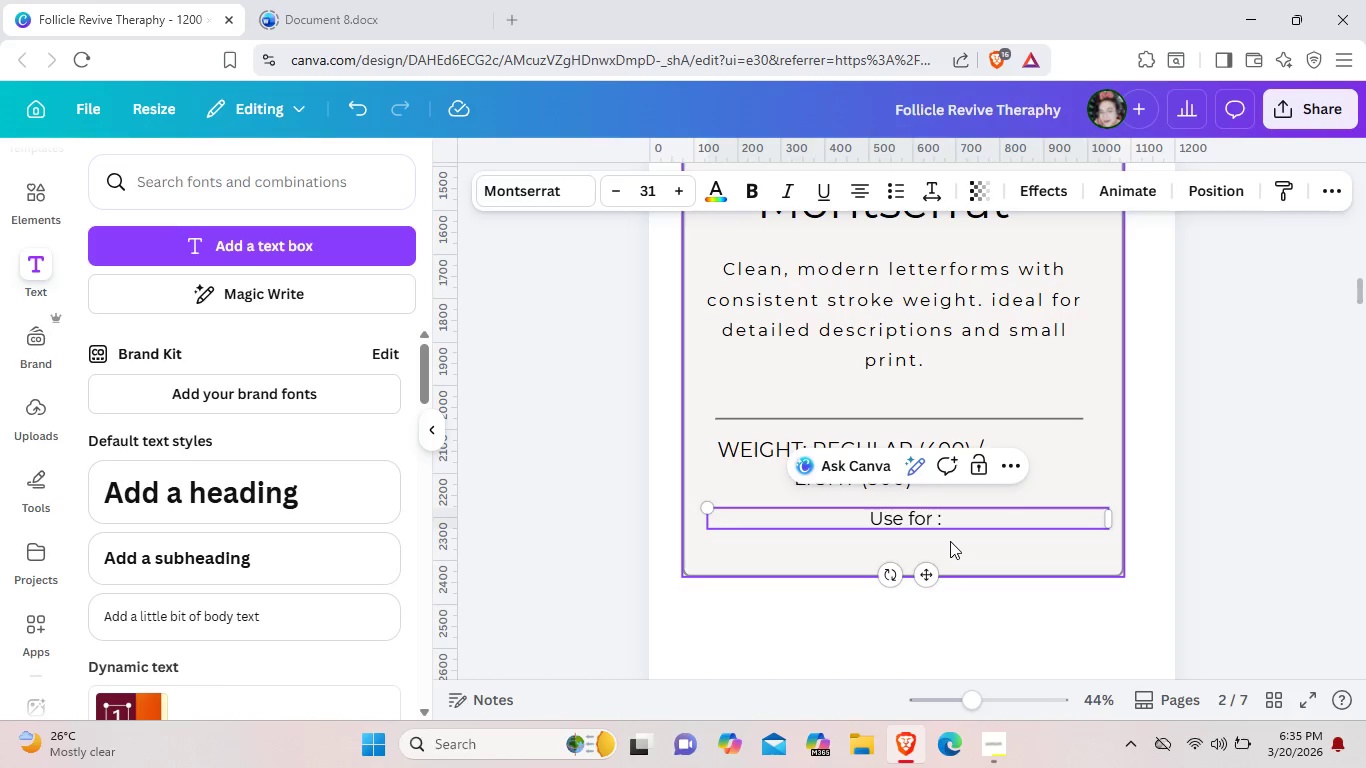 
type(Descriptions i)
key(Backspace)
key(Backspace)
type(, instructions, small print.)
 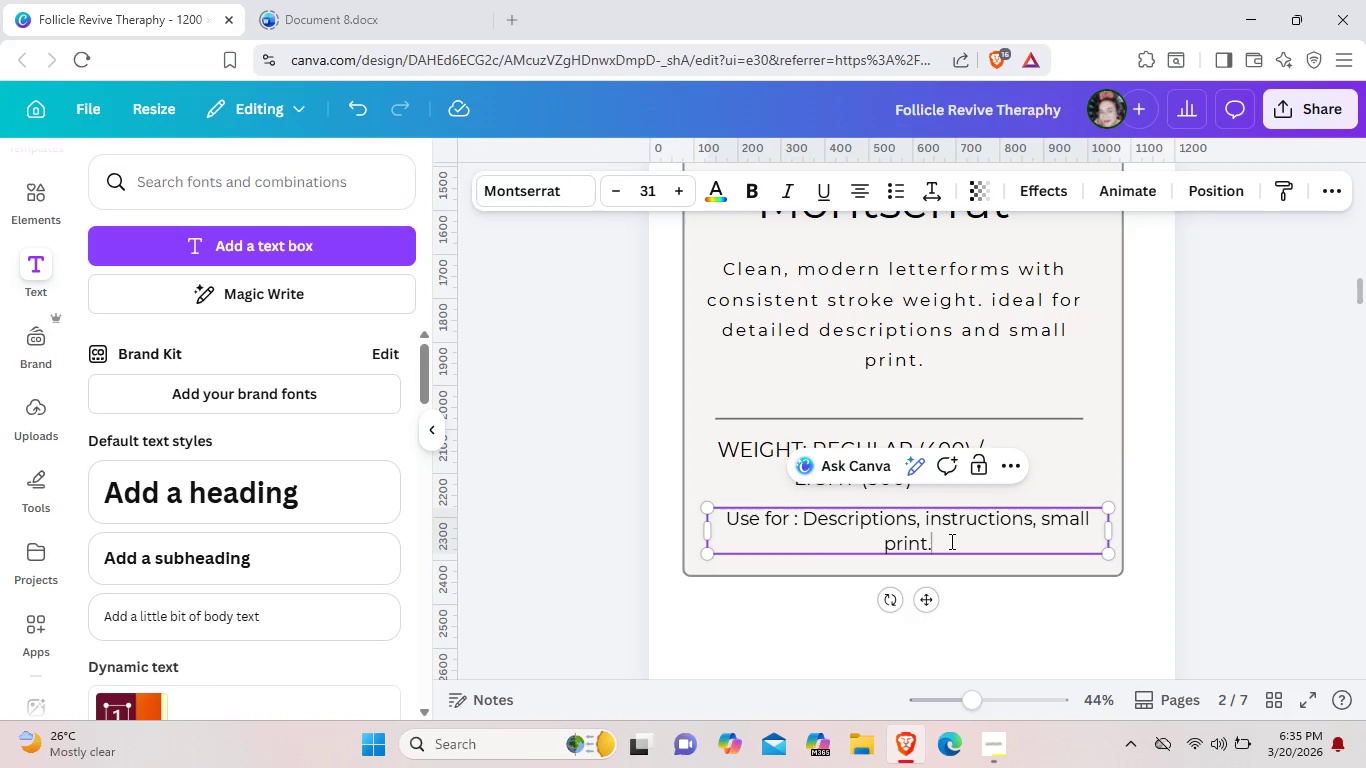 
wait(5.48)
 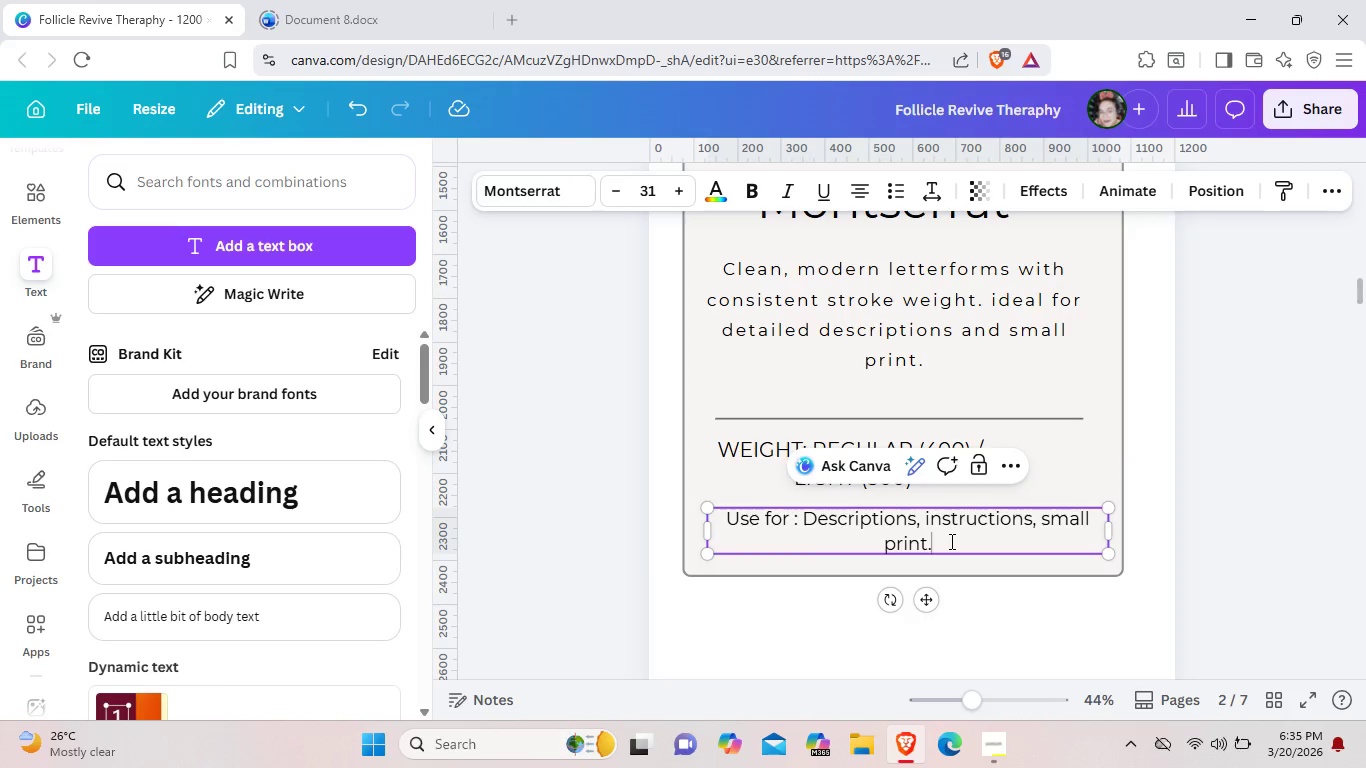 
left_click([982, 644])
 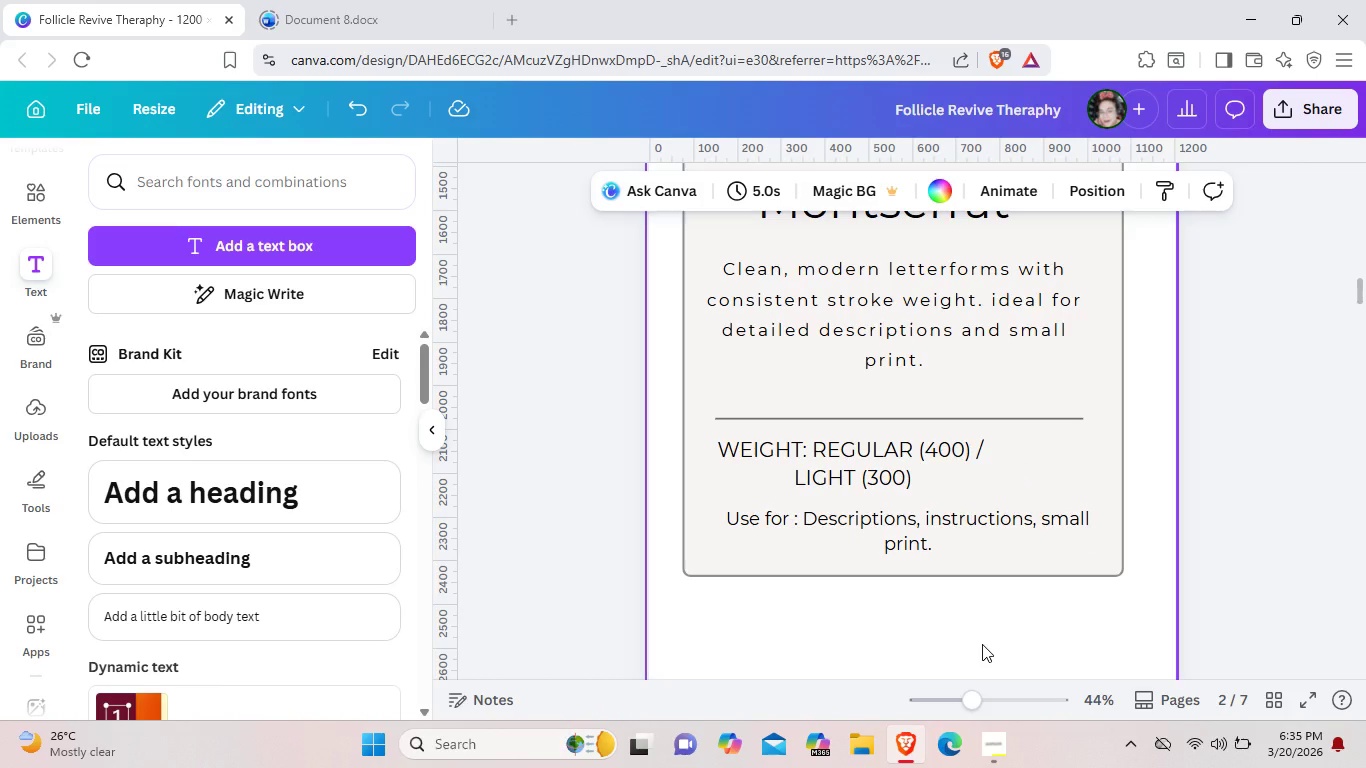 
wait(13.12)
 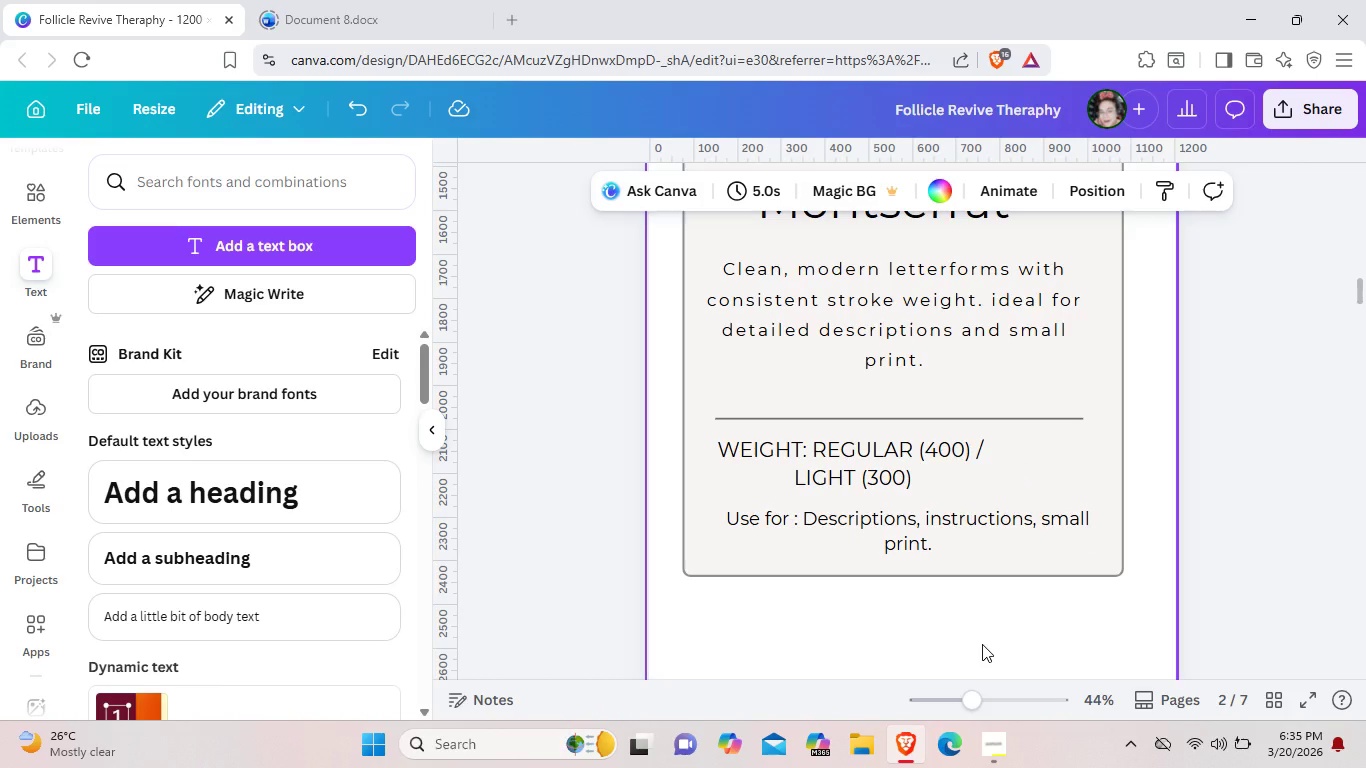 
scroll: coordinate [982, 644], scroll_direction: up, amount: 5.0
 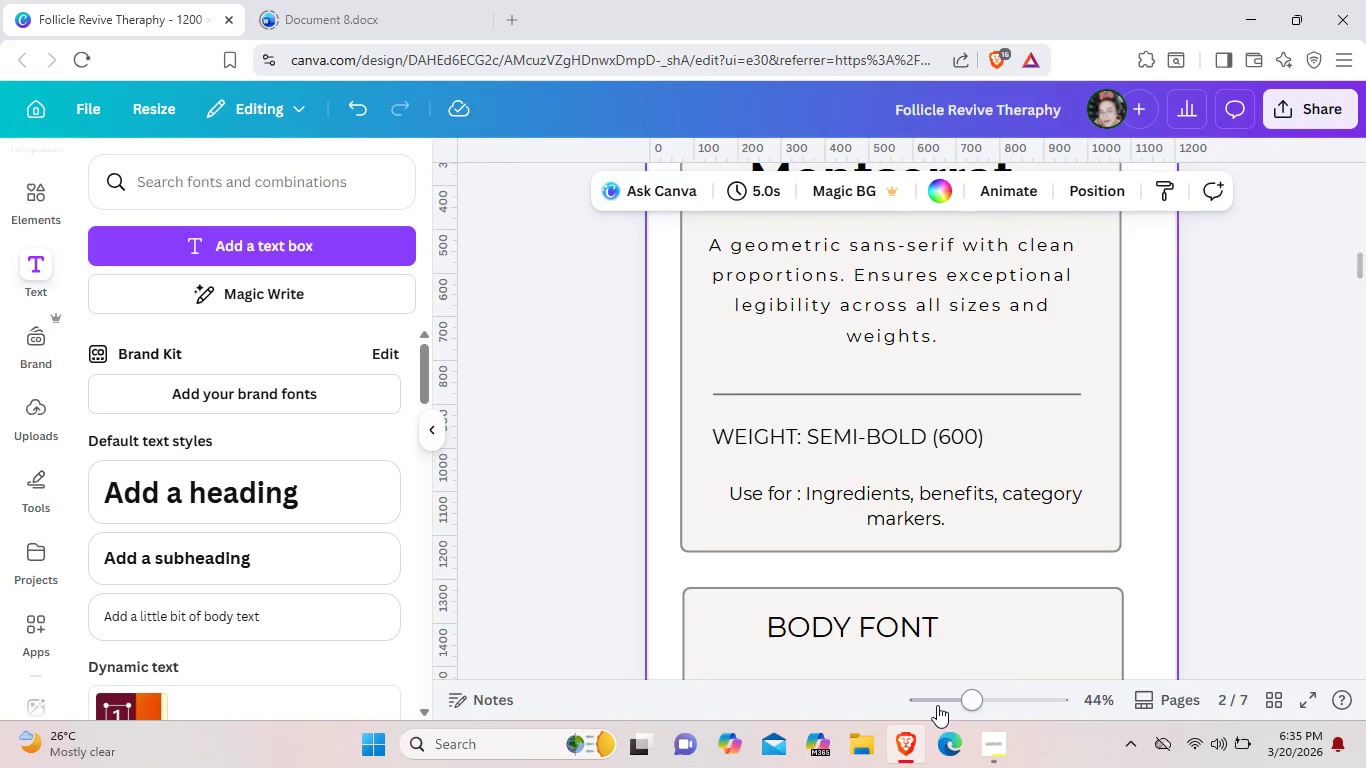 
left_click([937, 705])
 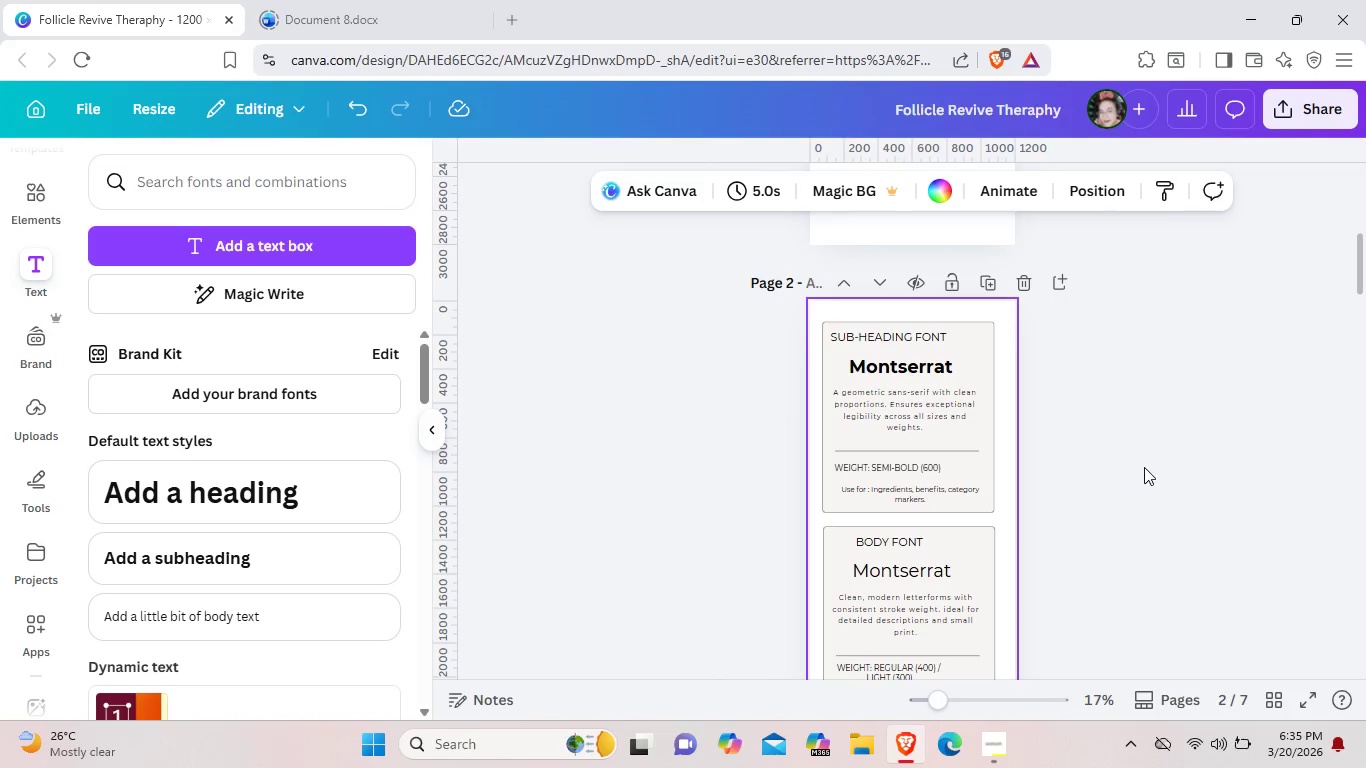 
left_click([1148, 465])
 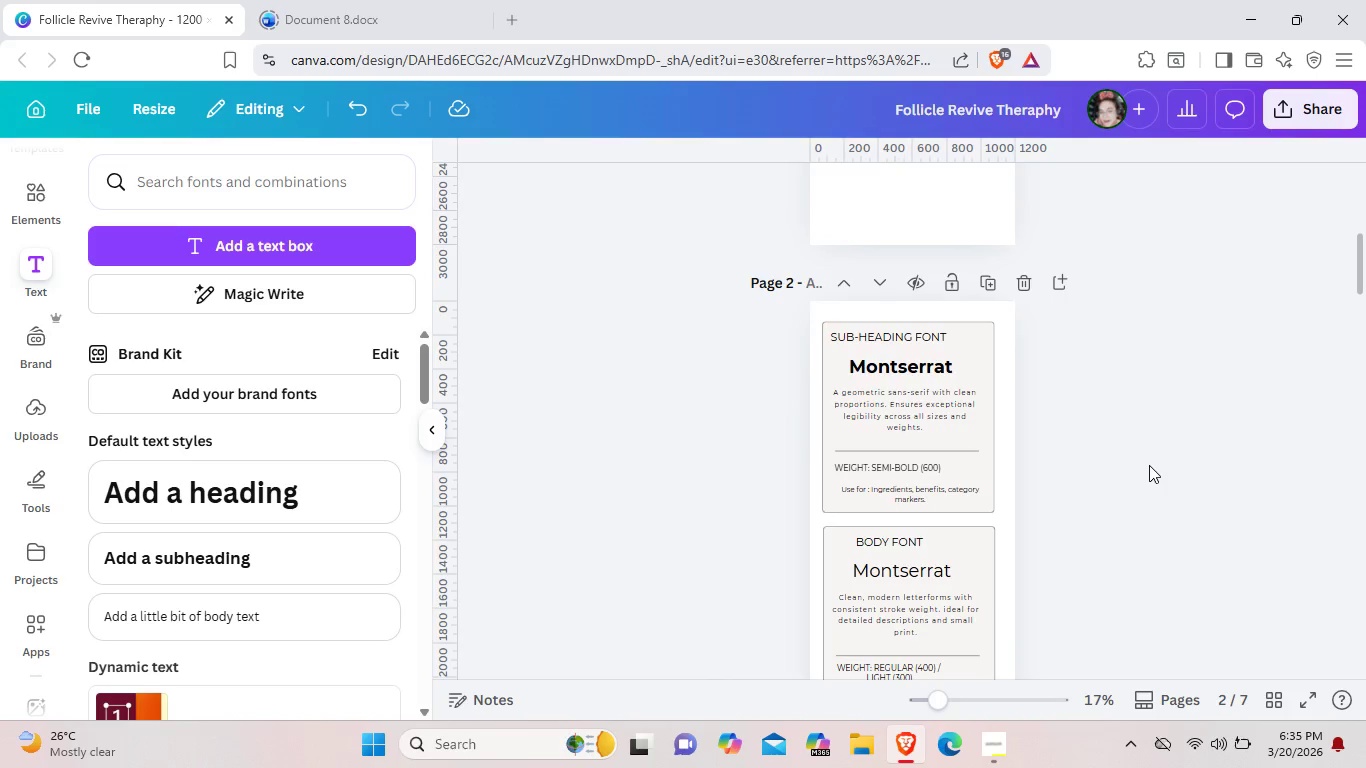 
scroll: coordinate [1149, 465], scroll_direction: up, amount: 4.0
 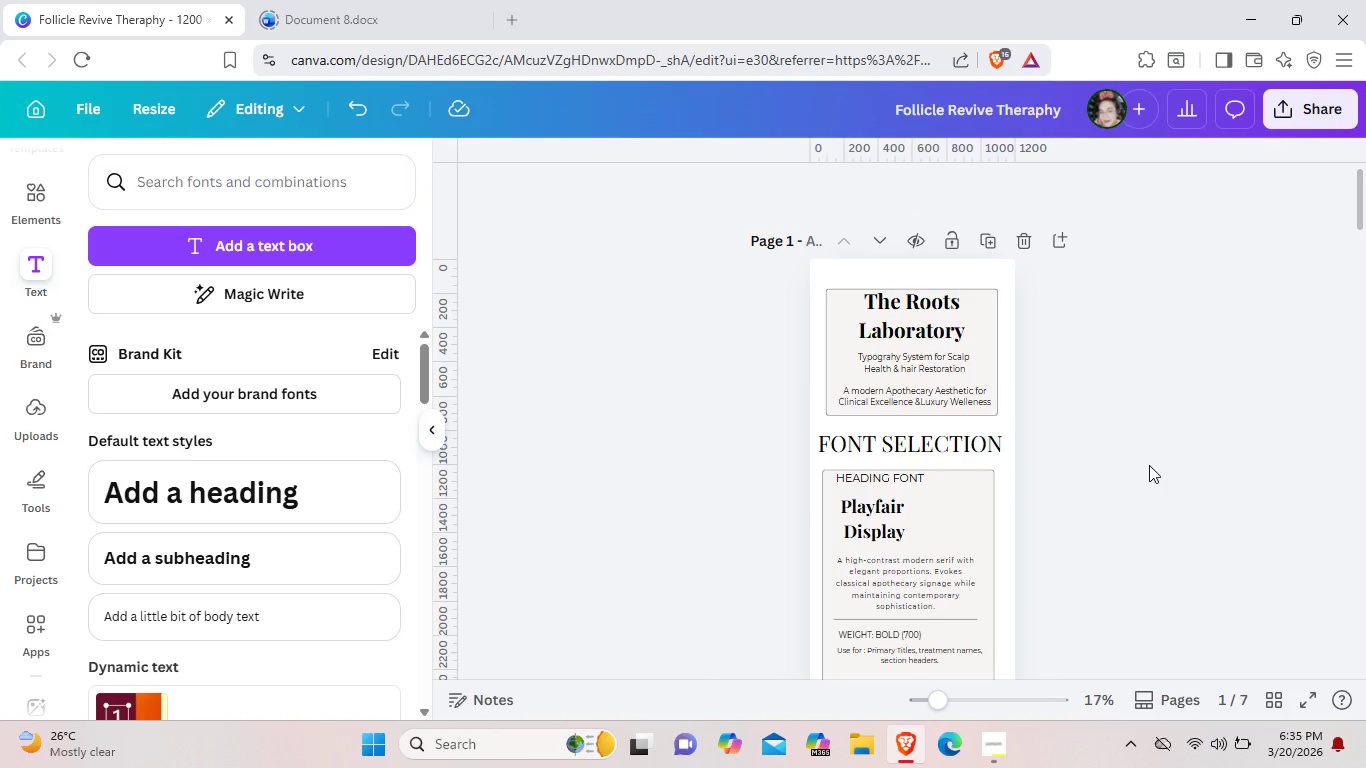 
scroll: coordinate [1149, 465], scroll_direction: down, amount: 2.0
 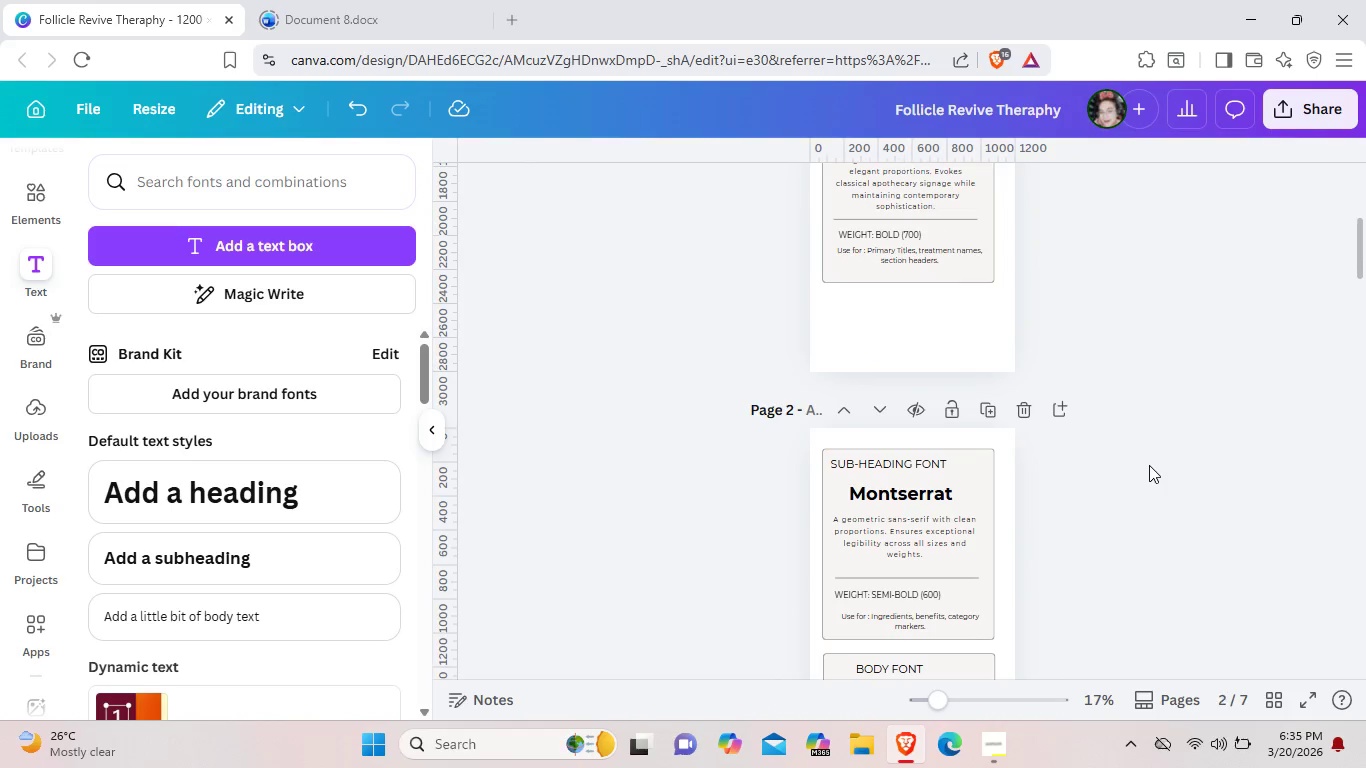 
scroll: coordinate [1149, 465], scroll_direction: up, amount: 2.0
 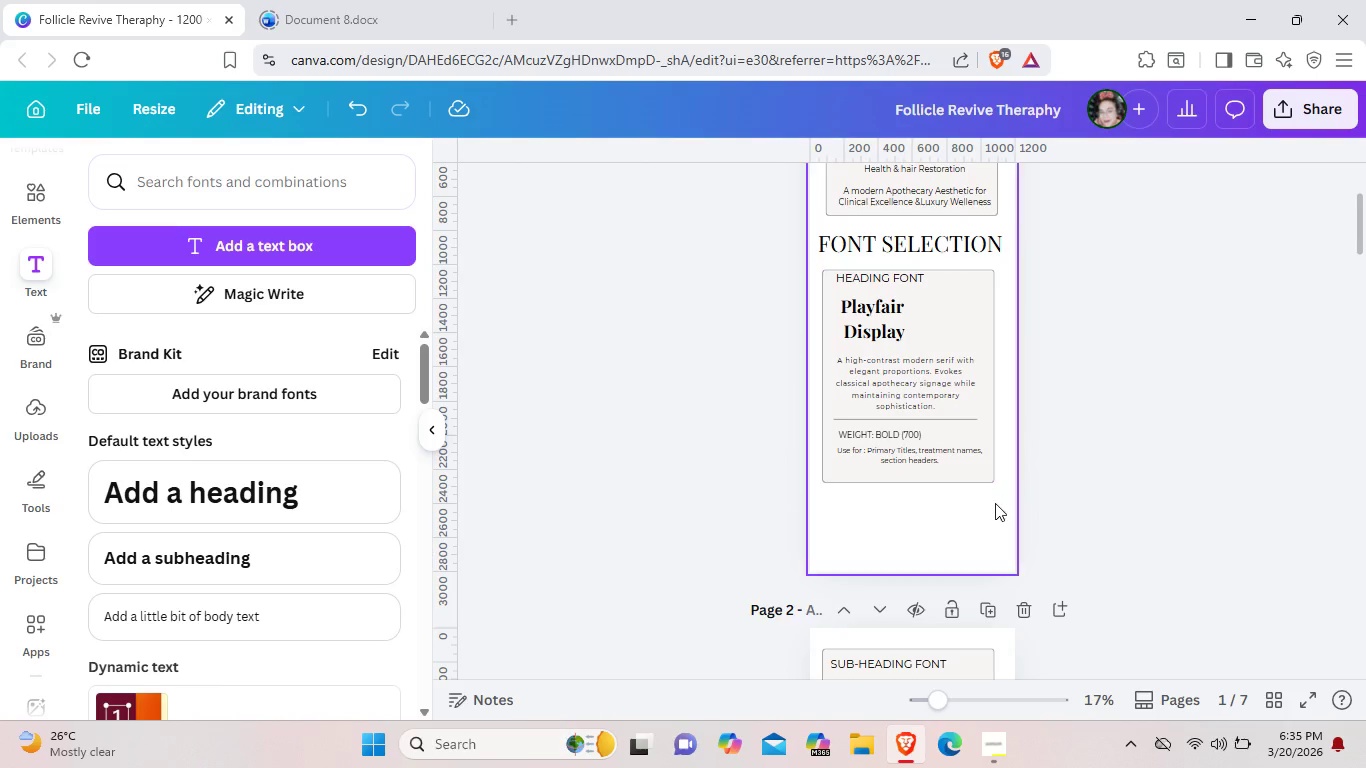 
left_click_drag(start_coordinate=[992, 493], to_coordinate=[883, 274])
 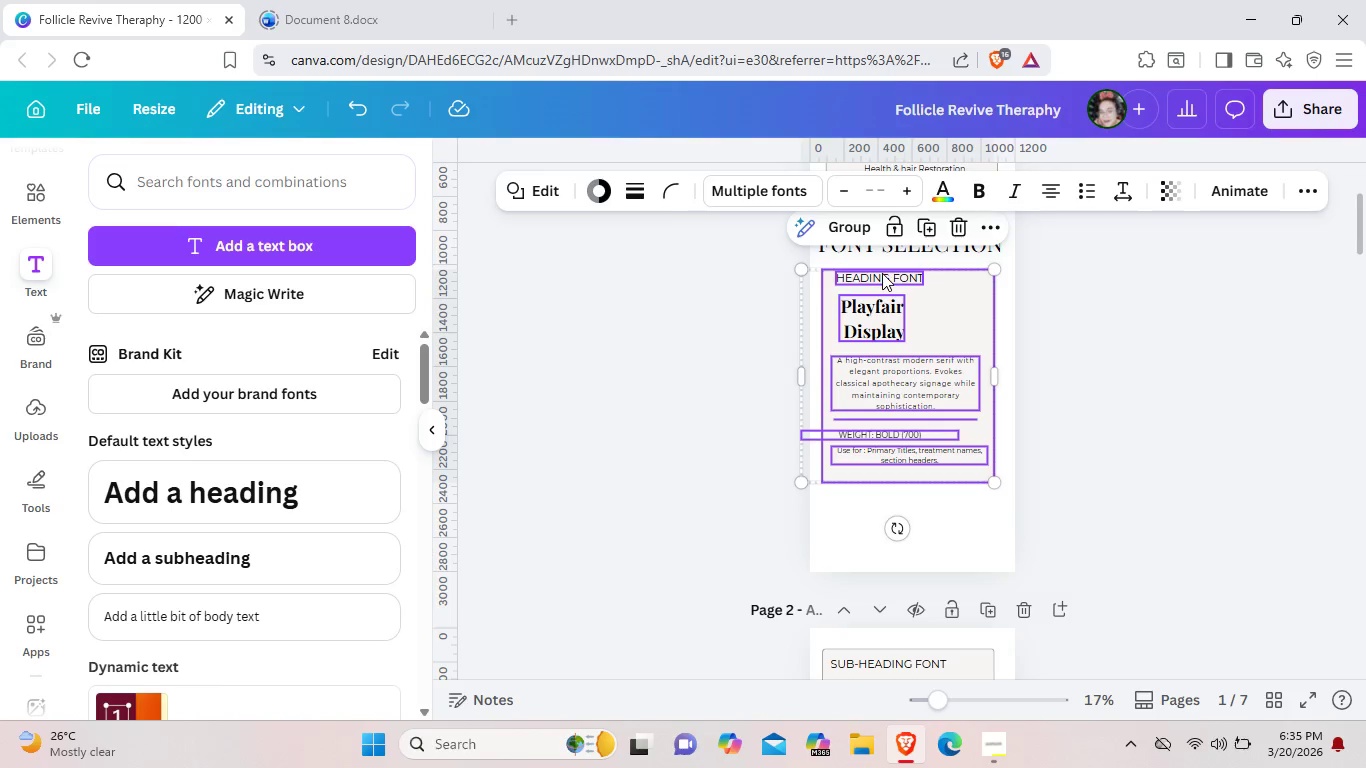 
left_click_drag(start_coordinate=[882, 273], to_coordinate=[880, 306])
 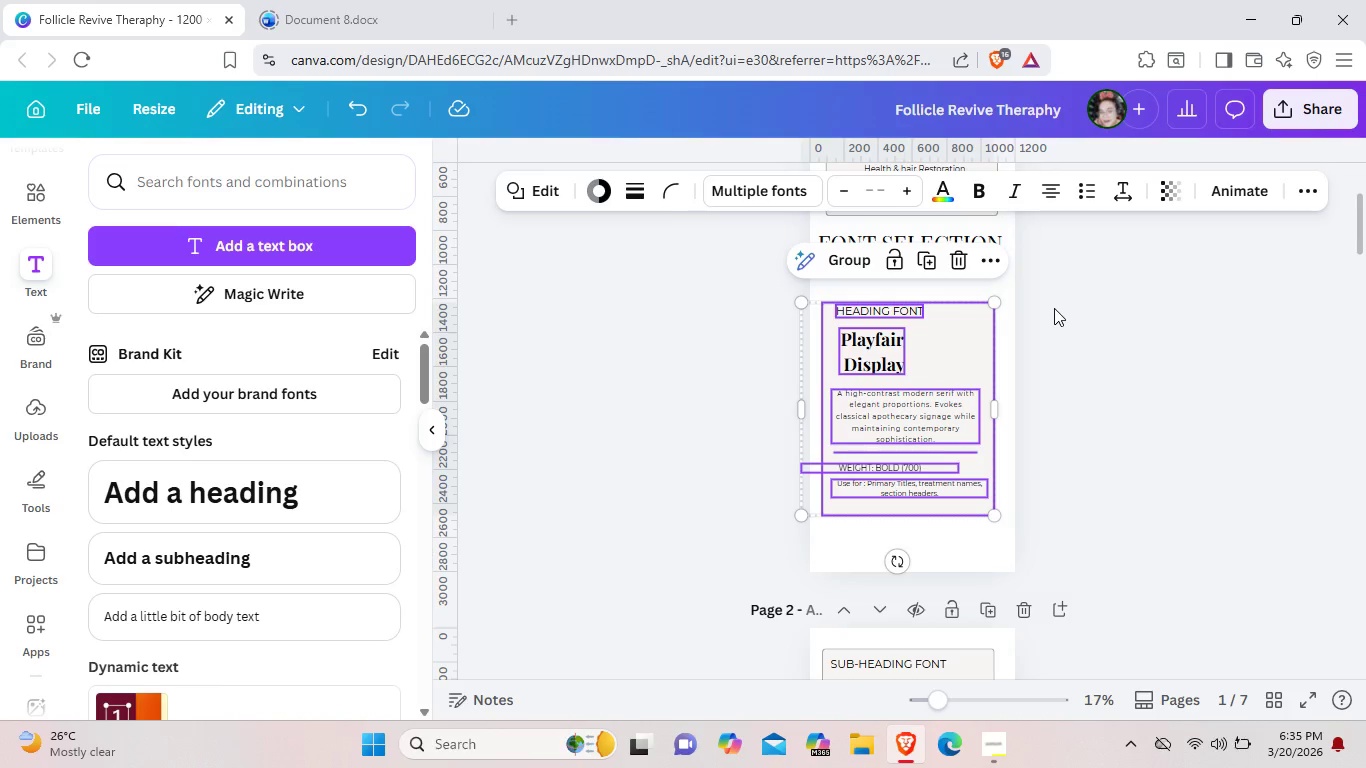 
left_click([1075, 316])
 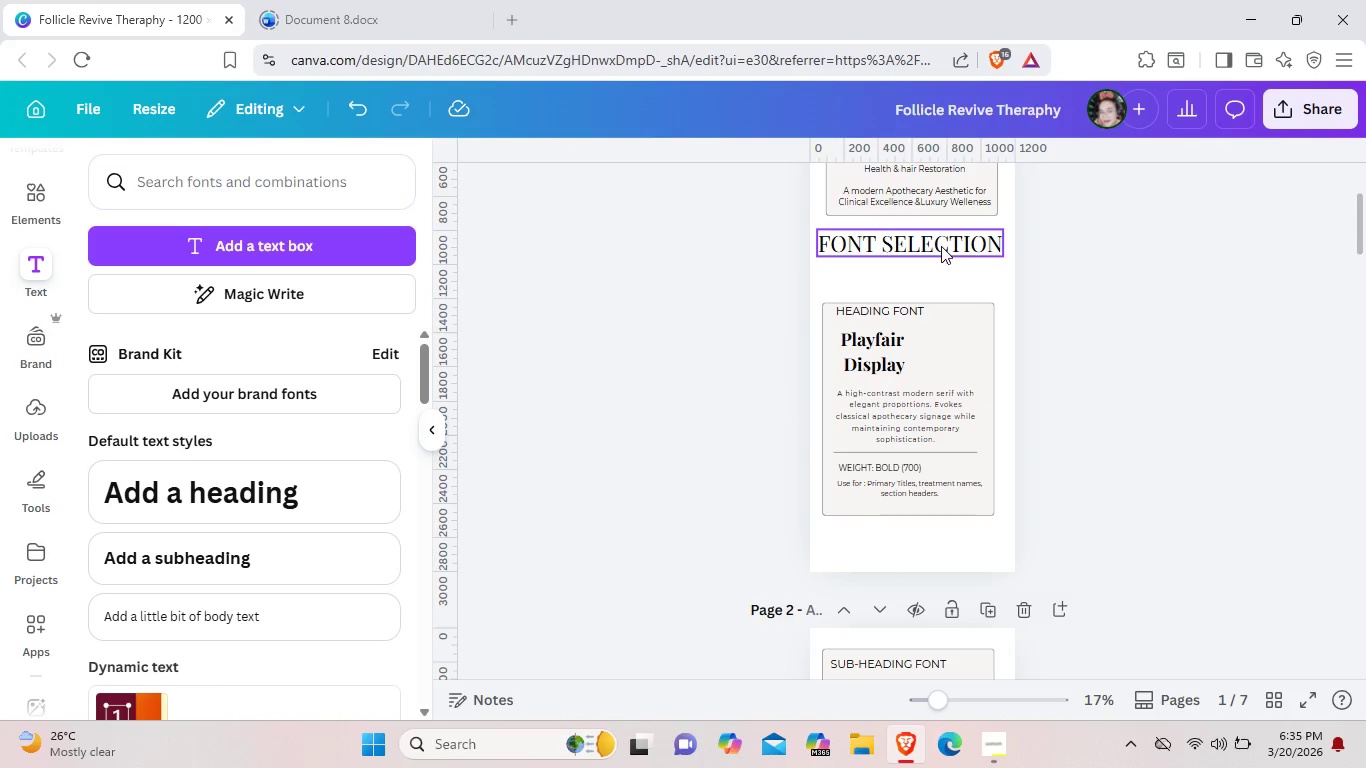 
left_click_drag(start_coordinate=[941, 246], to_coordinate=[939, 264])
 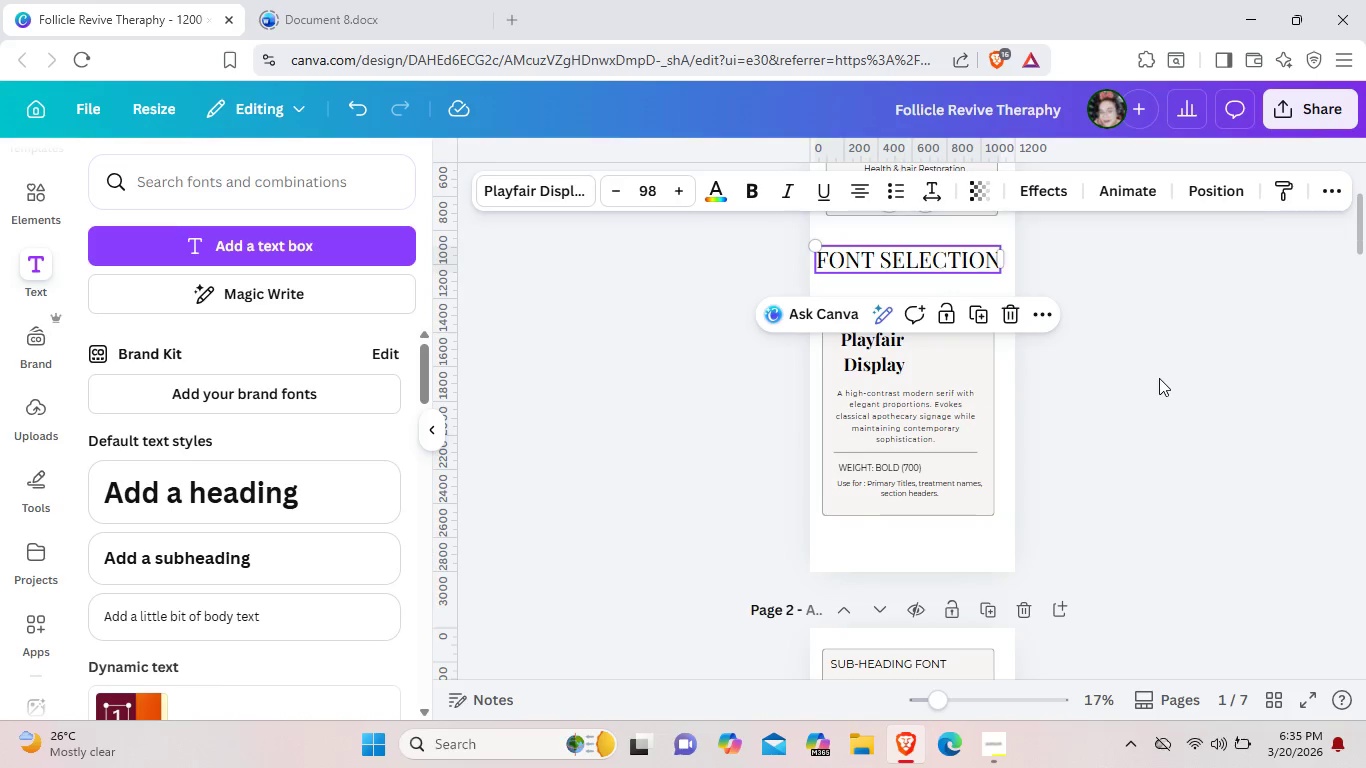 
left_click([1159, 378])
 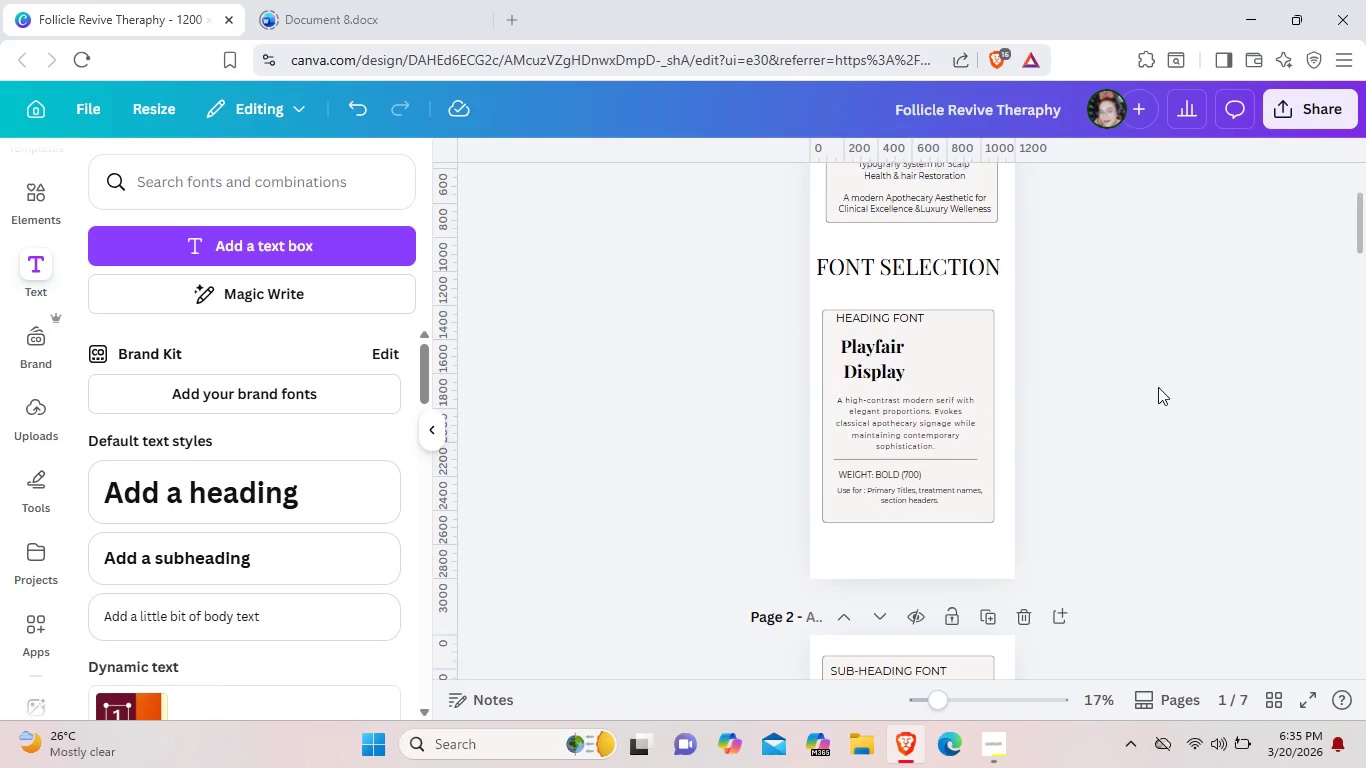 
scroll: coordinate [1158, 387], scroll_direction: down, amount: 7.0
 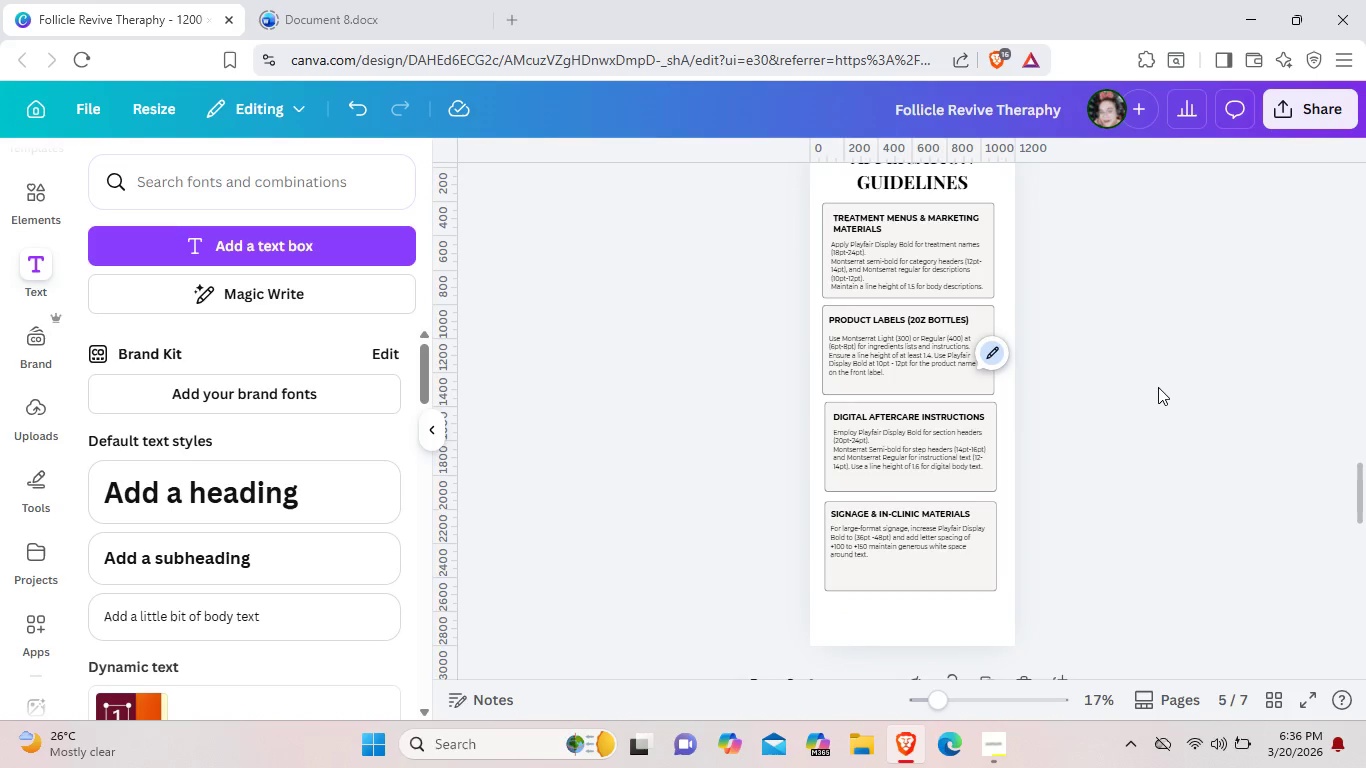 
left_click_drag(start_coordinate=[953, 410], to_coordinate=[953, 422])
 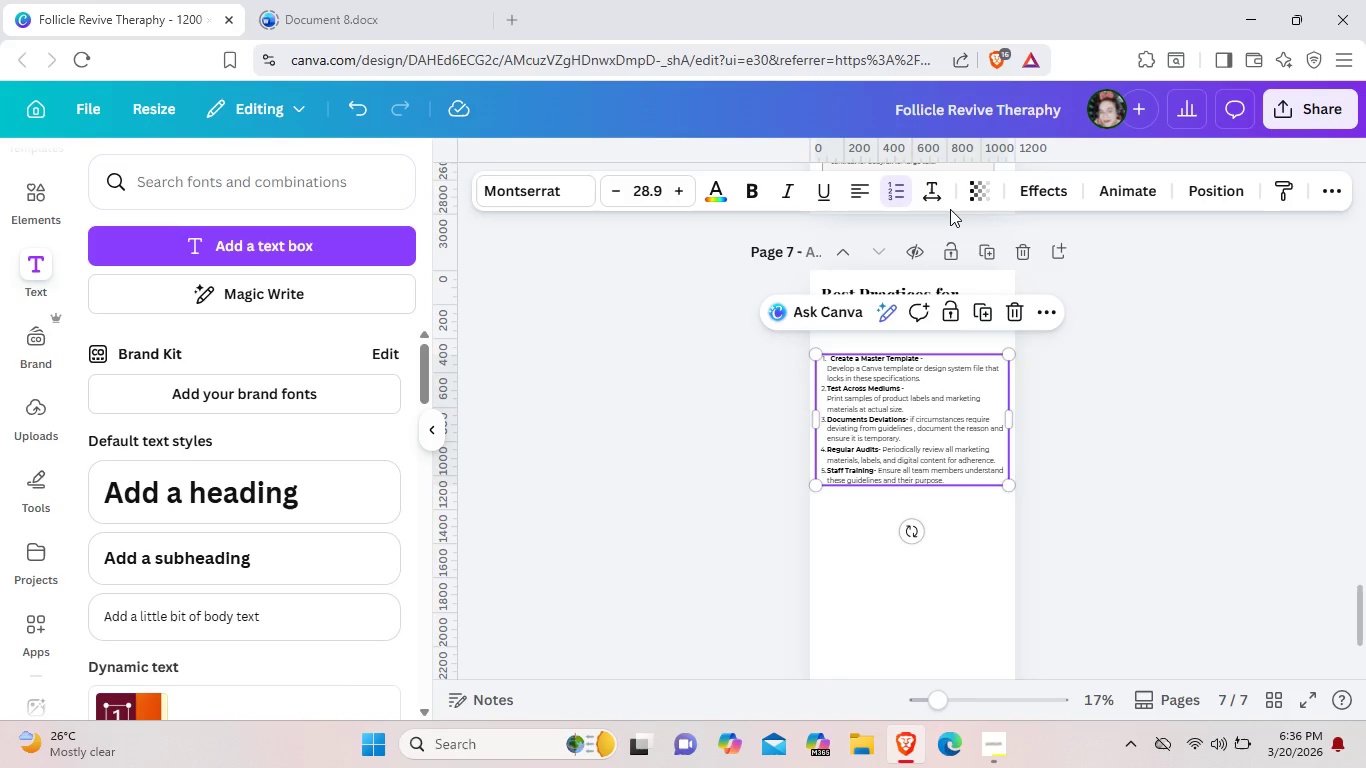 
left_click([1112, 469])
 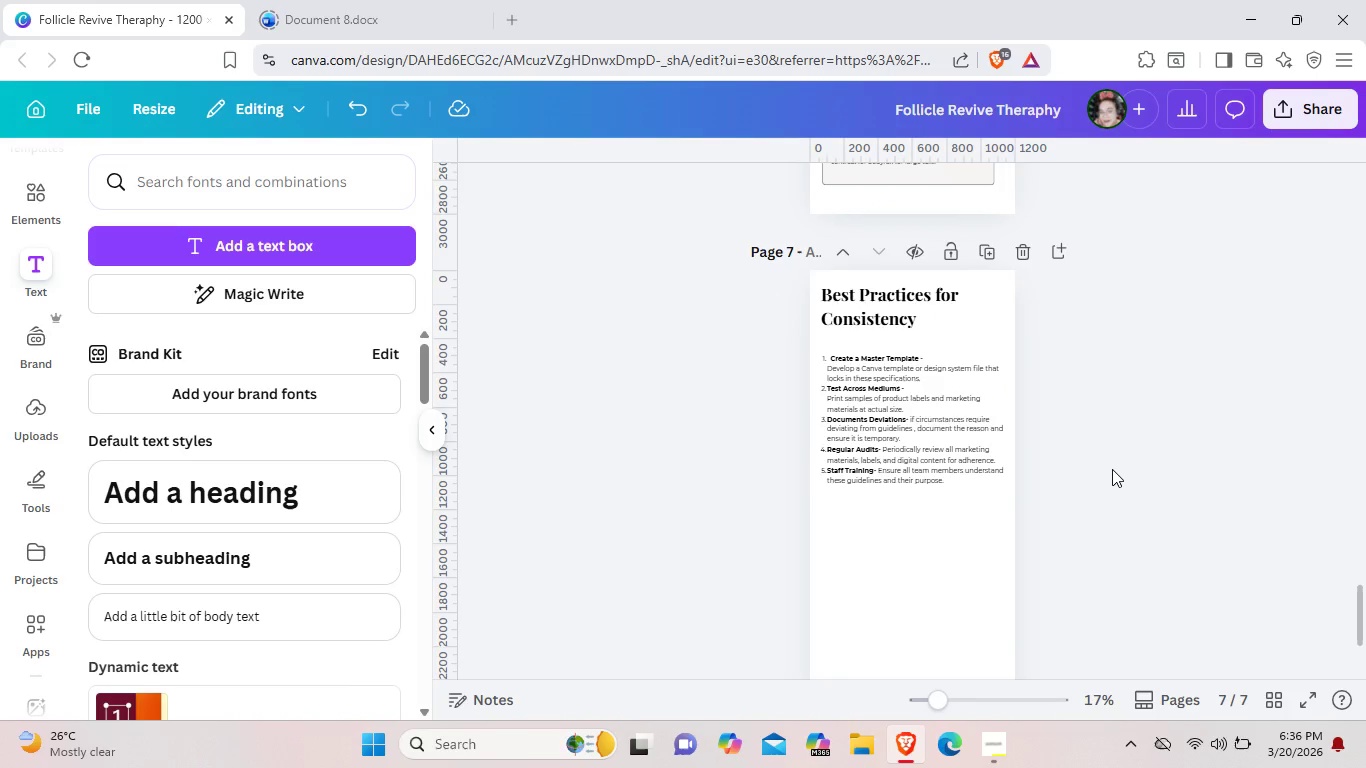 
scroll: coordinate [1112, 469], scroll_direction: down, amount: 2.0
 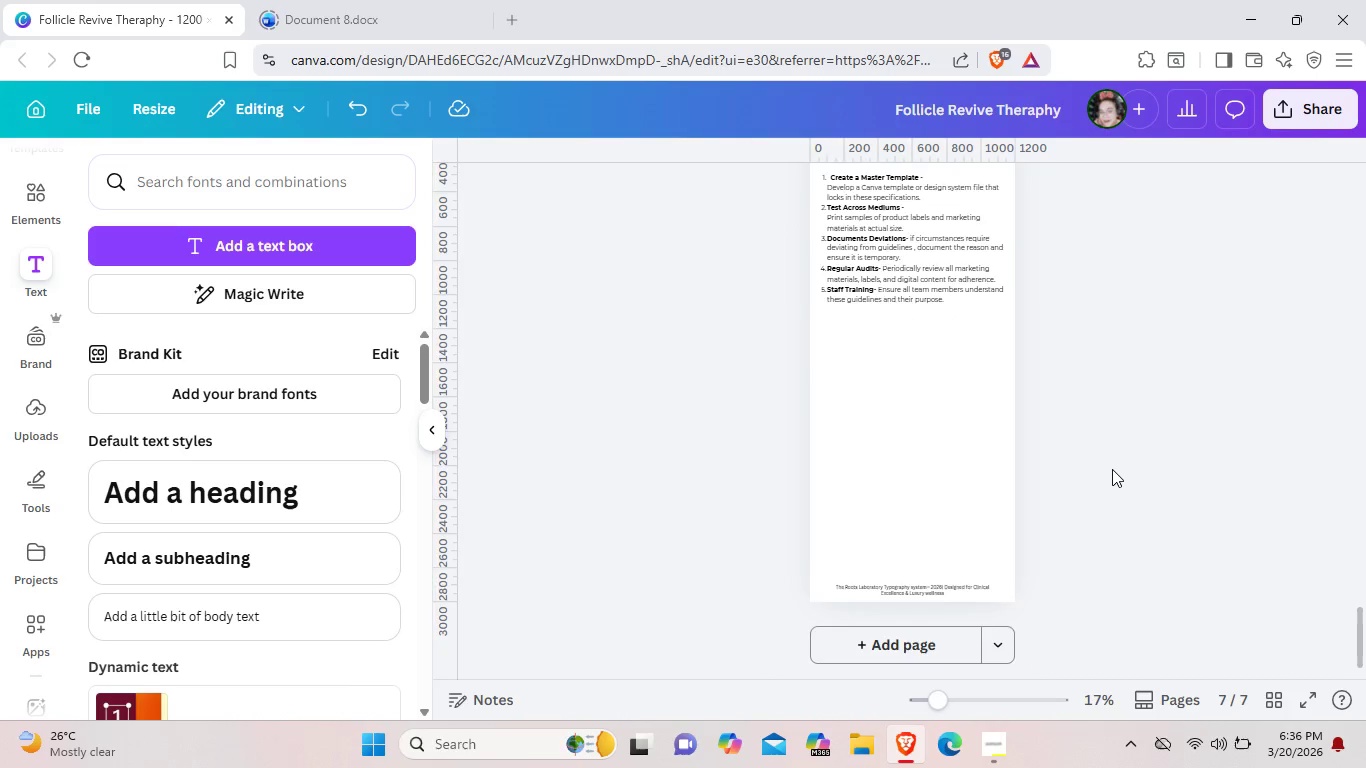 
scroll: coordinate [1112, 469], scroll_direction: up, amount: 5.0
 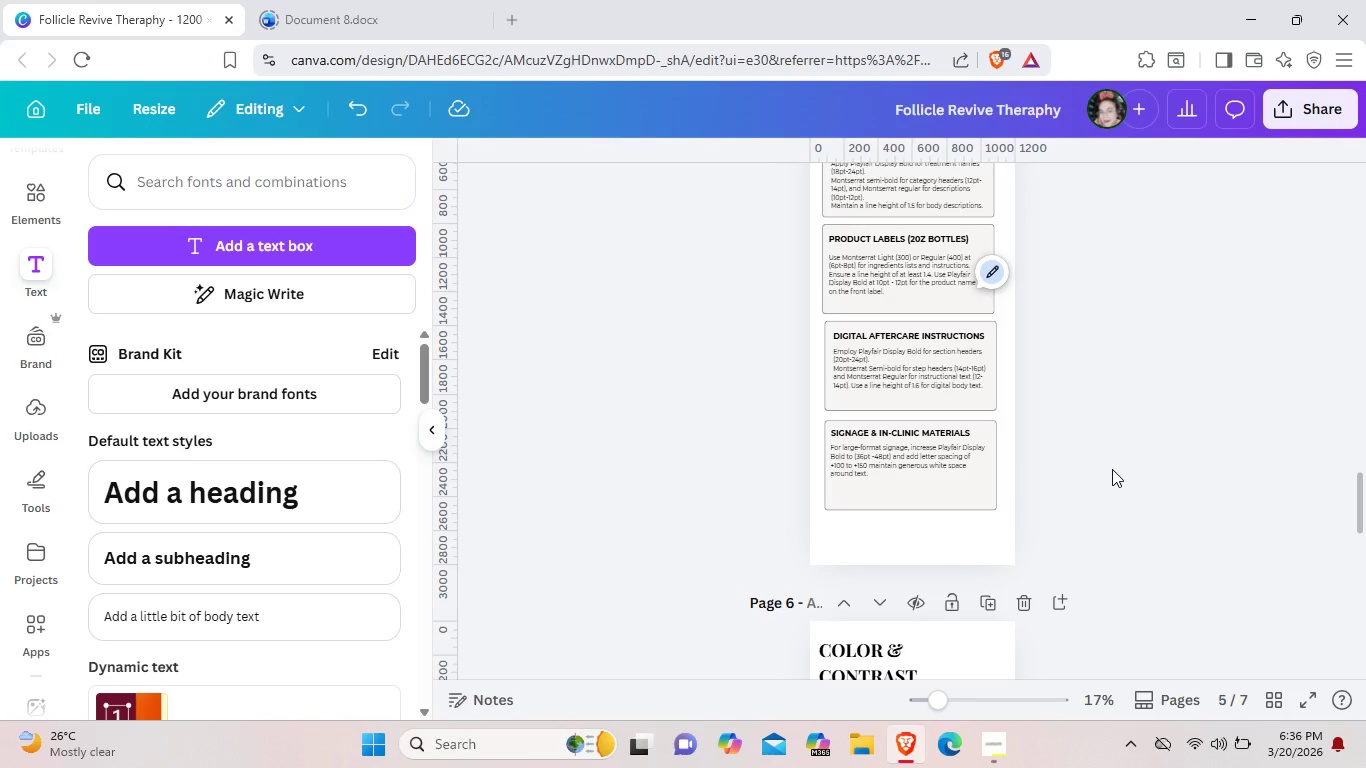 
wait(6.06)
 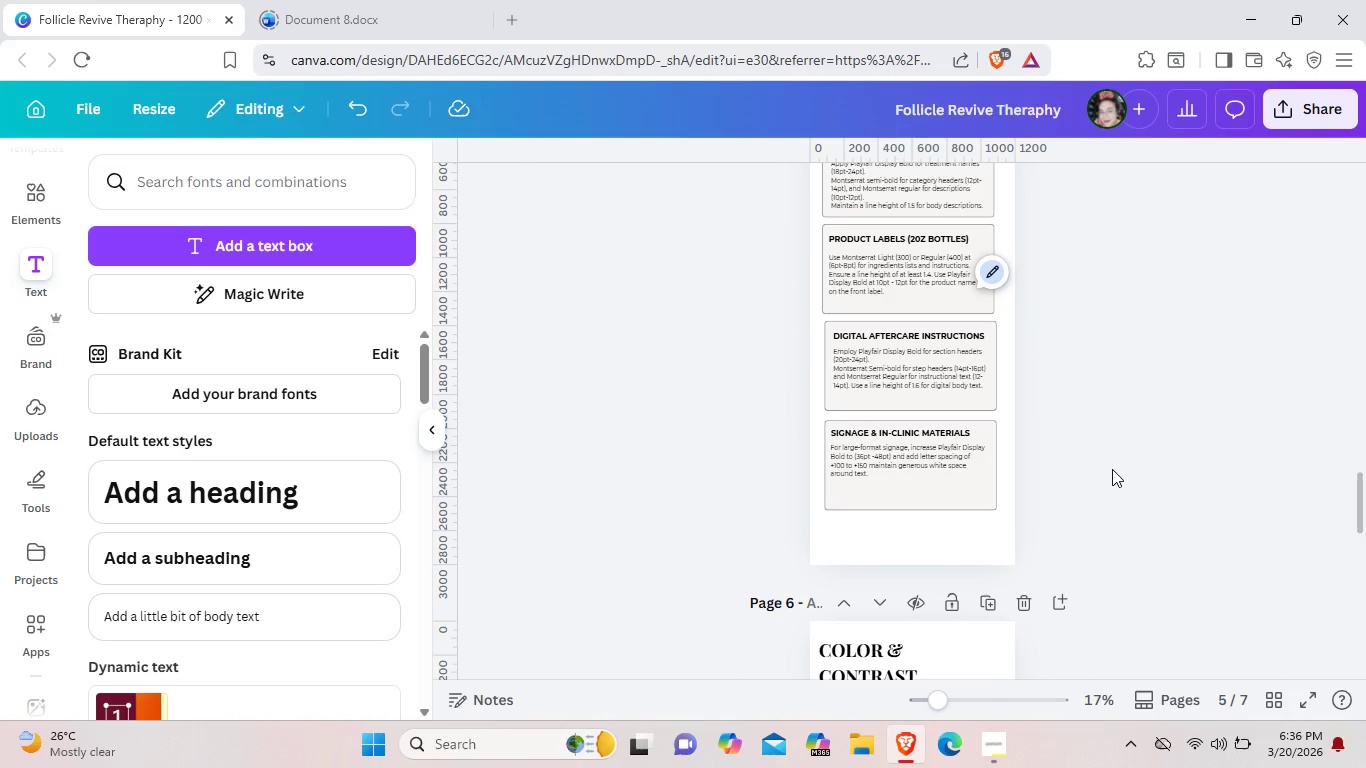 
scroll: coordinate [1109, 476], scroll_direction: up, amount: 1.0
 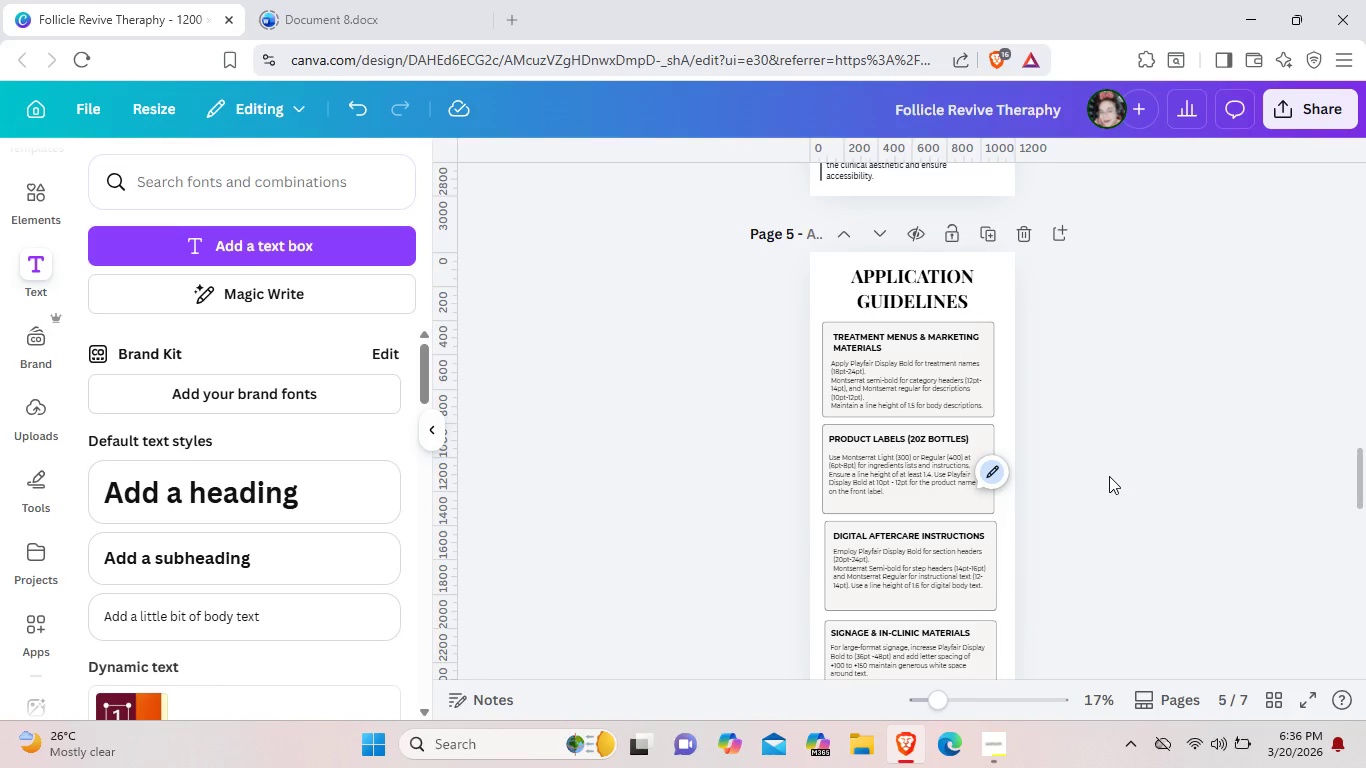 
wait(5.81)
 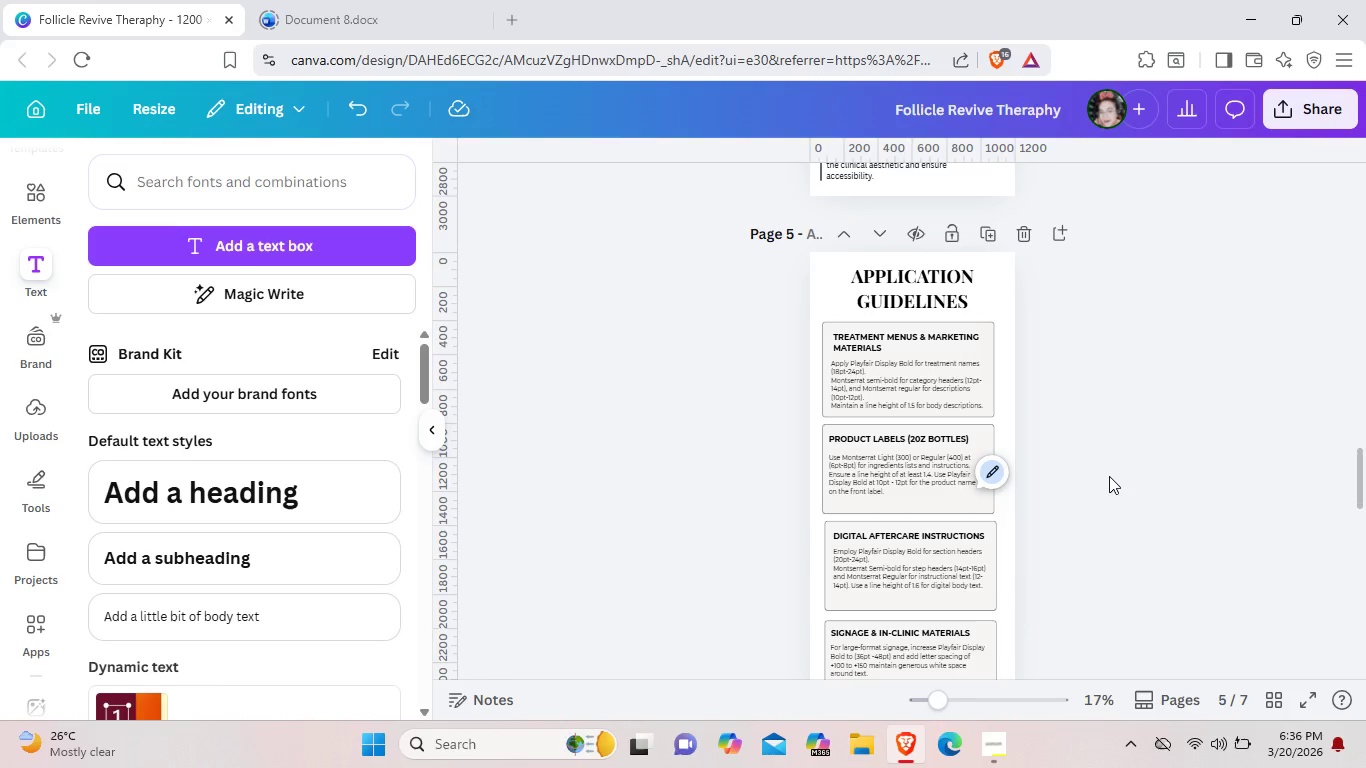 
scroll: coordinate [1109, 476], scroll_direction: up, amount: 5.0
 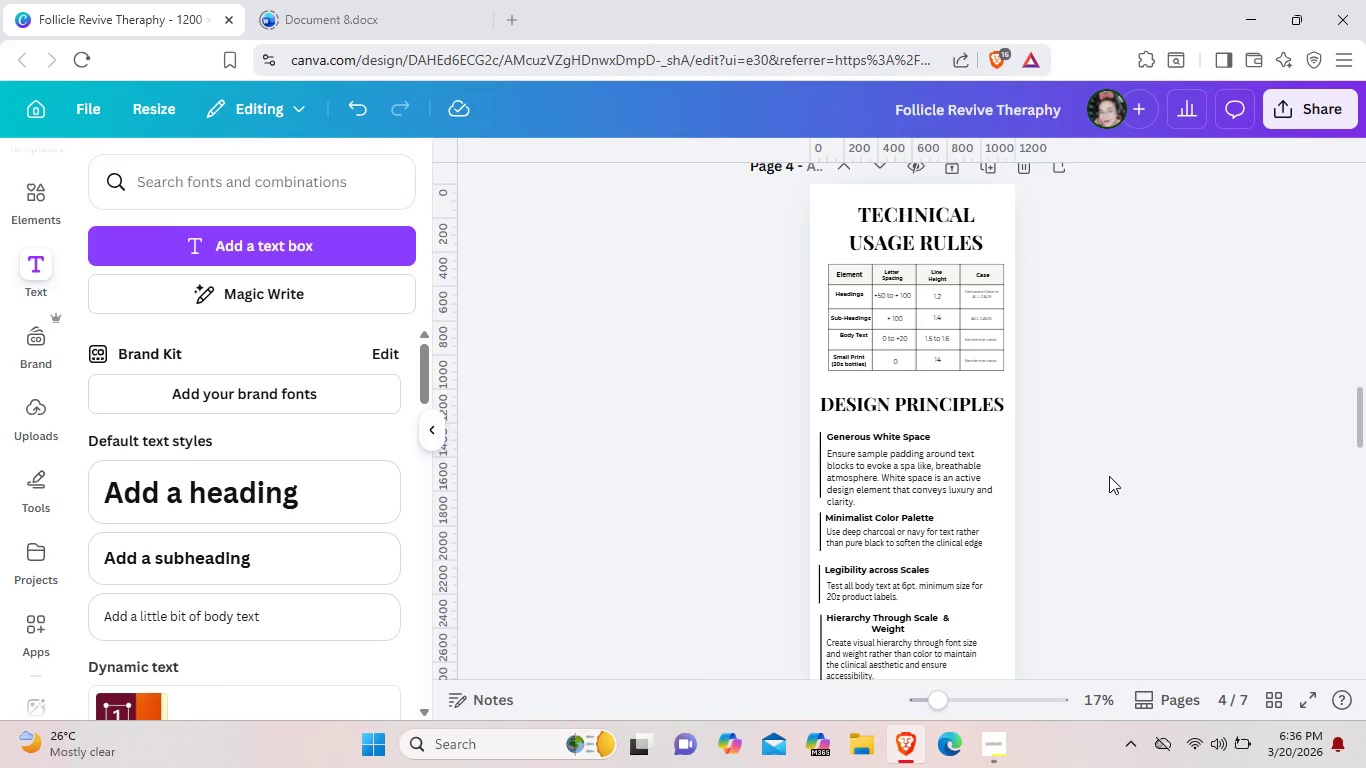 
wait(7.37)
 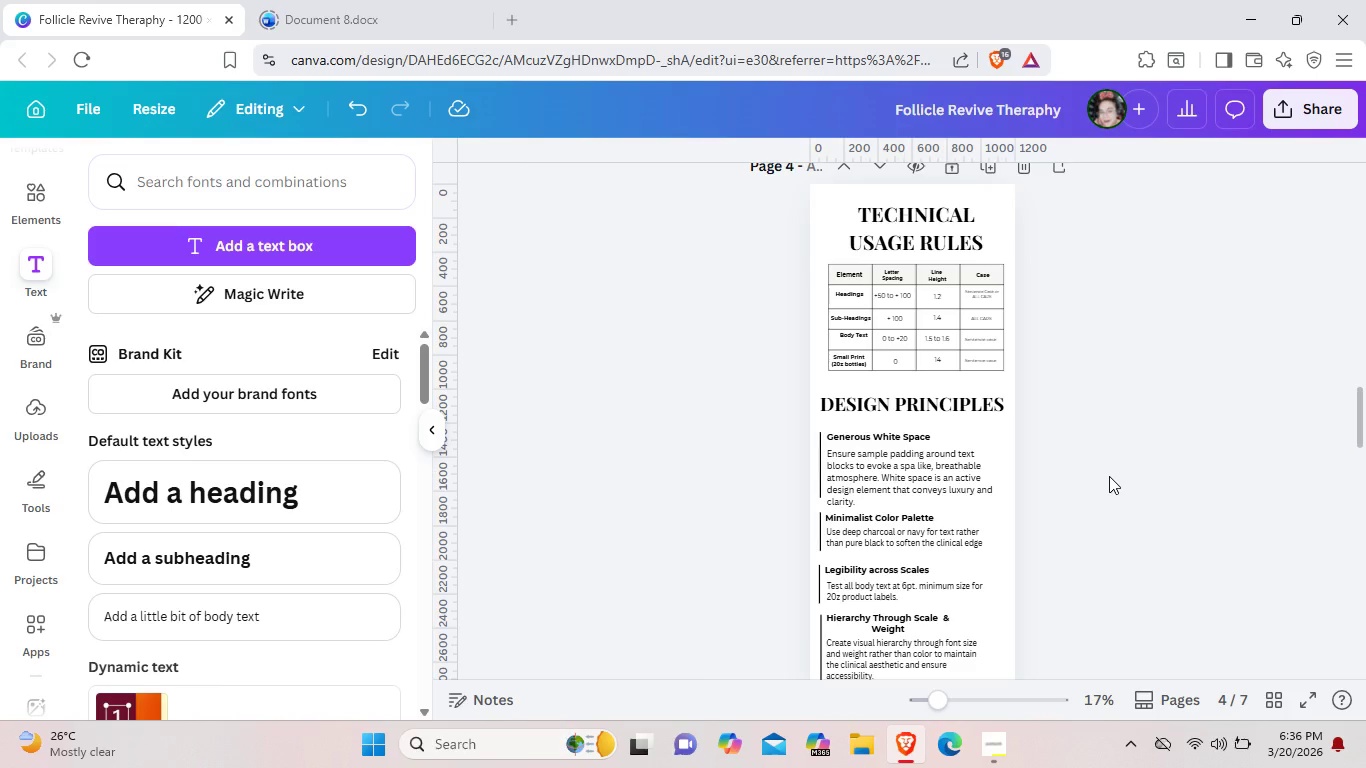 
scroll: coordinate [1109, 476], scroll_direction: up, amount: 9.0
 